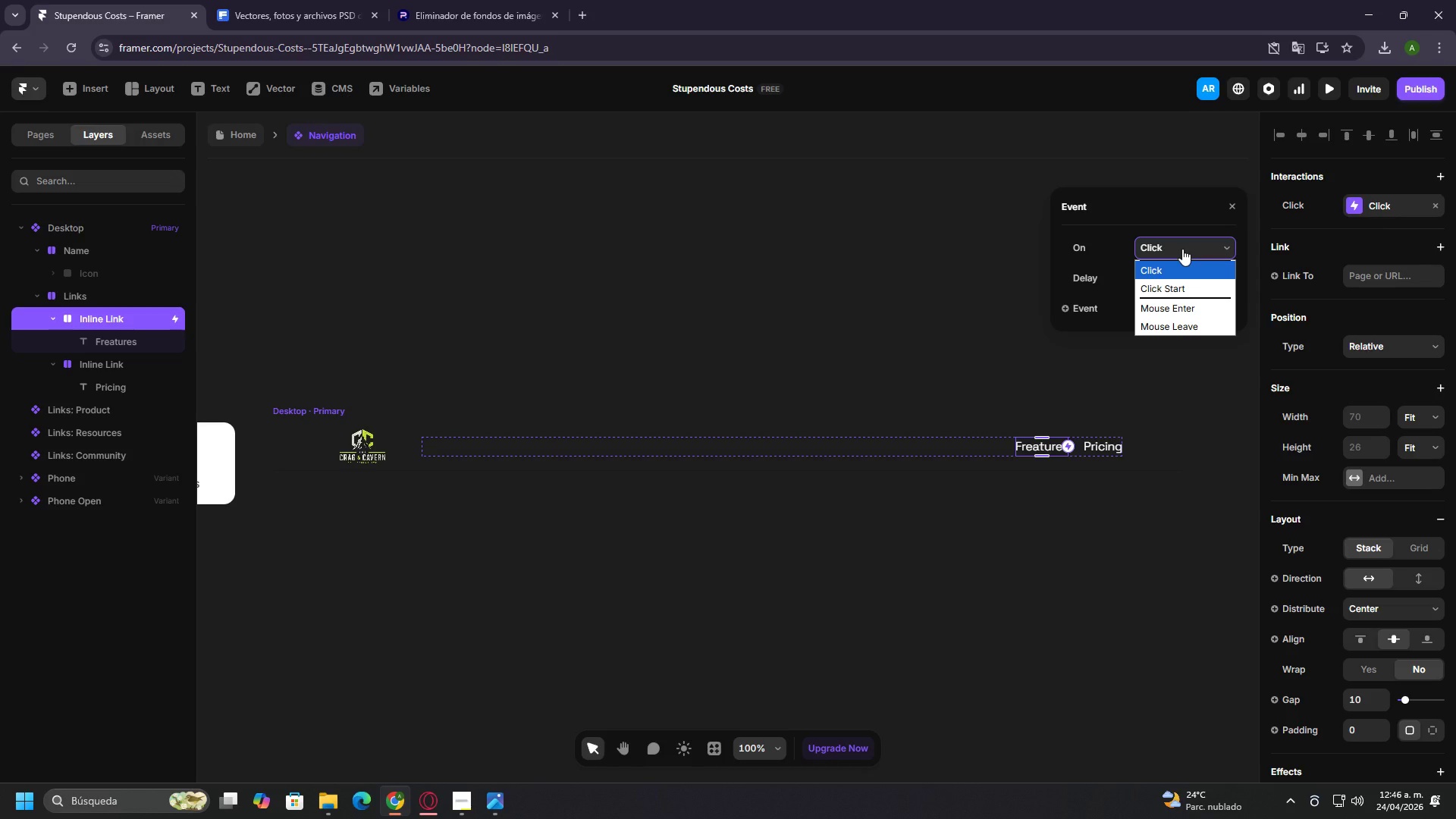 
left_click([1183, 262])
 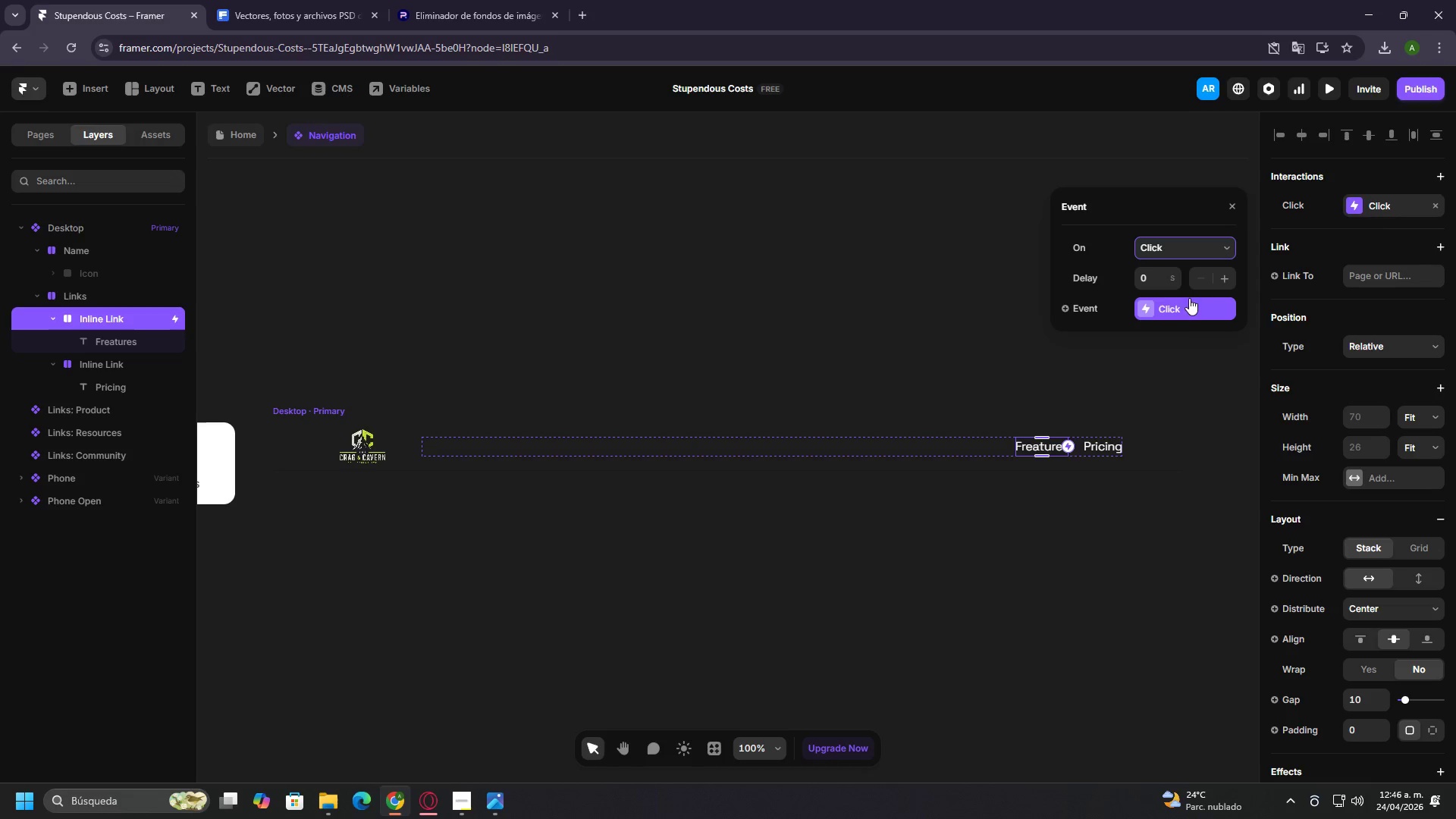 
left_click([1177, 315])
 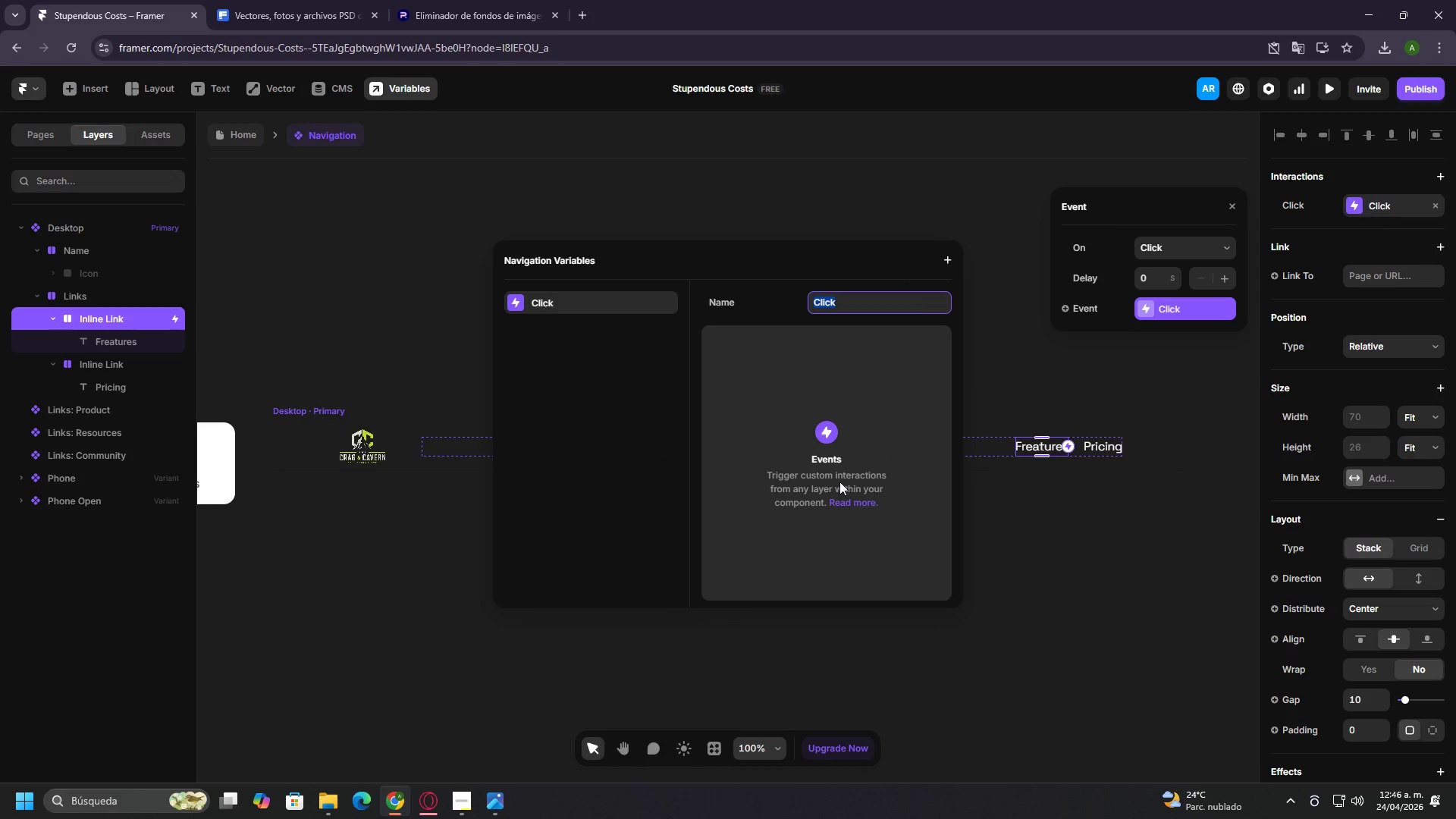 
left_click([871, 483])
 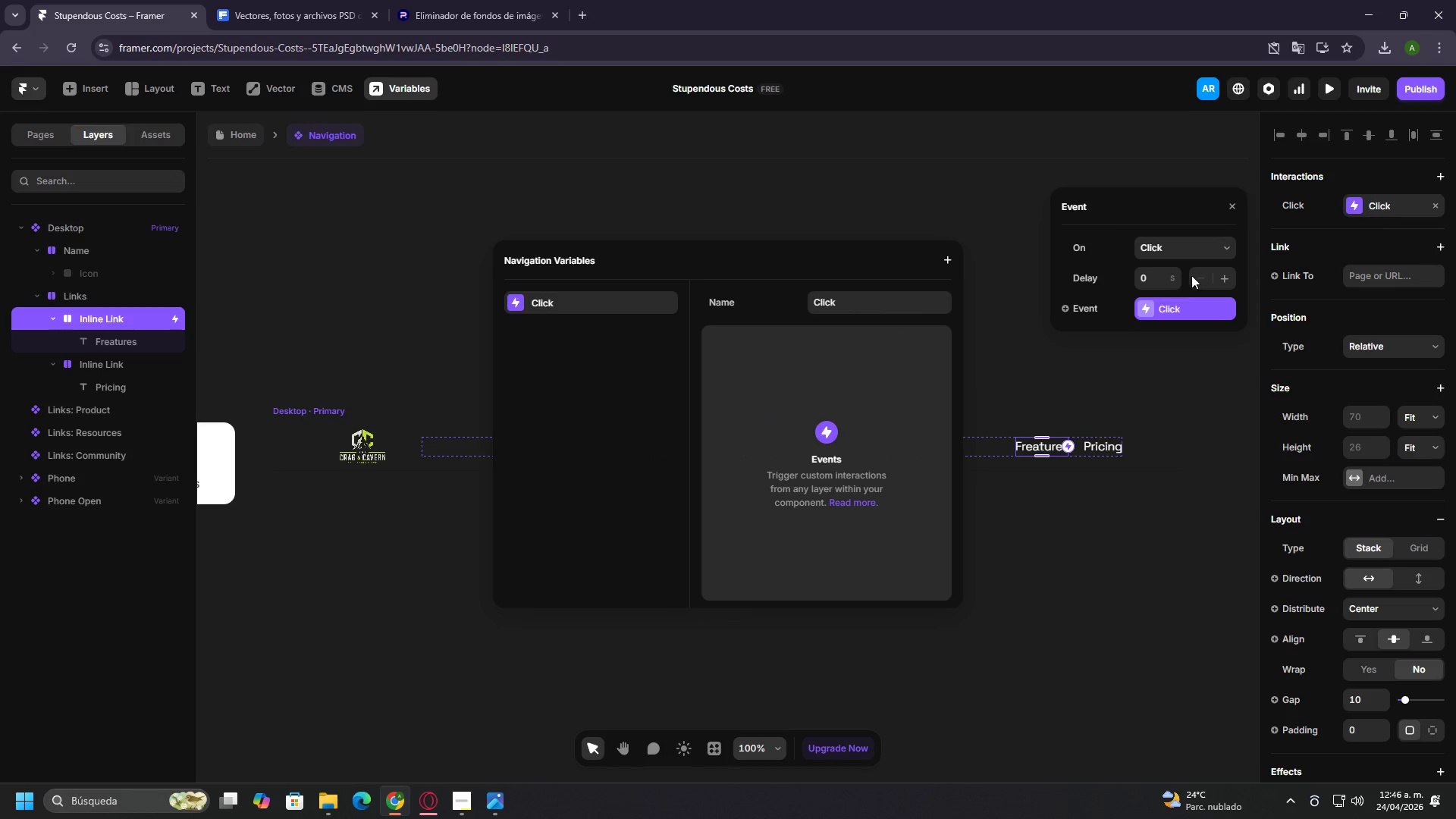 
left_click([1175, 273])
 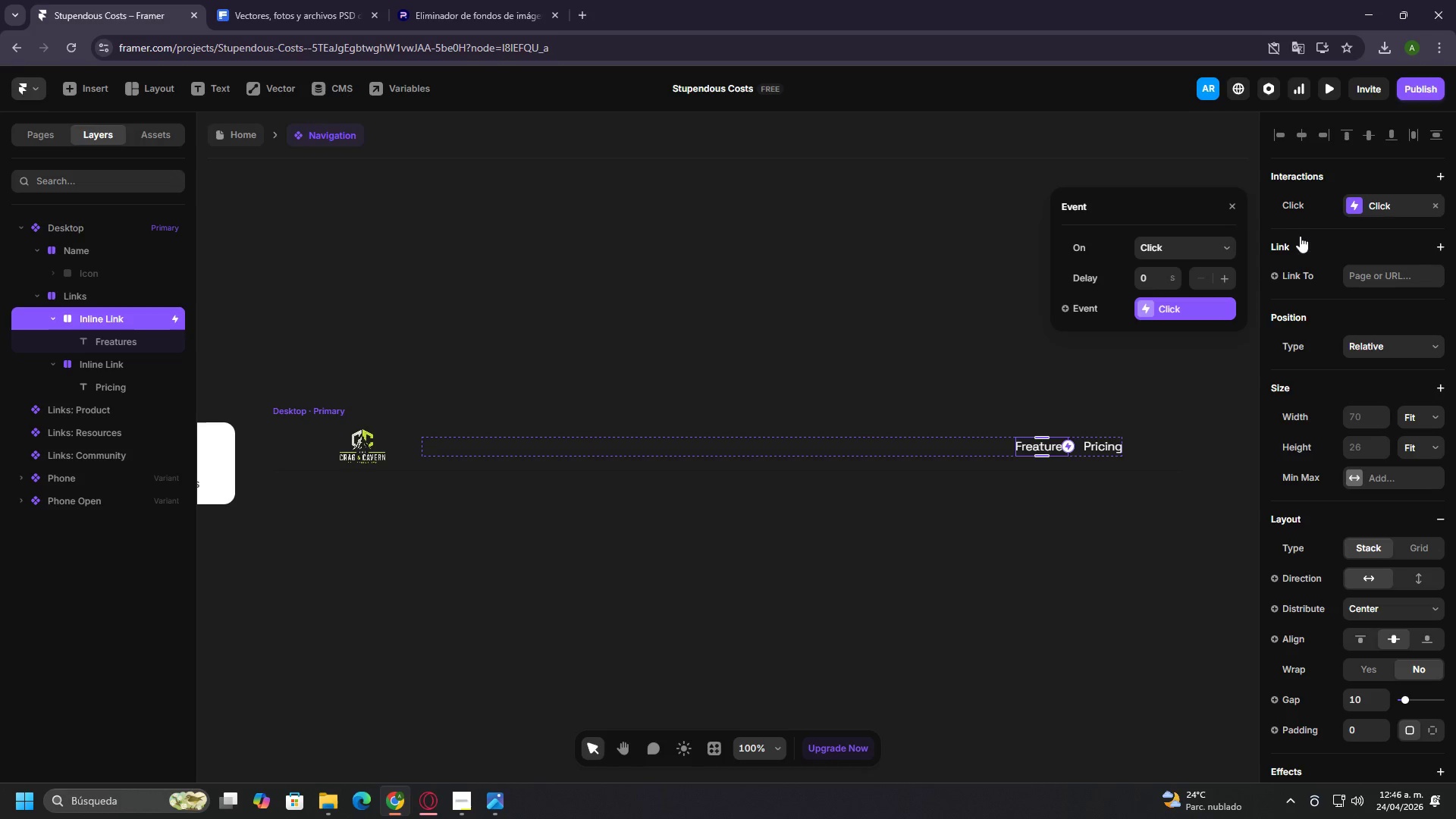 
wait(6.67)
 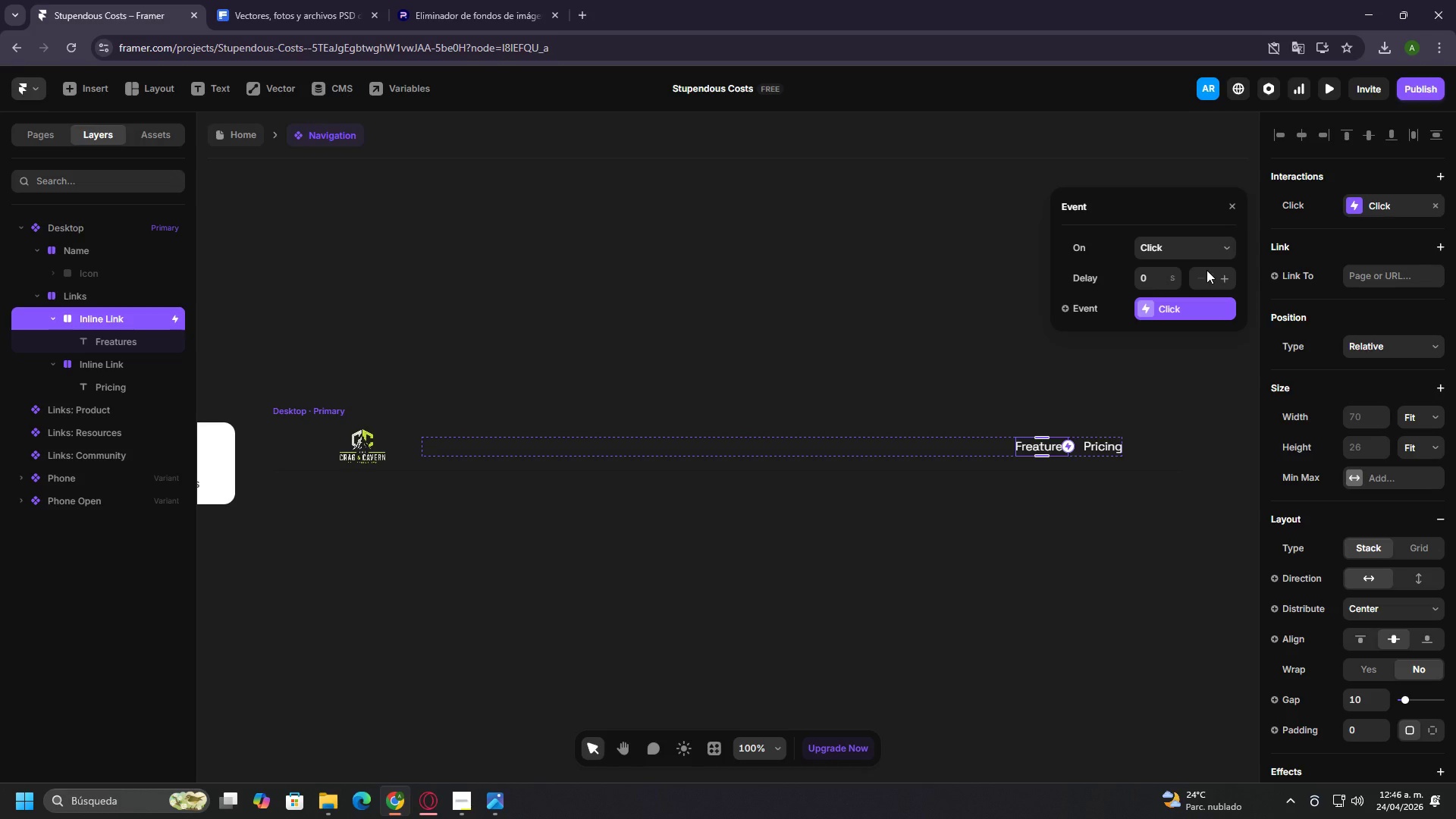 
double_click([1376, 206])
 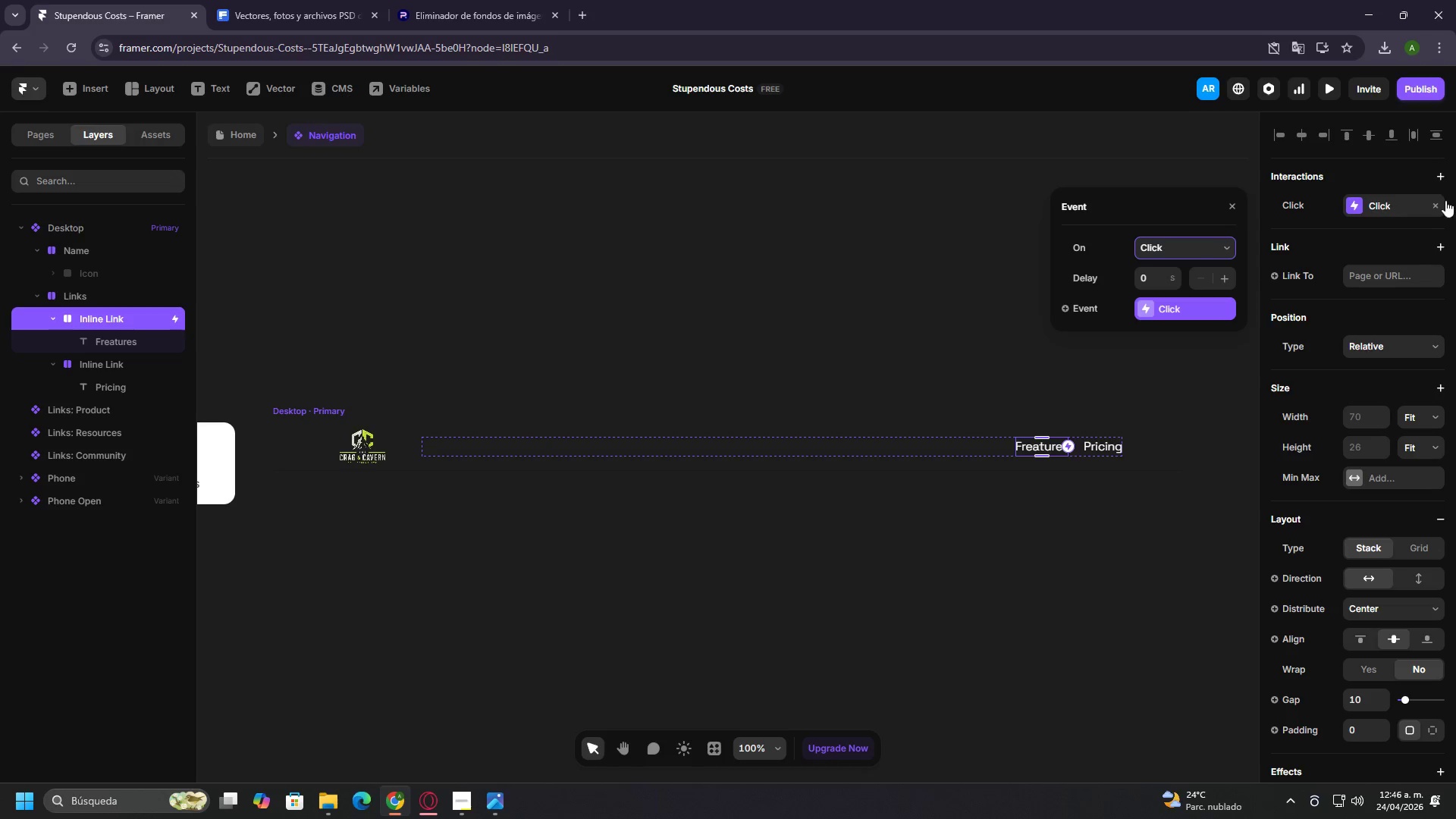 
left_click([1427, 202])
 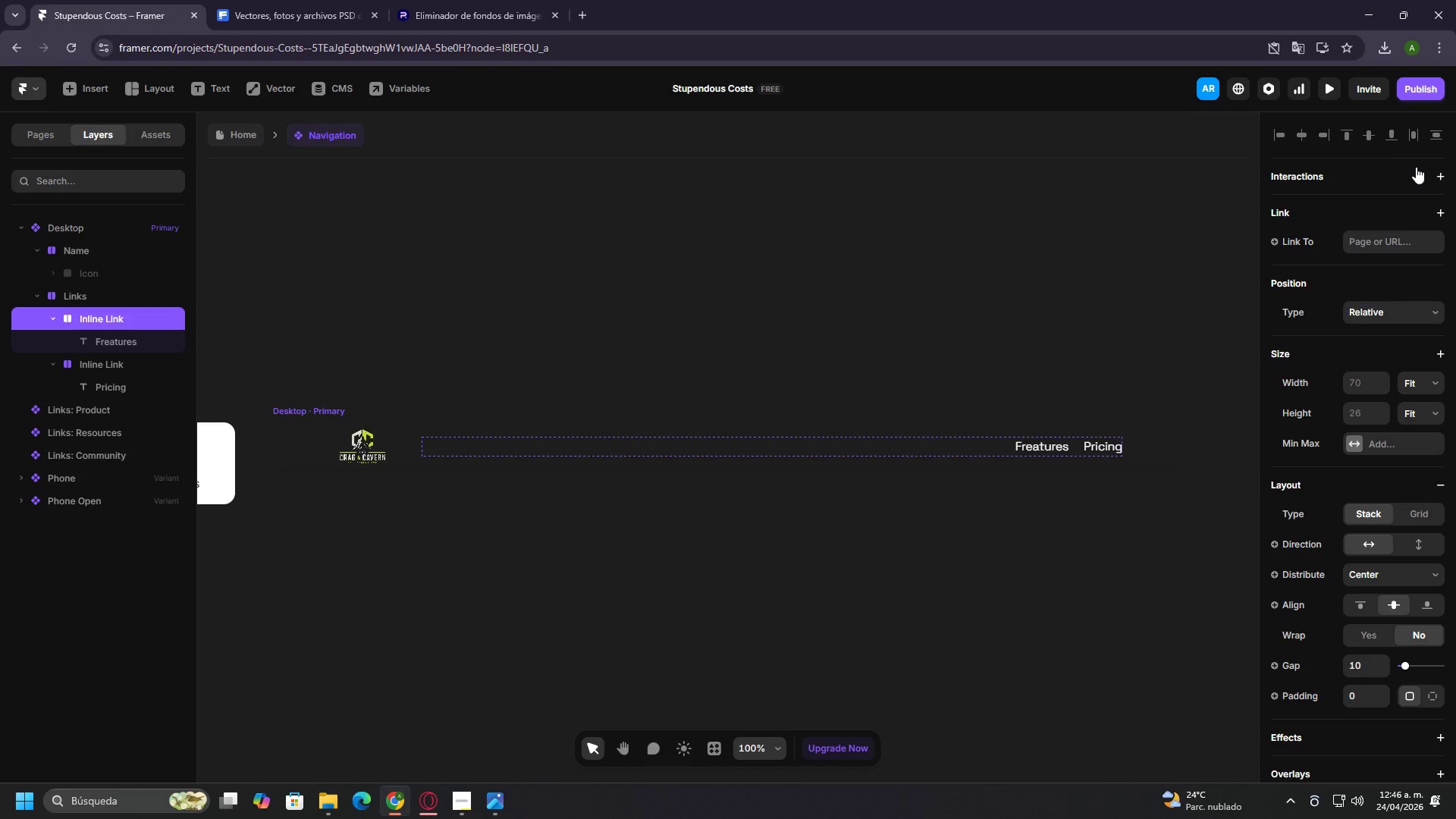 
left_click([1427, 167])
 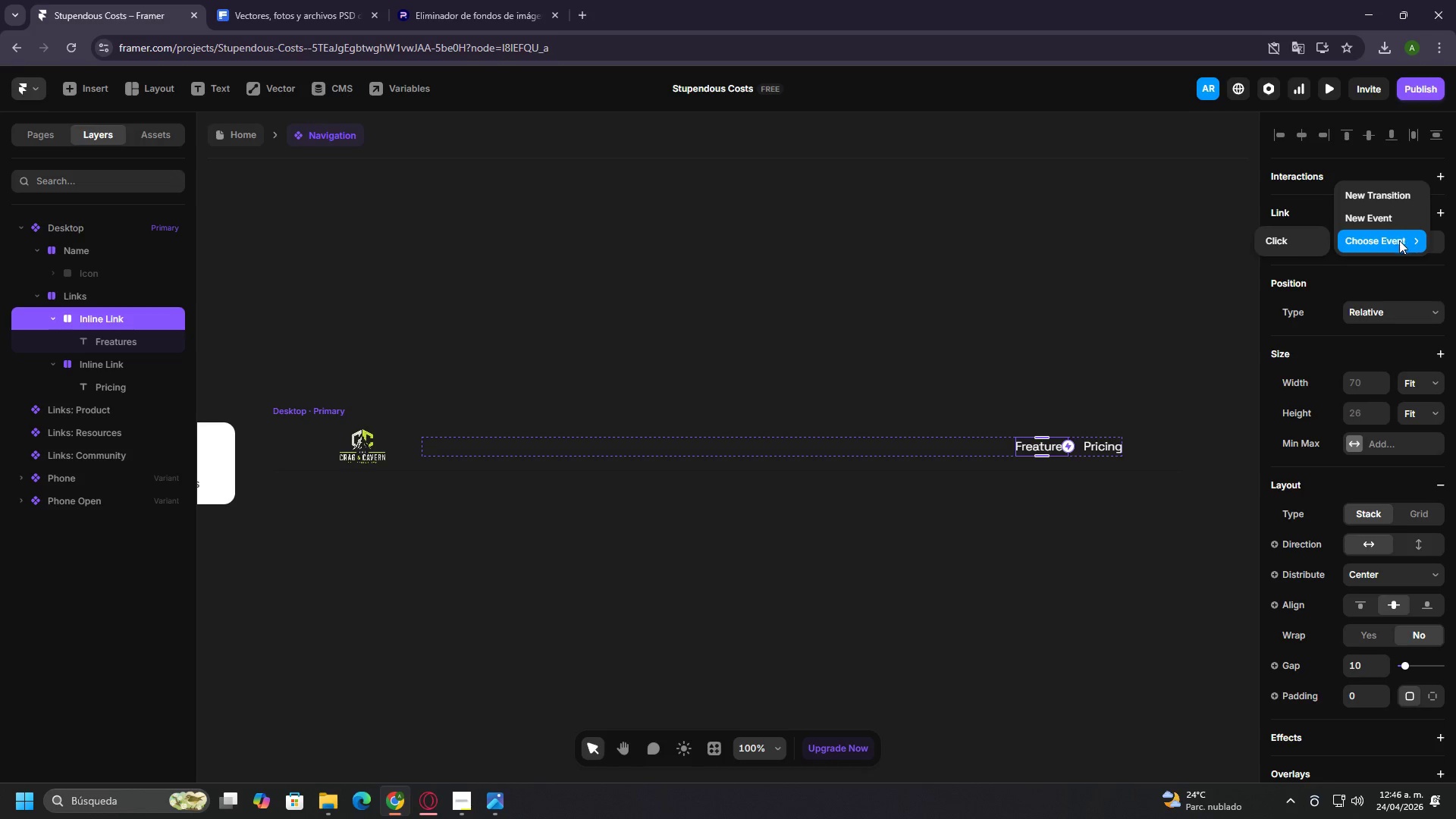 
left_click([1301, 239])
 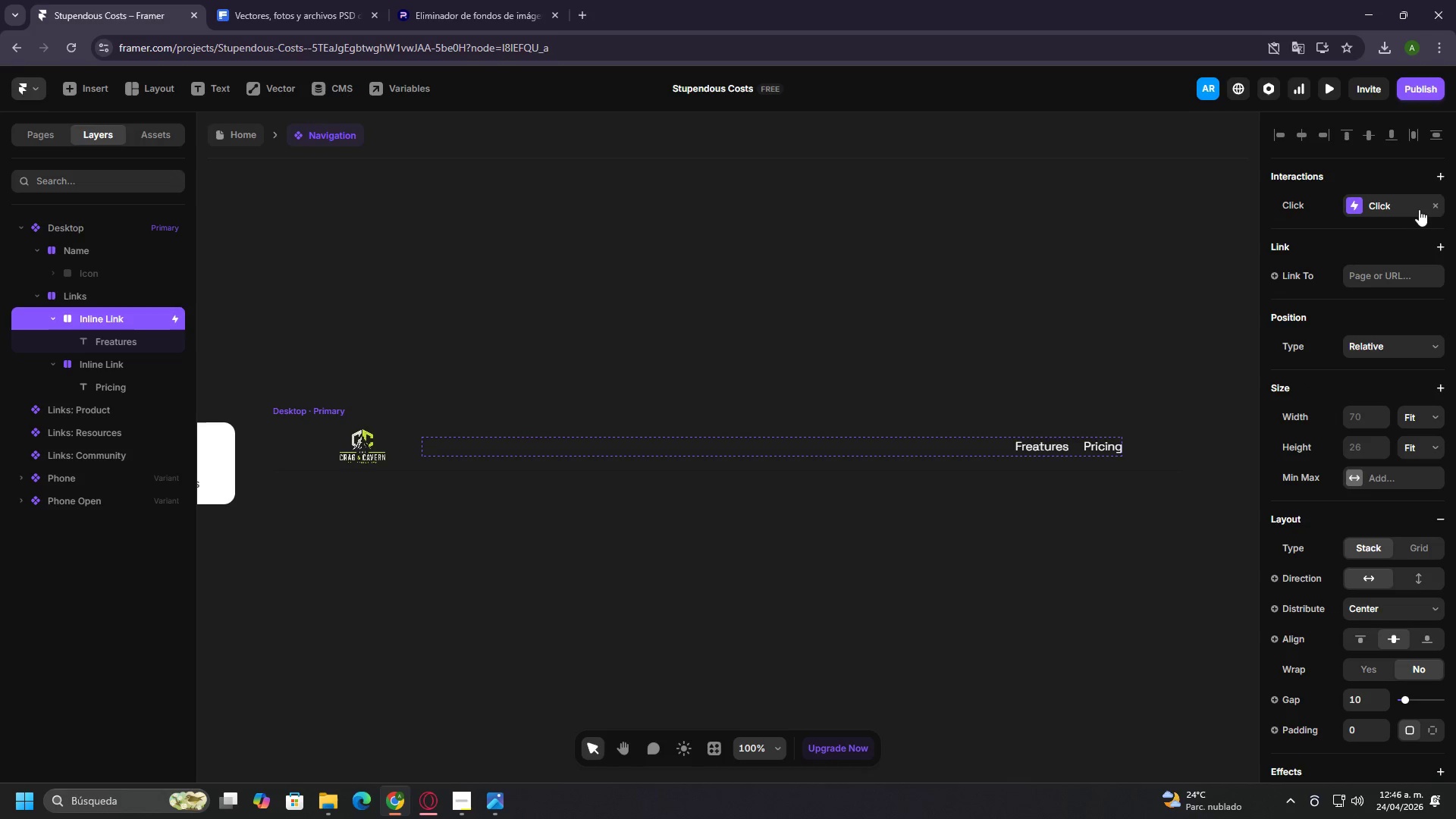 
left_click([1429, 204])
 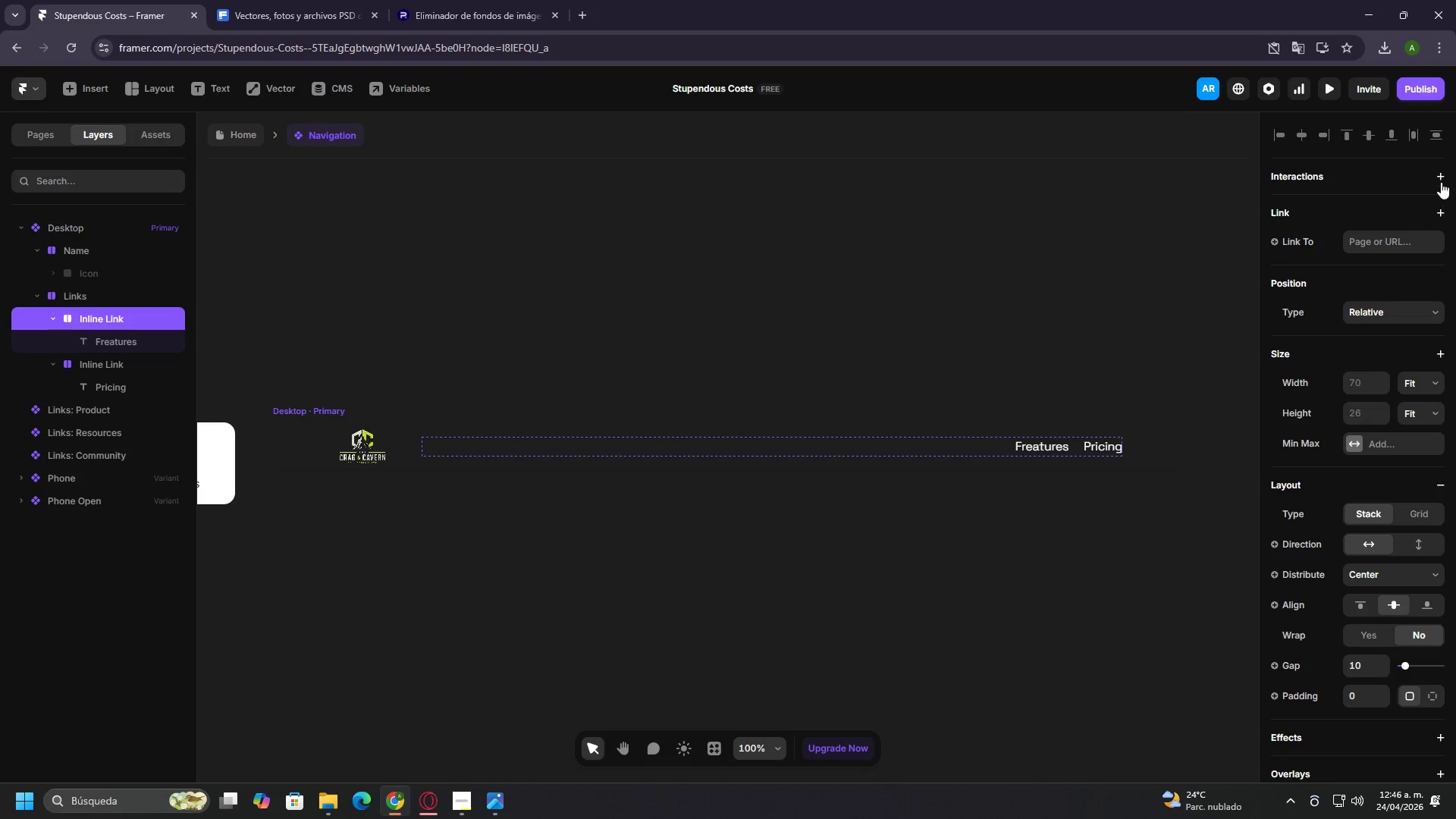 
left_click([1441, 179])
 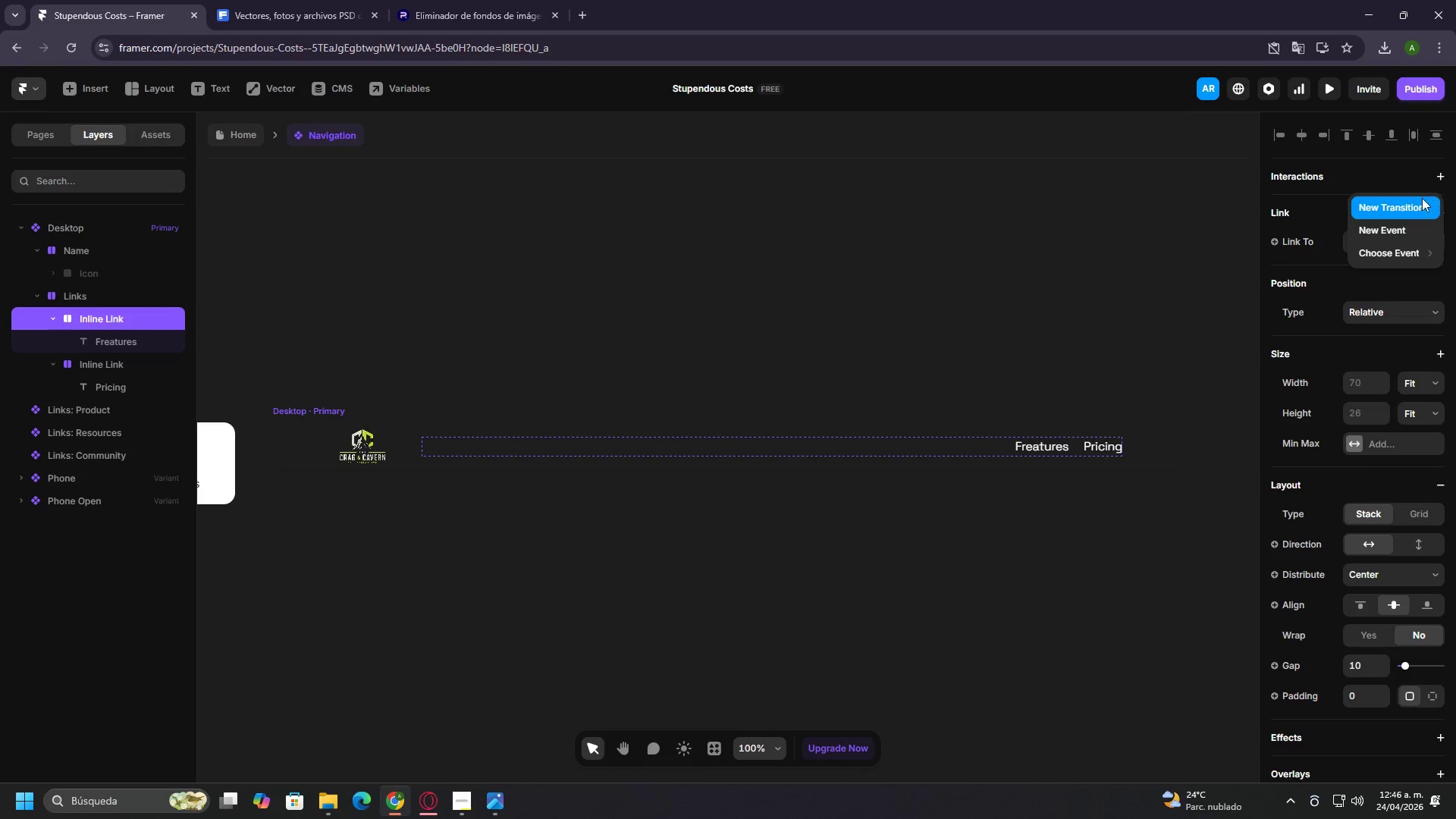 
left_click([1418, 199])
 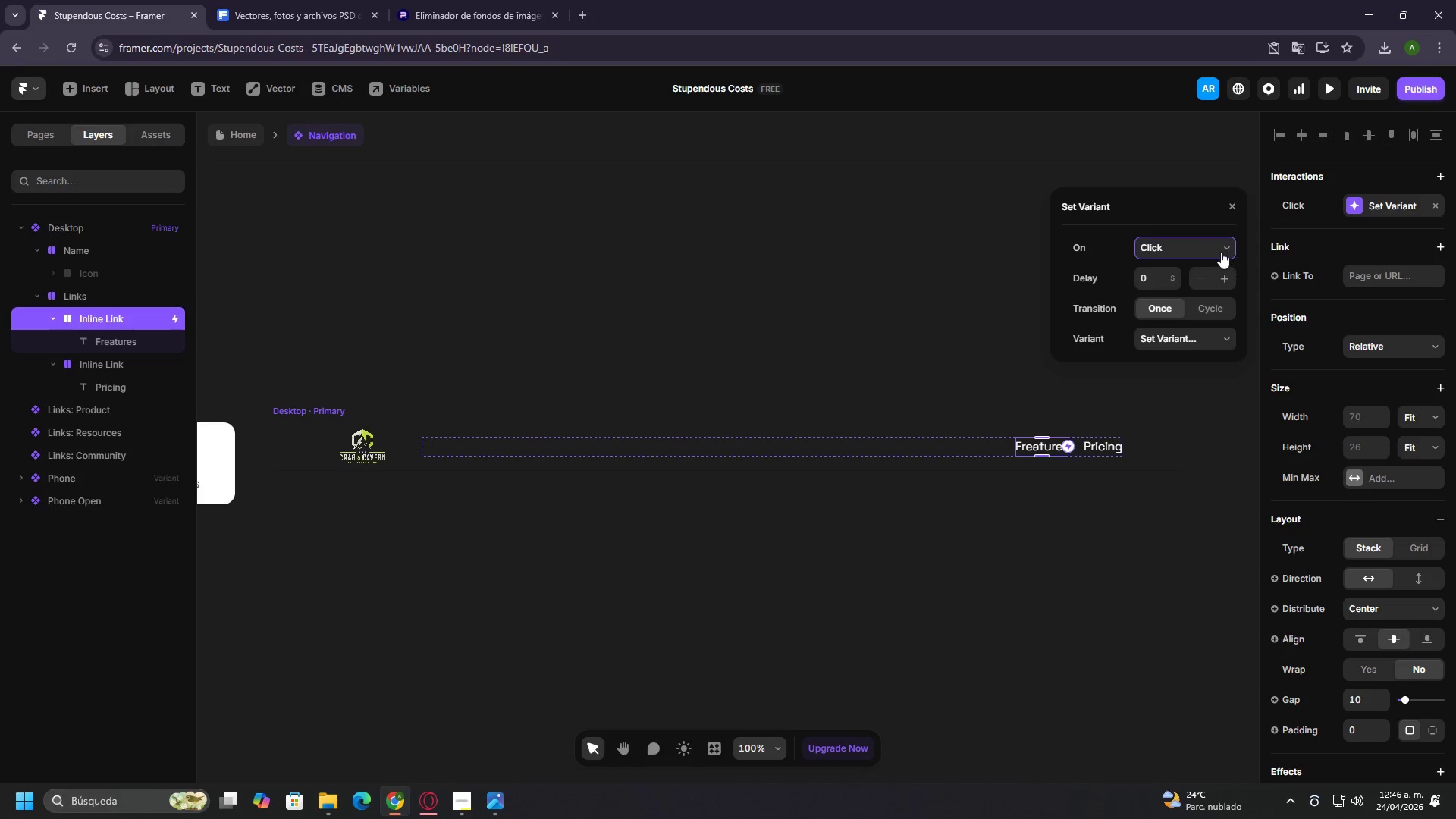 
left_click([1217, 242])
 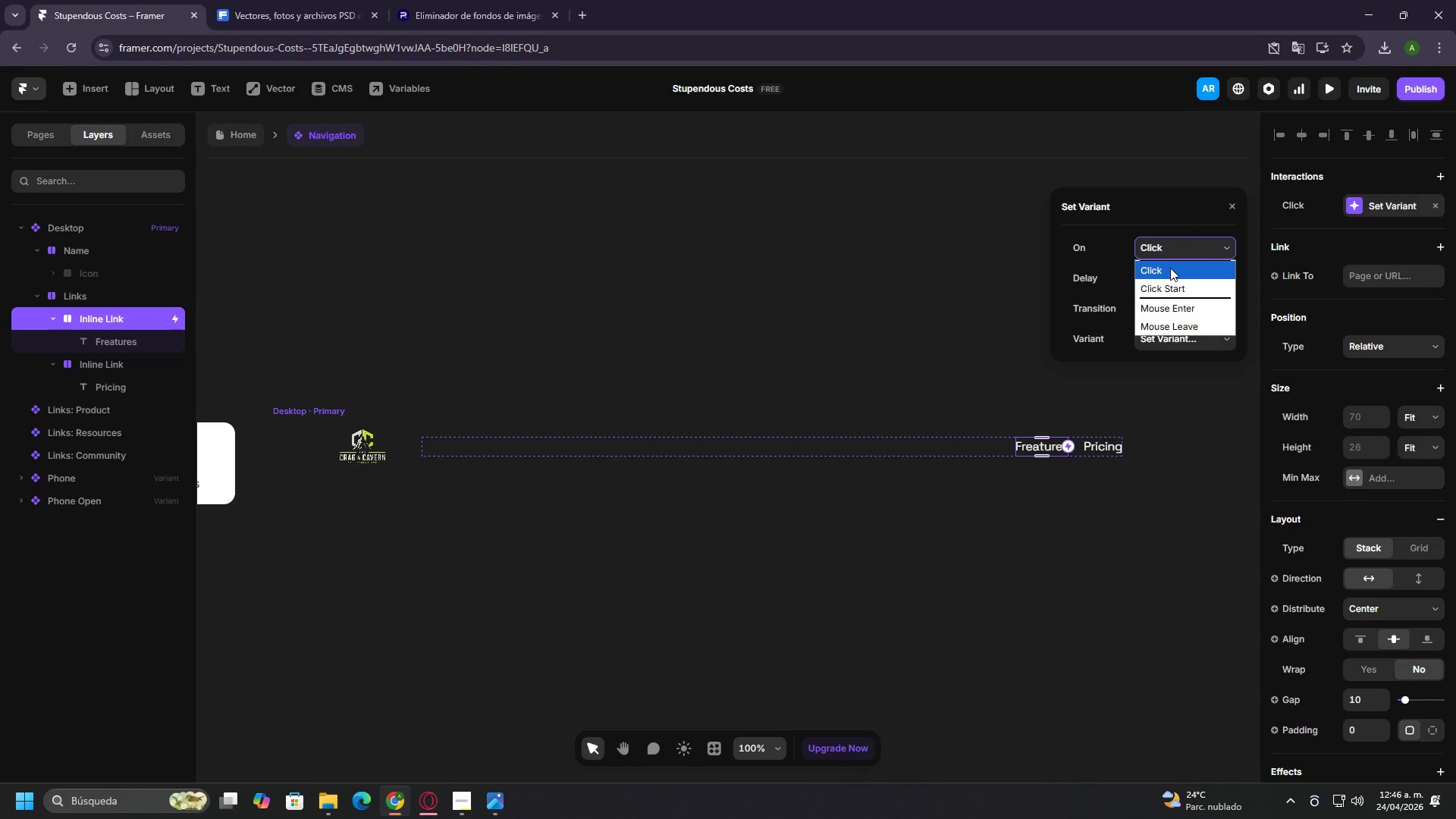 
left_click([1168, 268])
 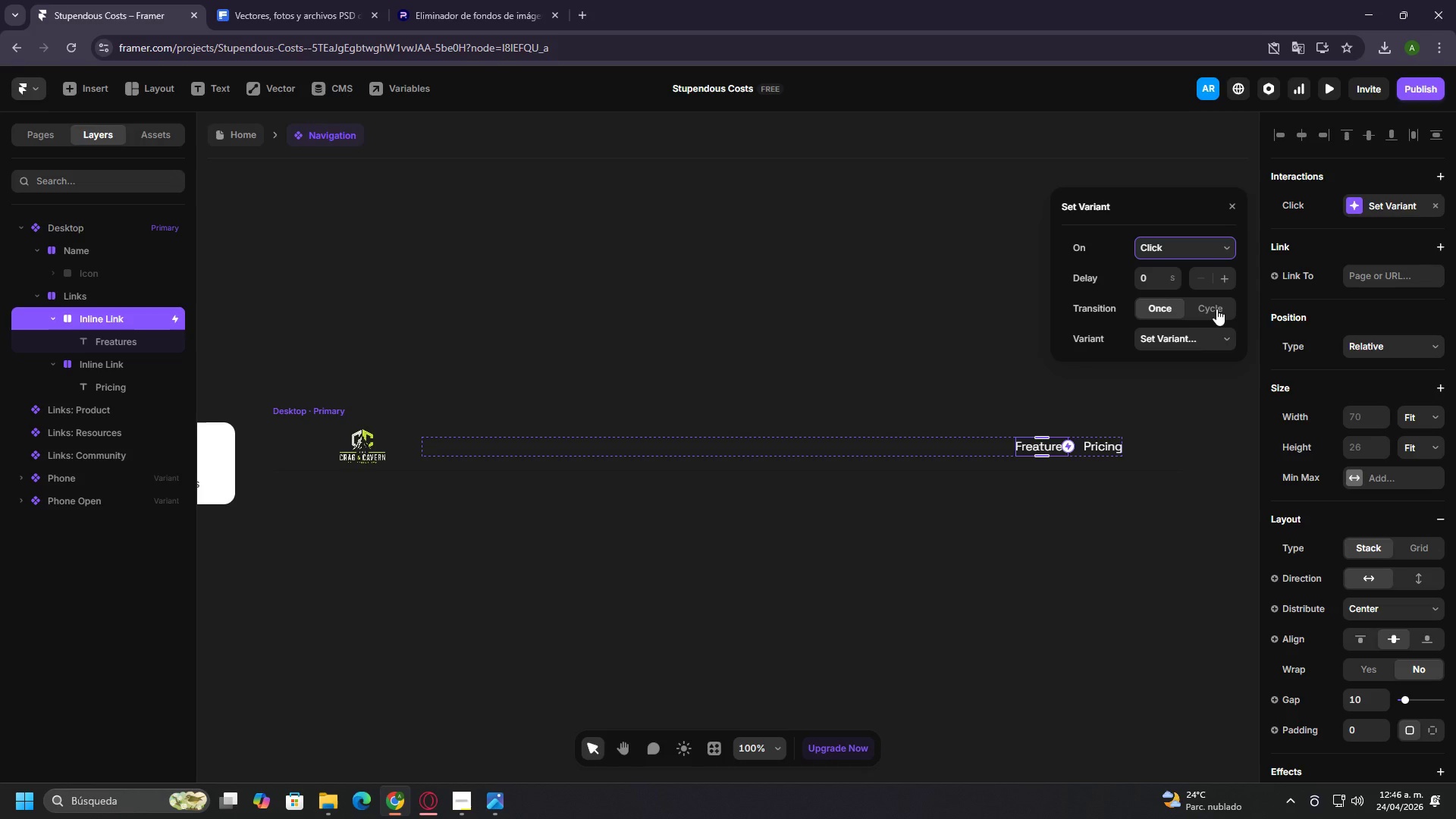 
wait(5.42)
 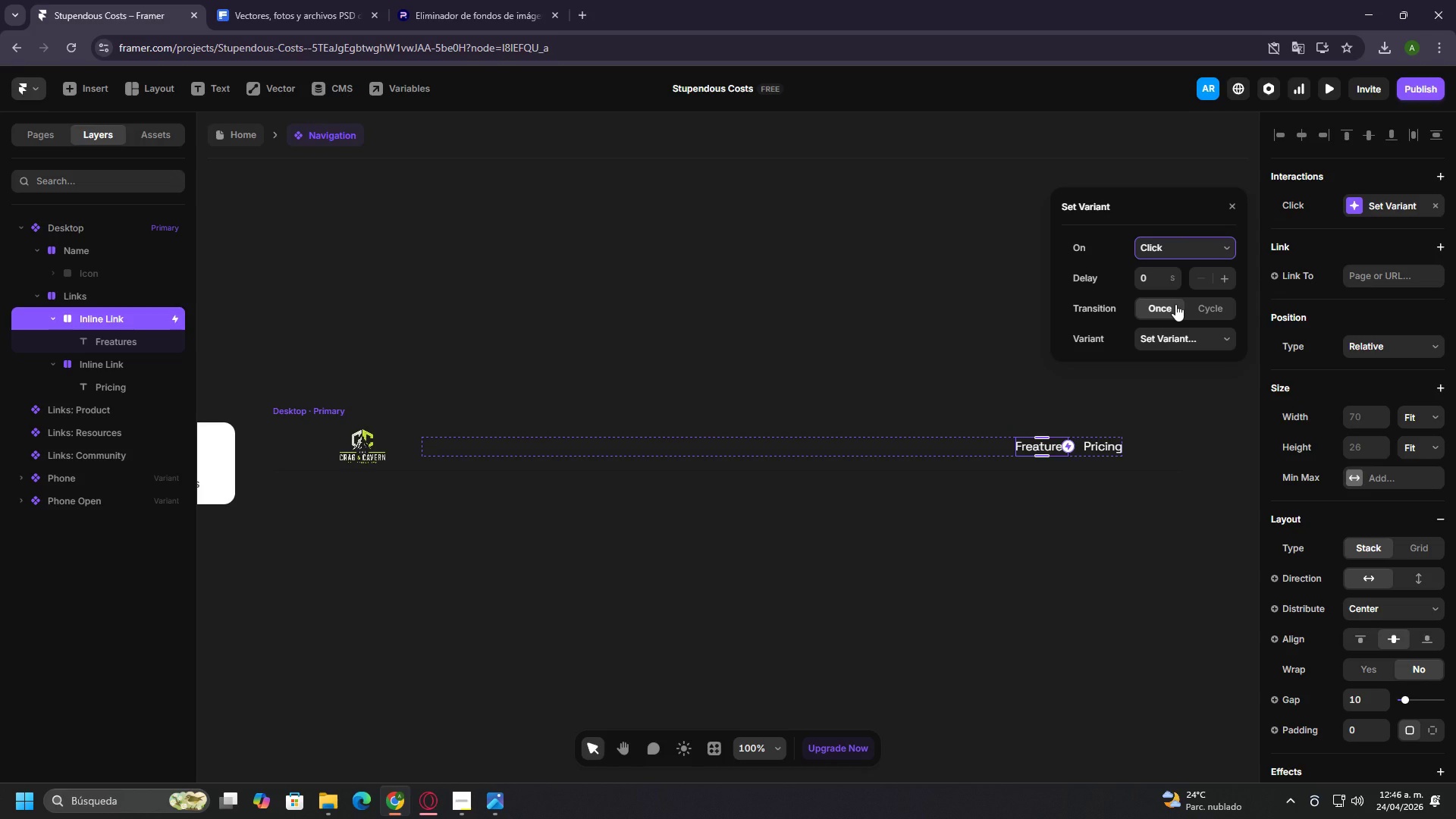 
left_click([1215, 339])
 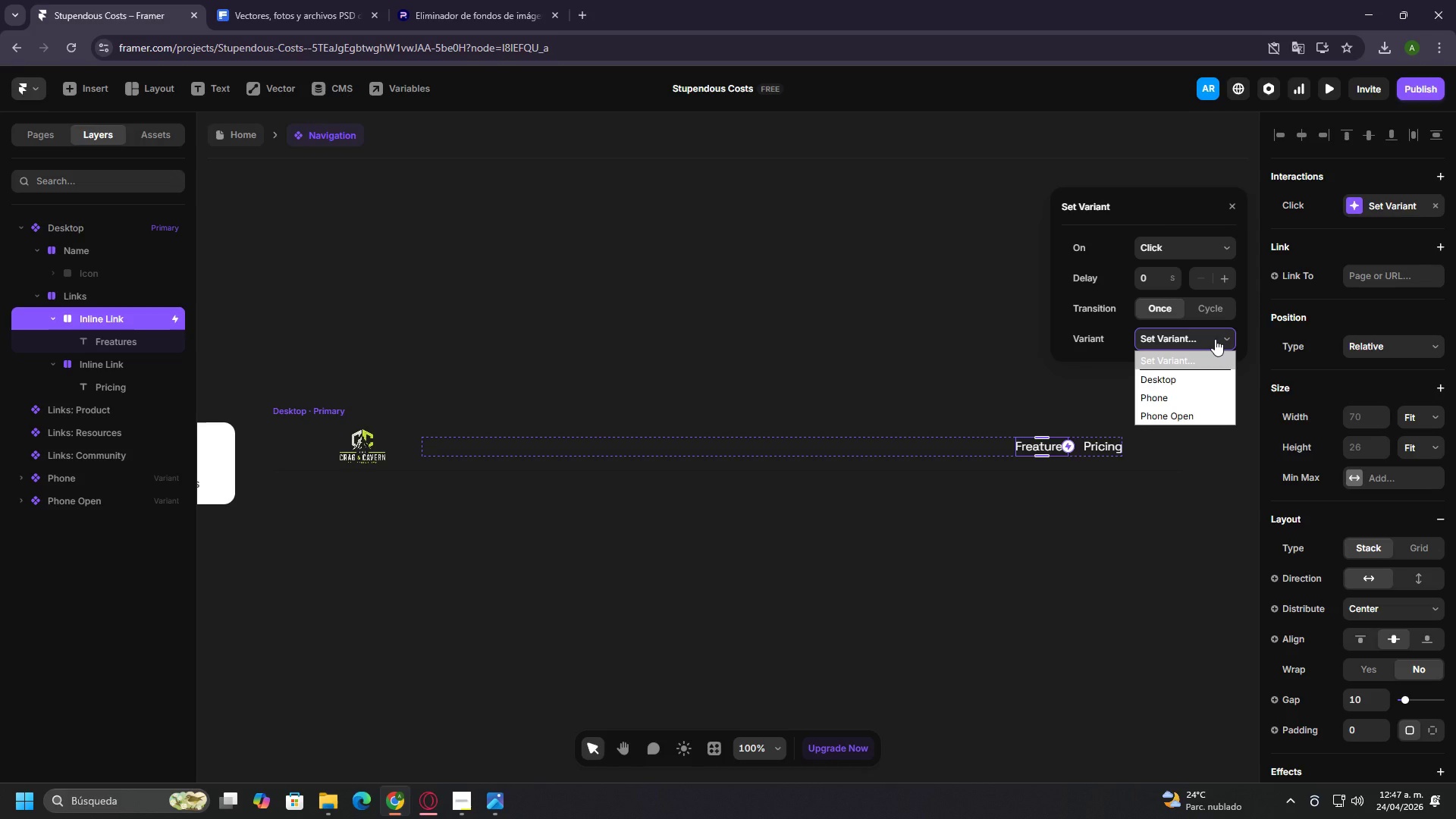 
left_click([1215, 339])
 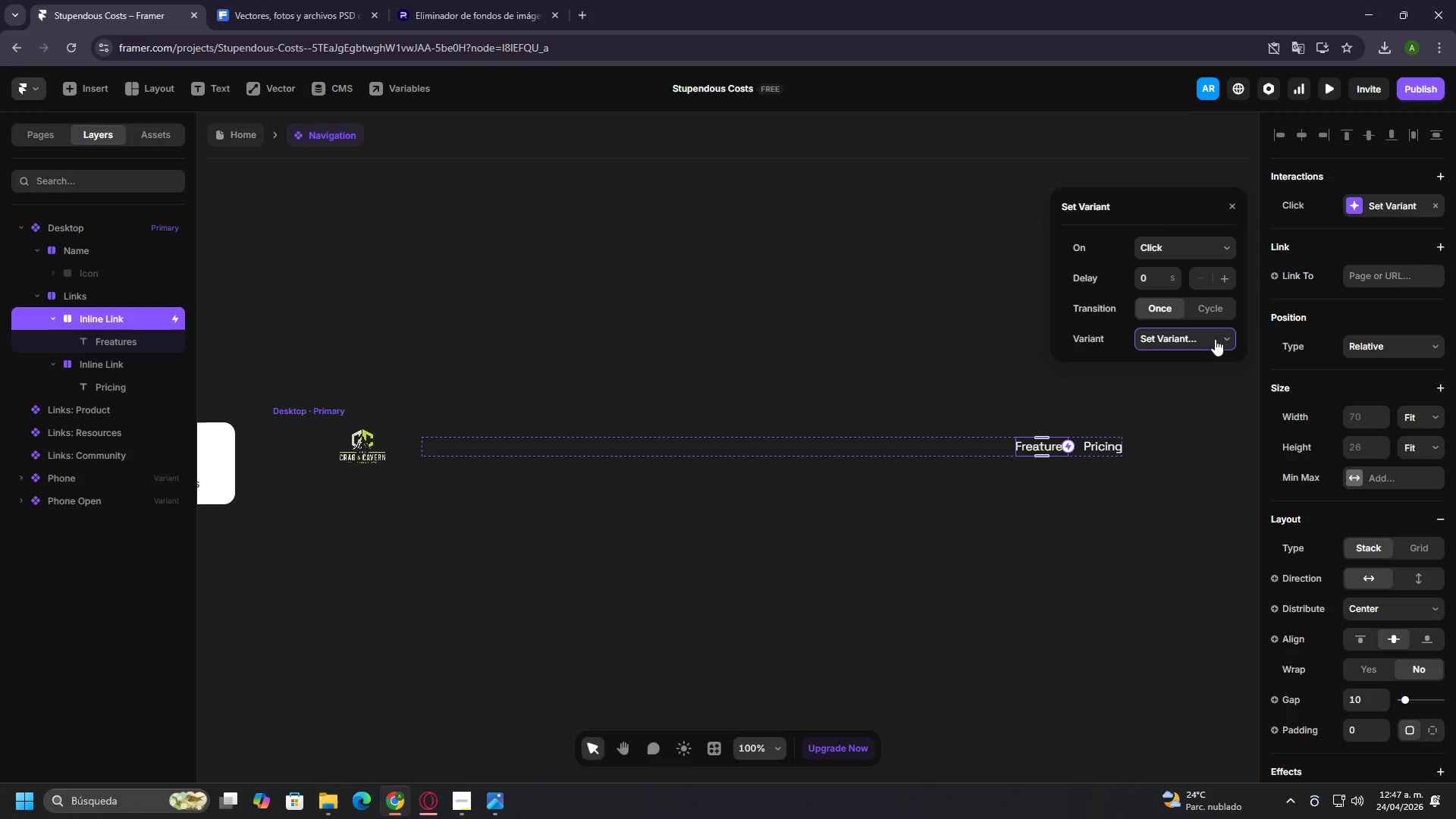 
wait(18.58)
 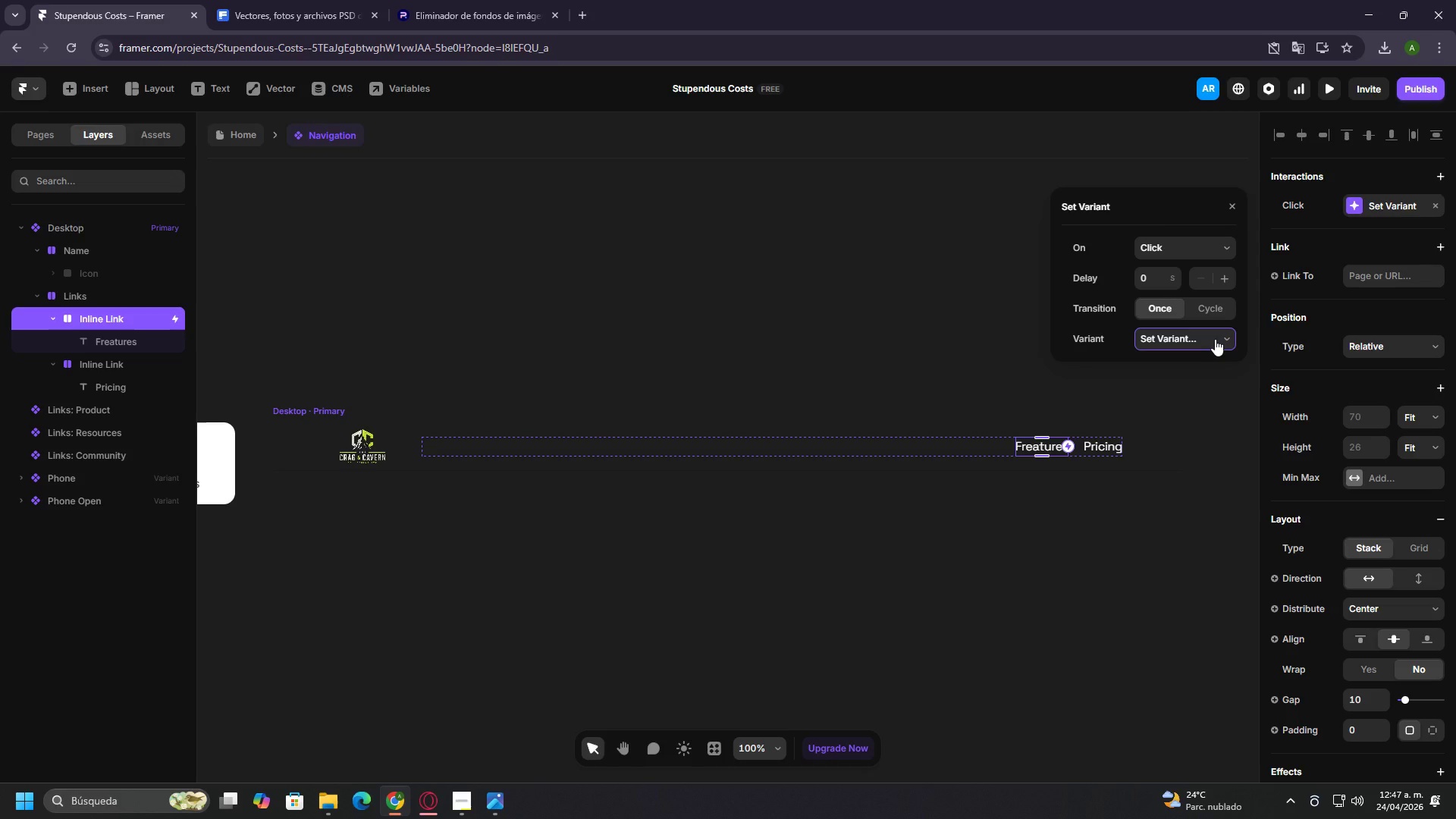 
left_click([1215, 338])
 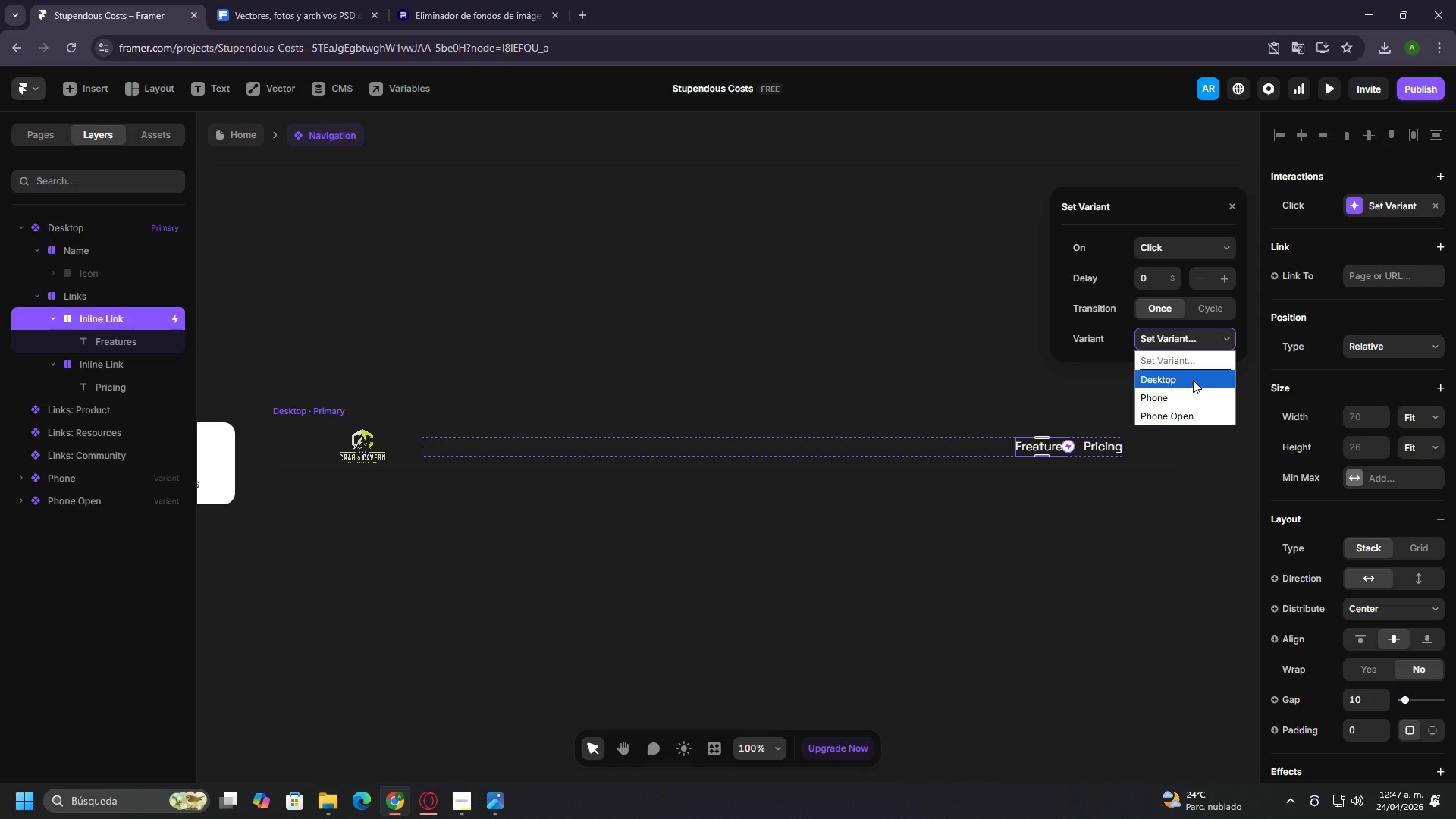 
left_click([1193, 380])
 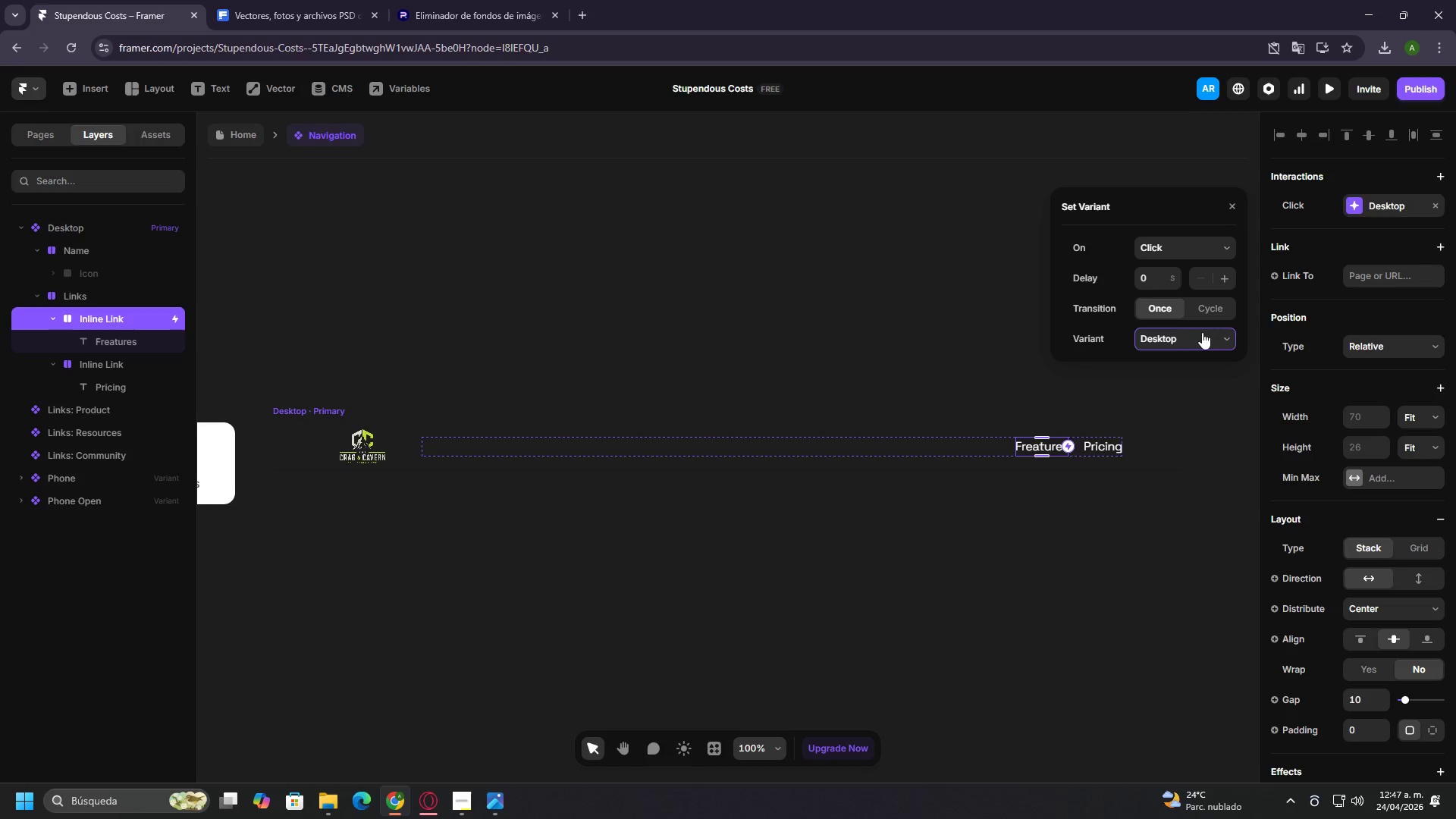 
left_click([1207, 329])
 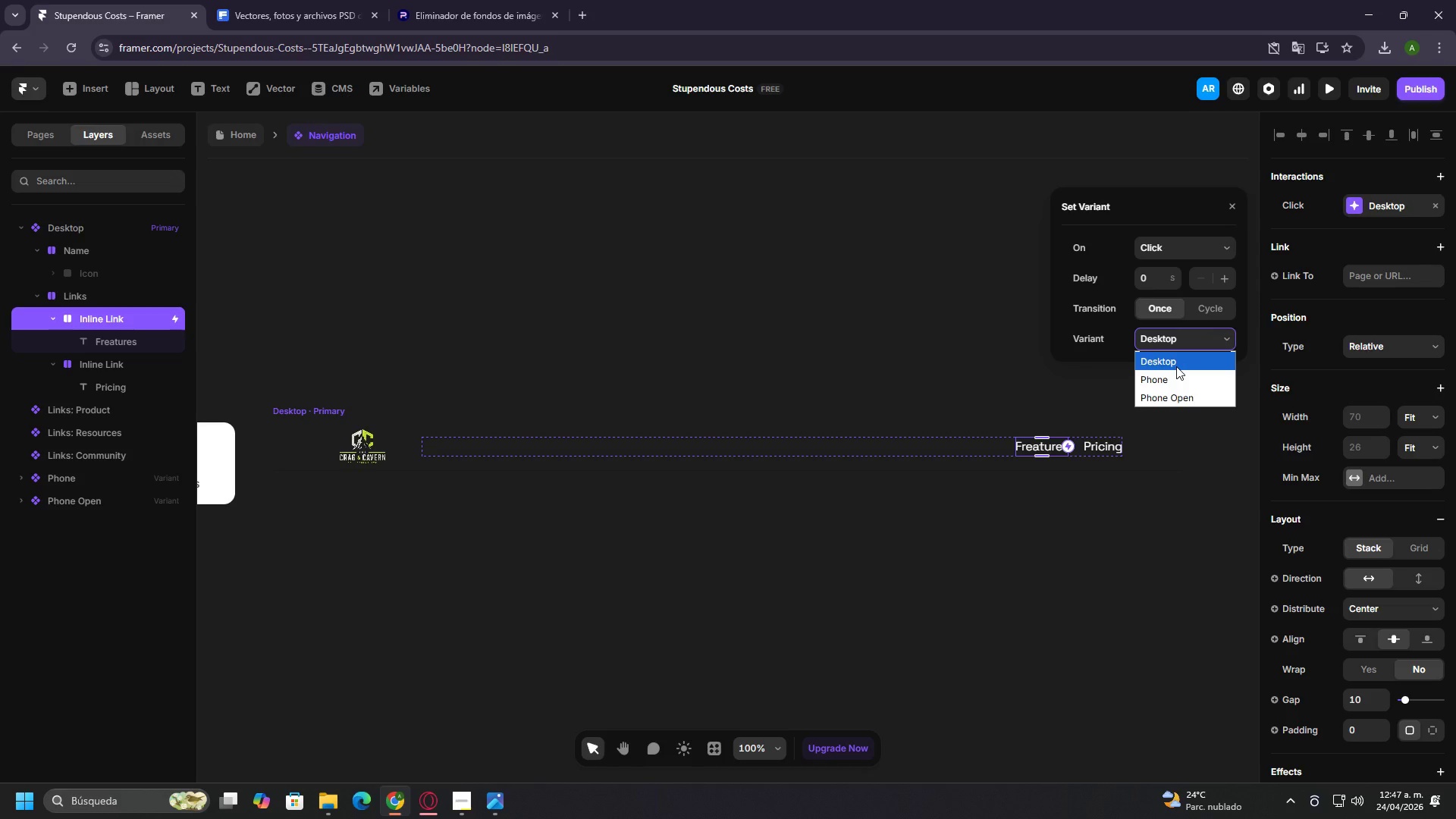 
left_click([1176, 366])
 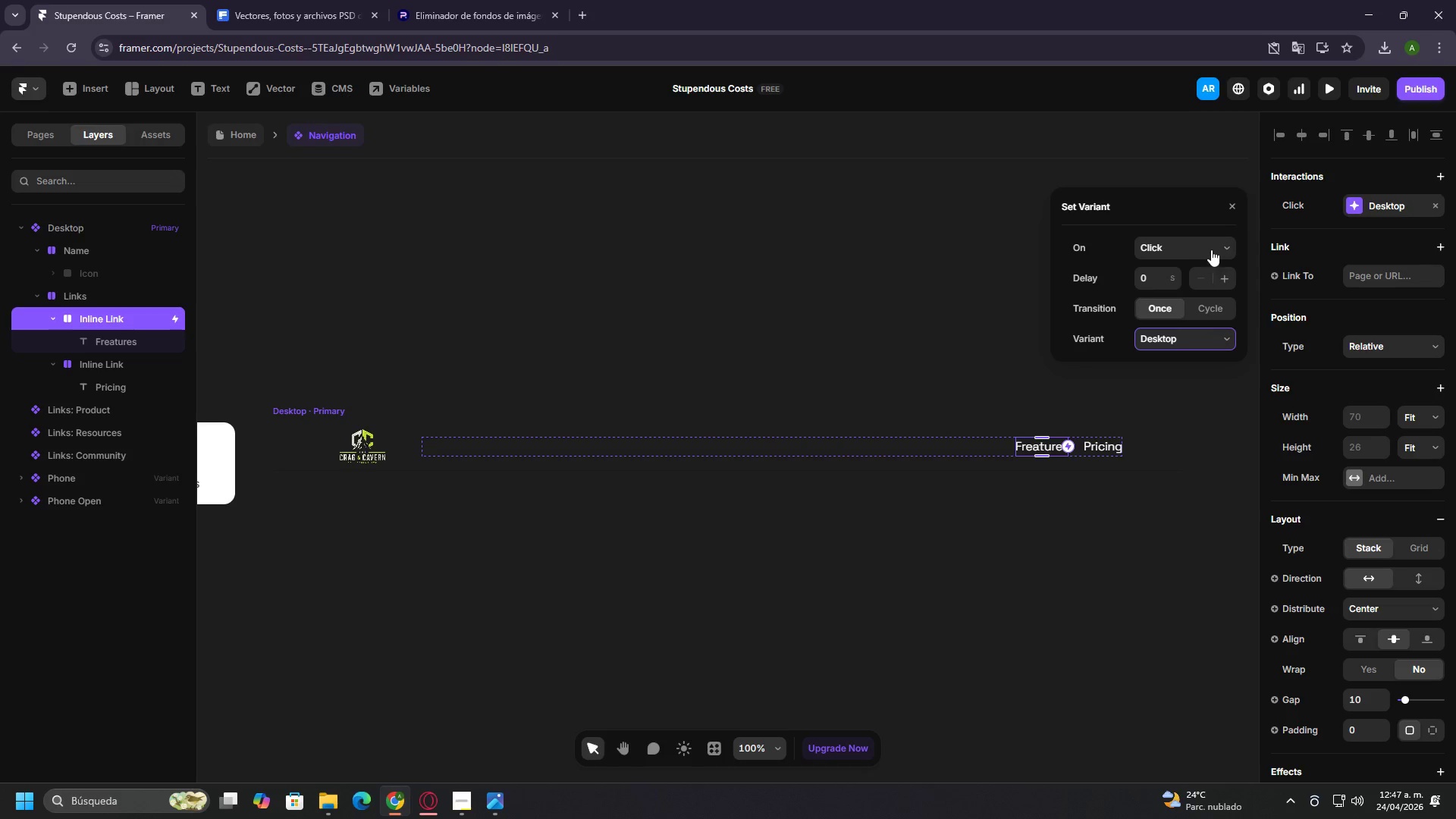 
left_click([1212, 249])
 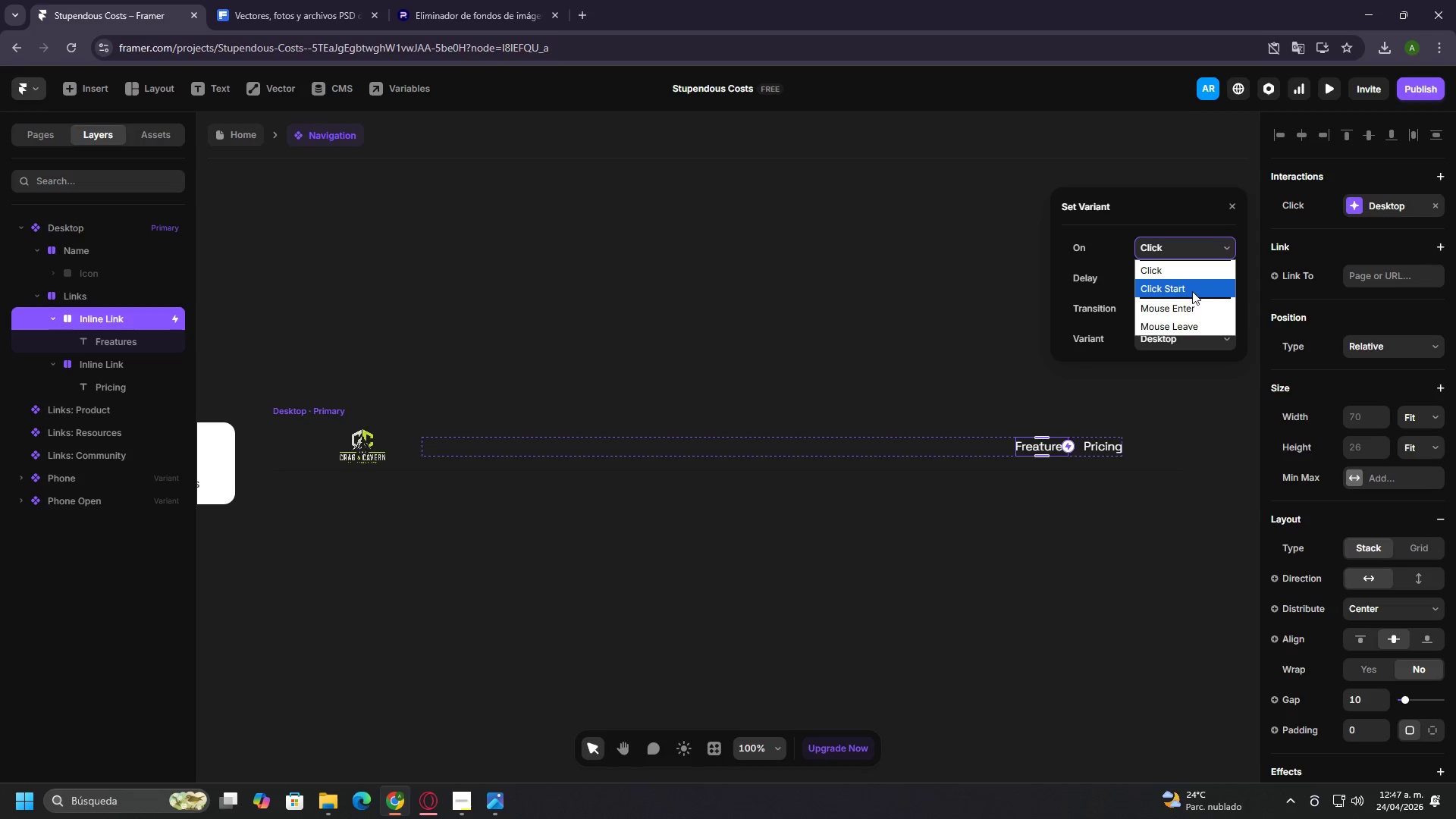 
left_click([1192, 291])
 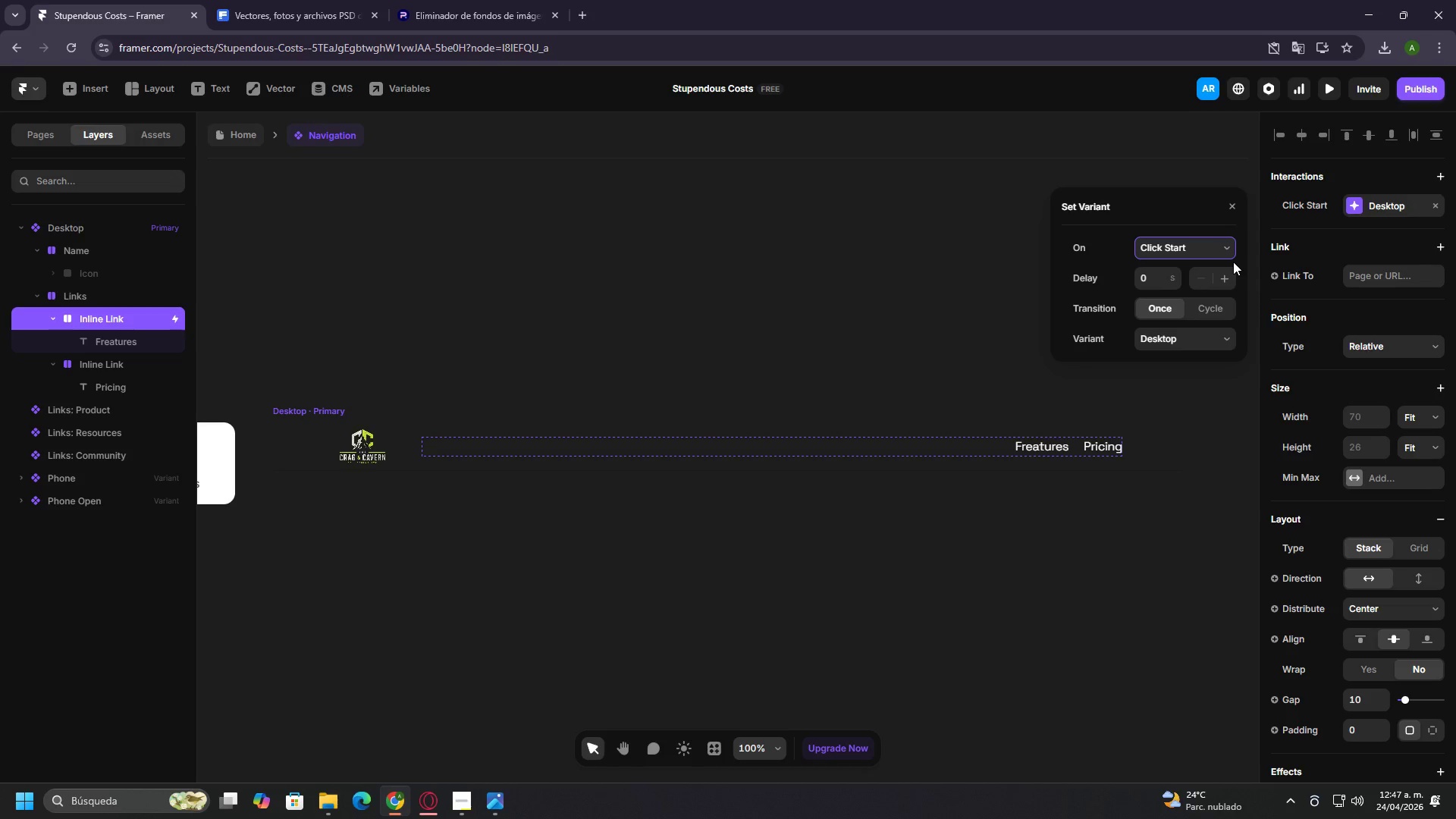 
left_click([1231, 256])
 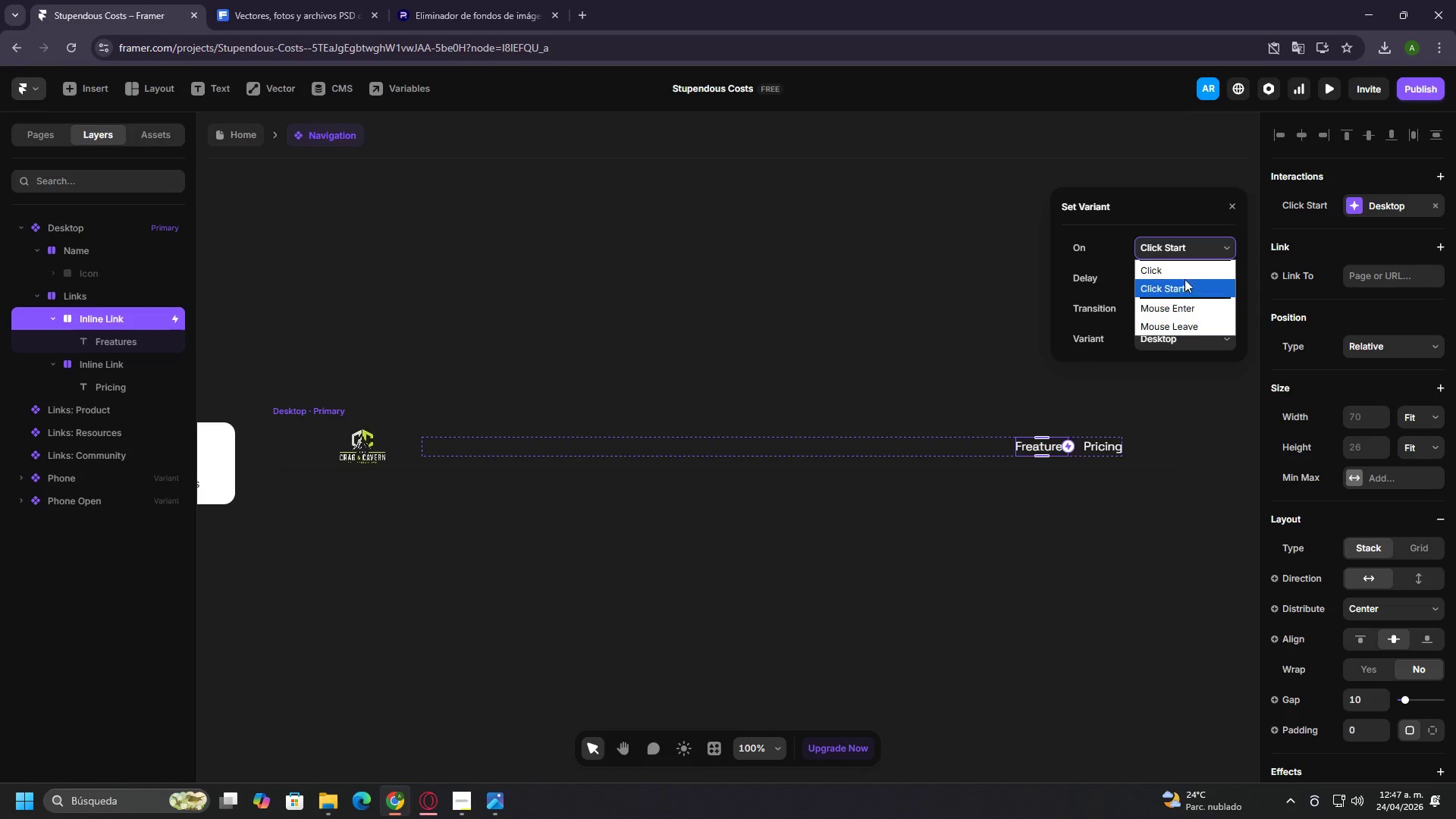 
left_click([1175, 271])
 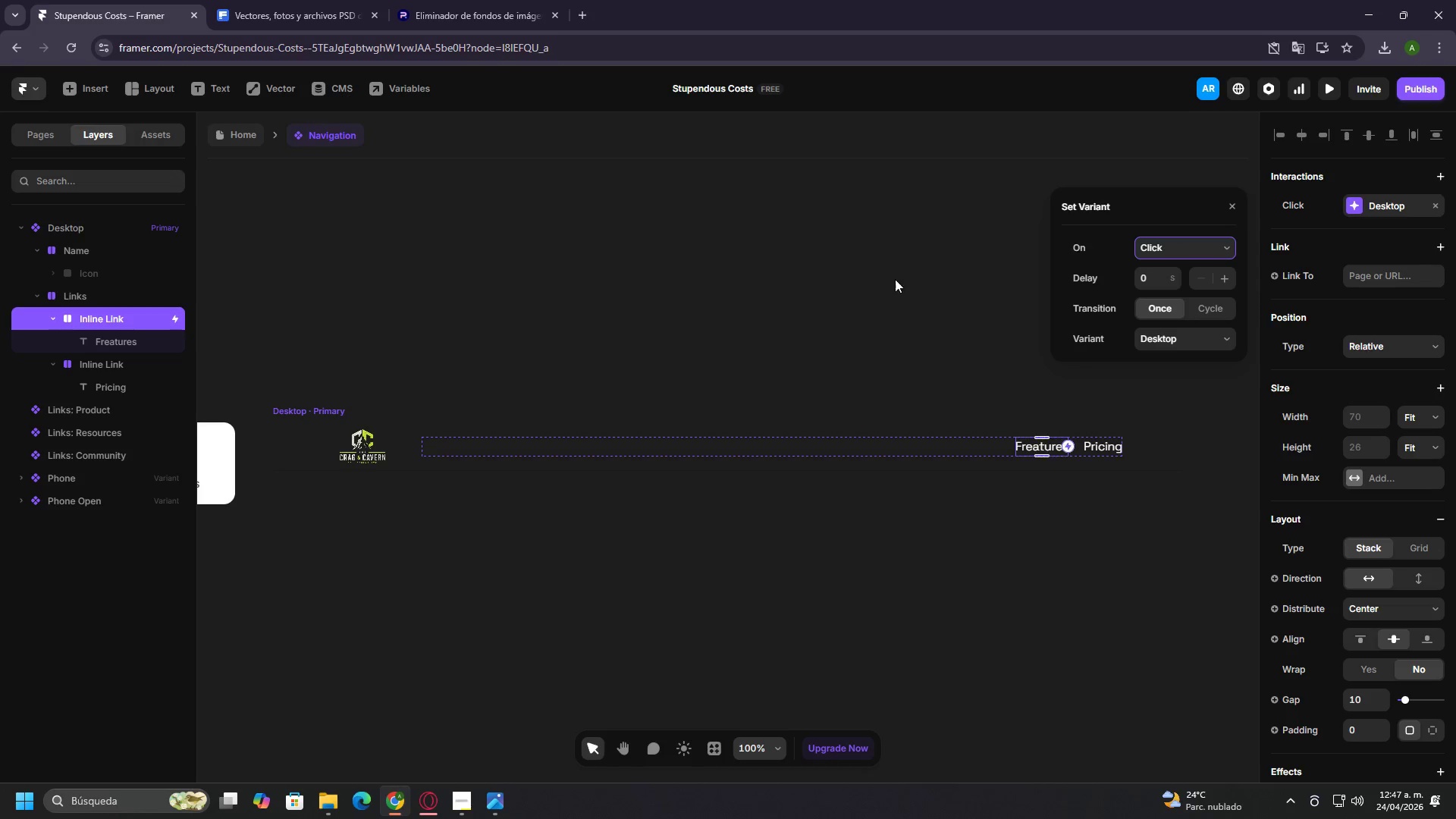 
left_click([767, 285])
 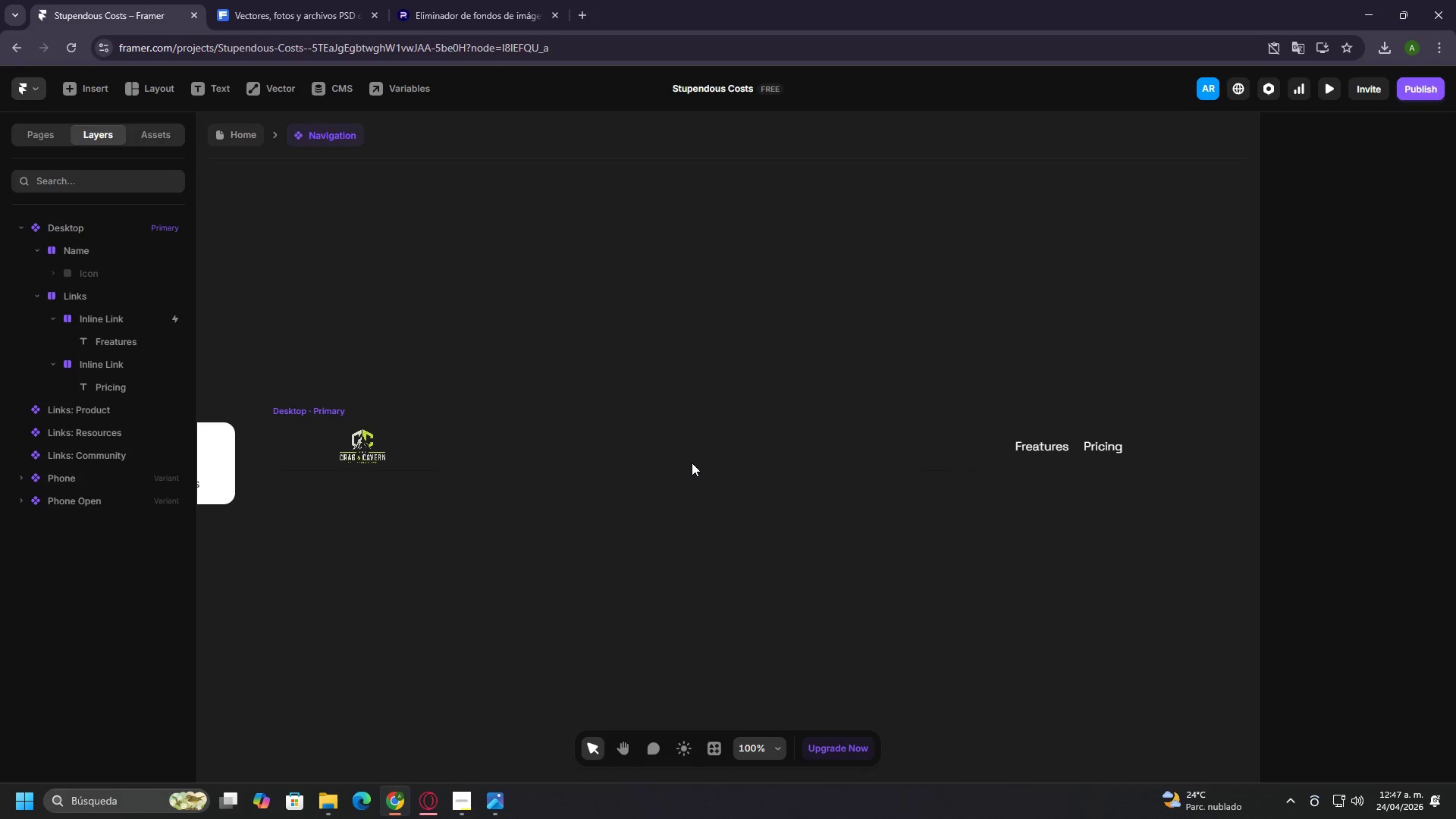 
left_click([685, 448])
 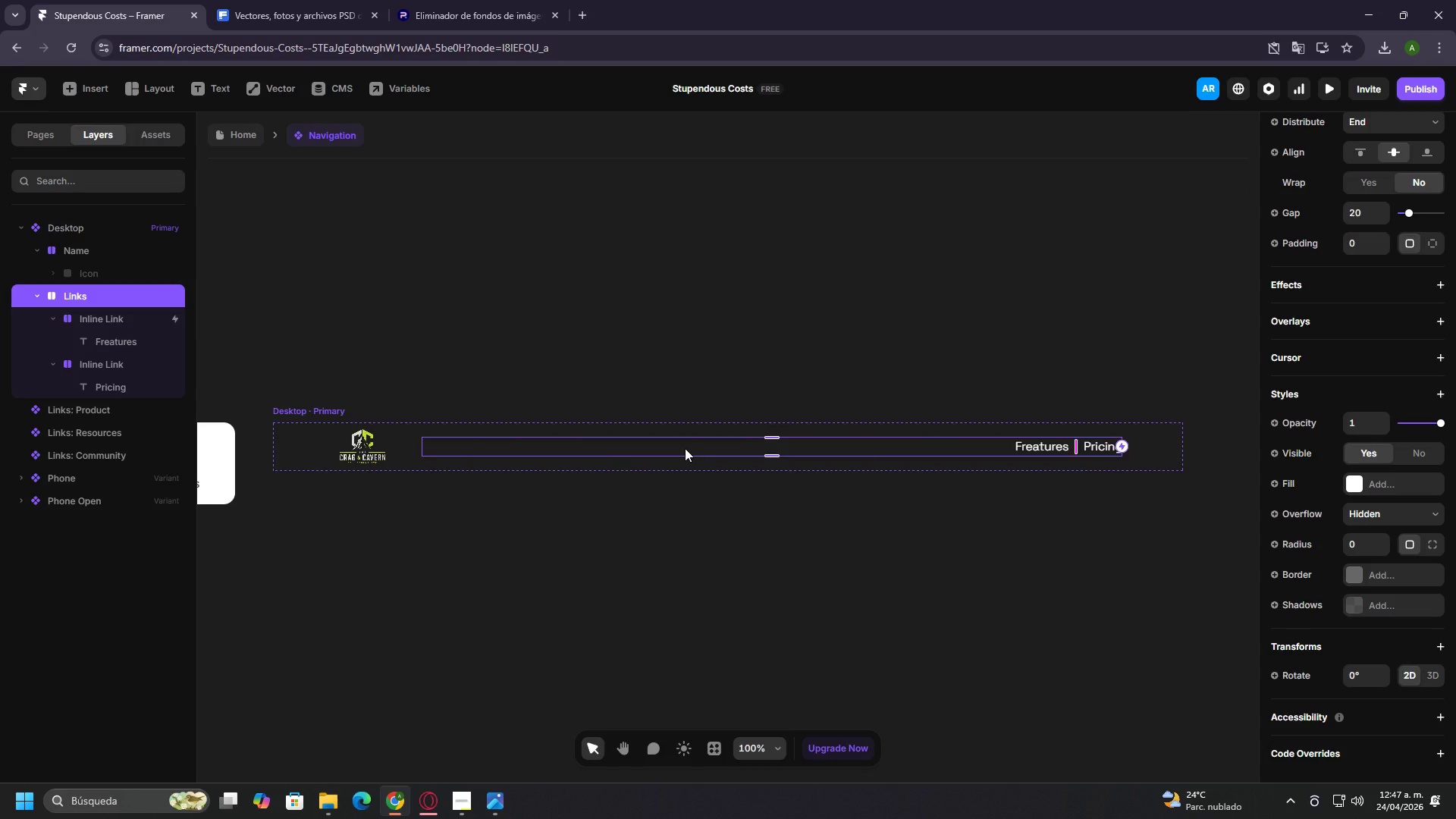 
key(Backspace)
 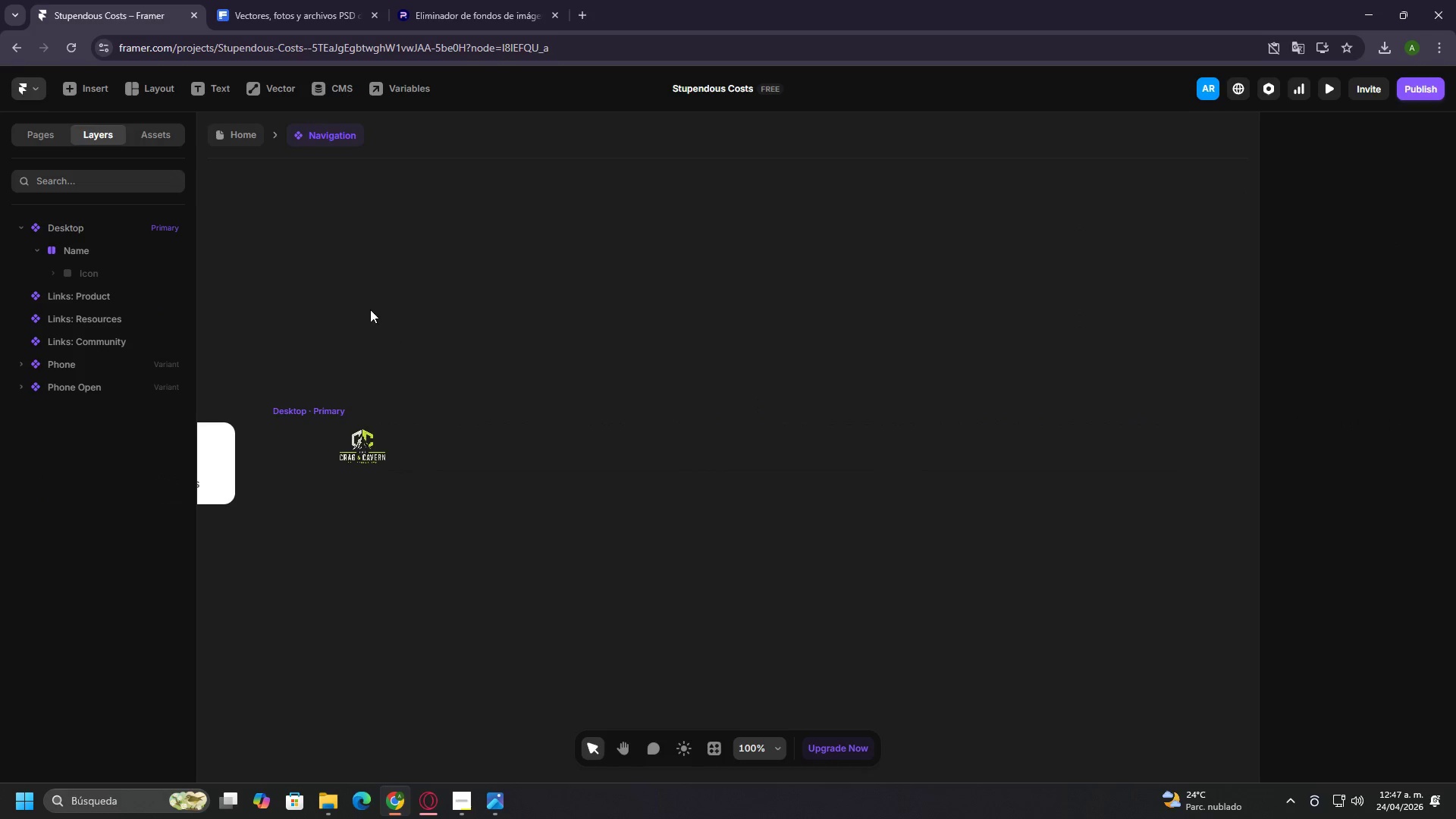 
left_click([250, 127])
 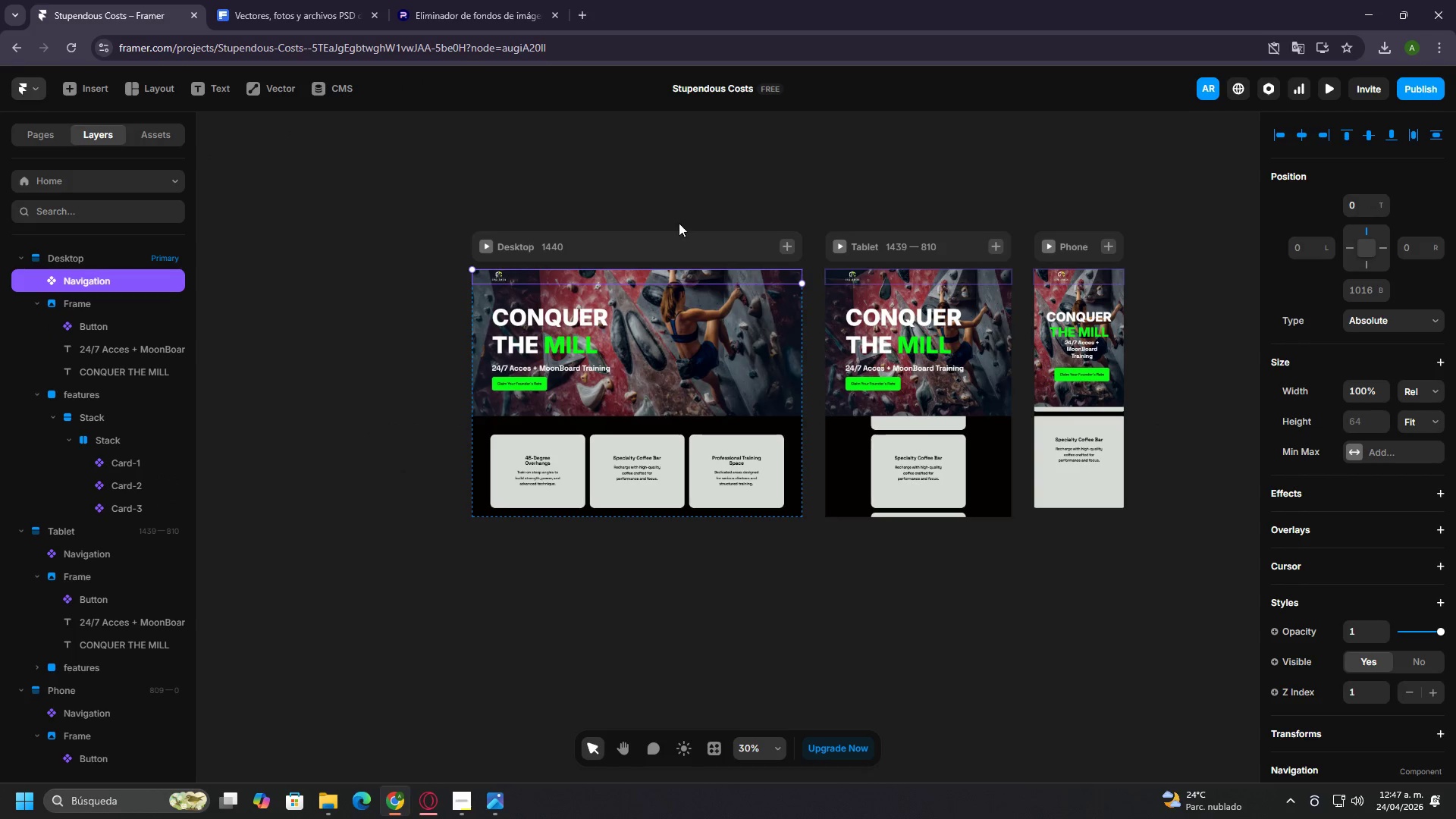 
left_click([720, 168])
 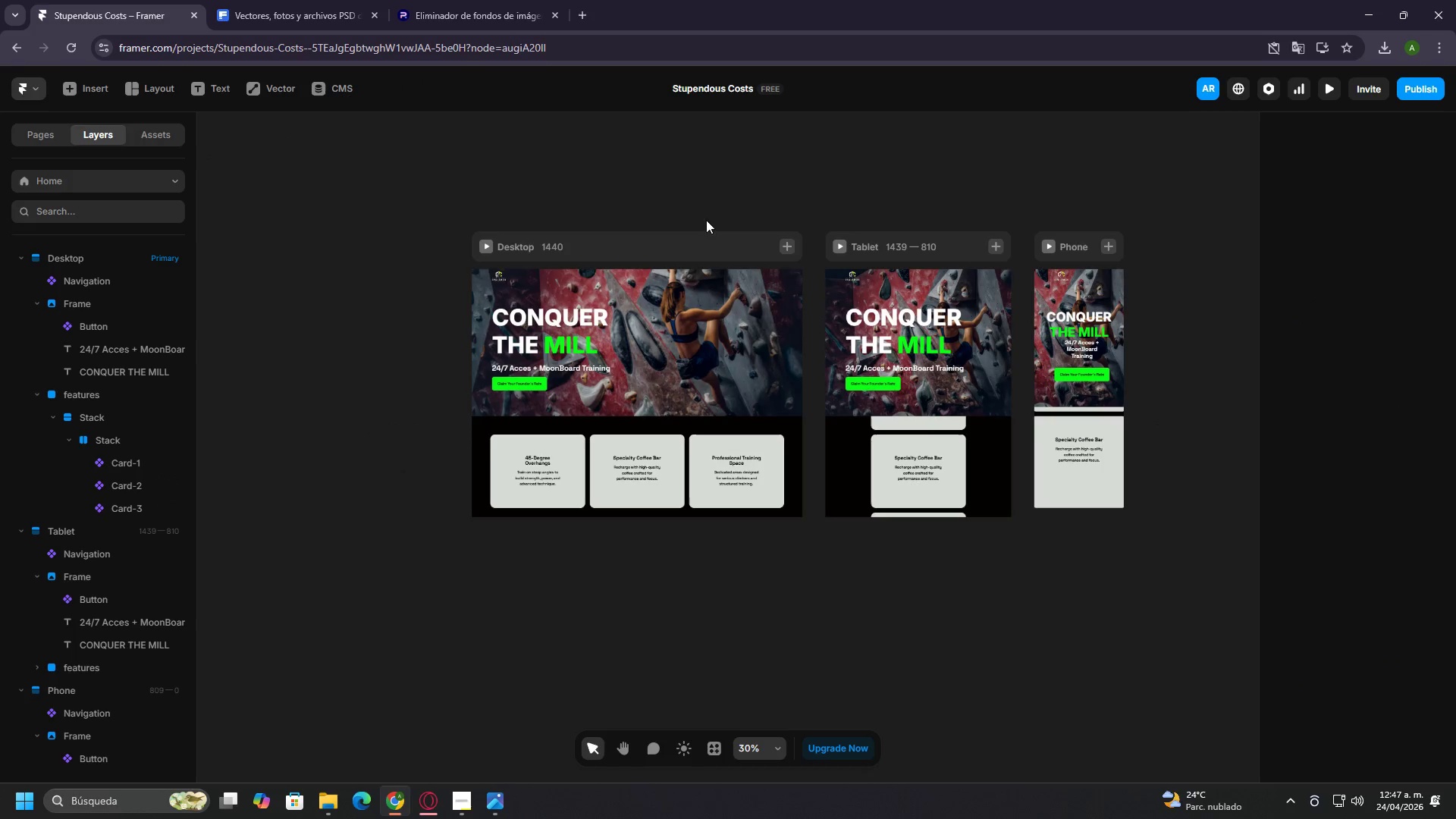 
hold_key(key=ControlLeft, duration=1.51)
scroll: coordinate [698, 305], scroll_direction: up, amount: 8.0
 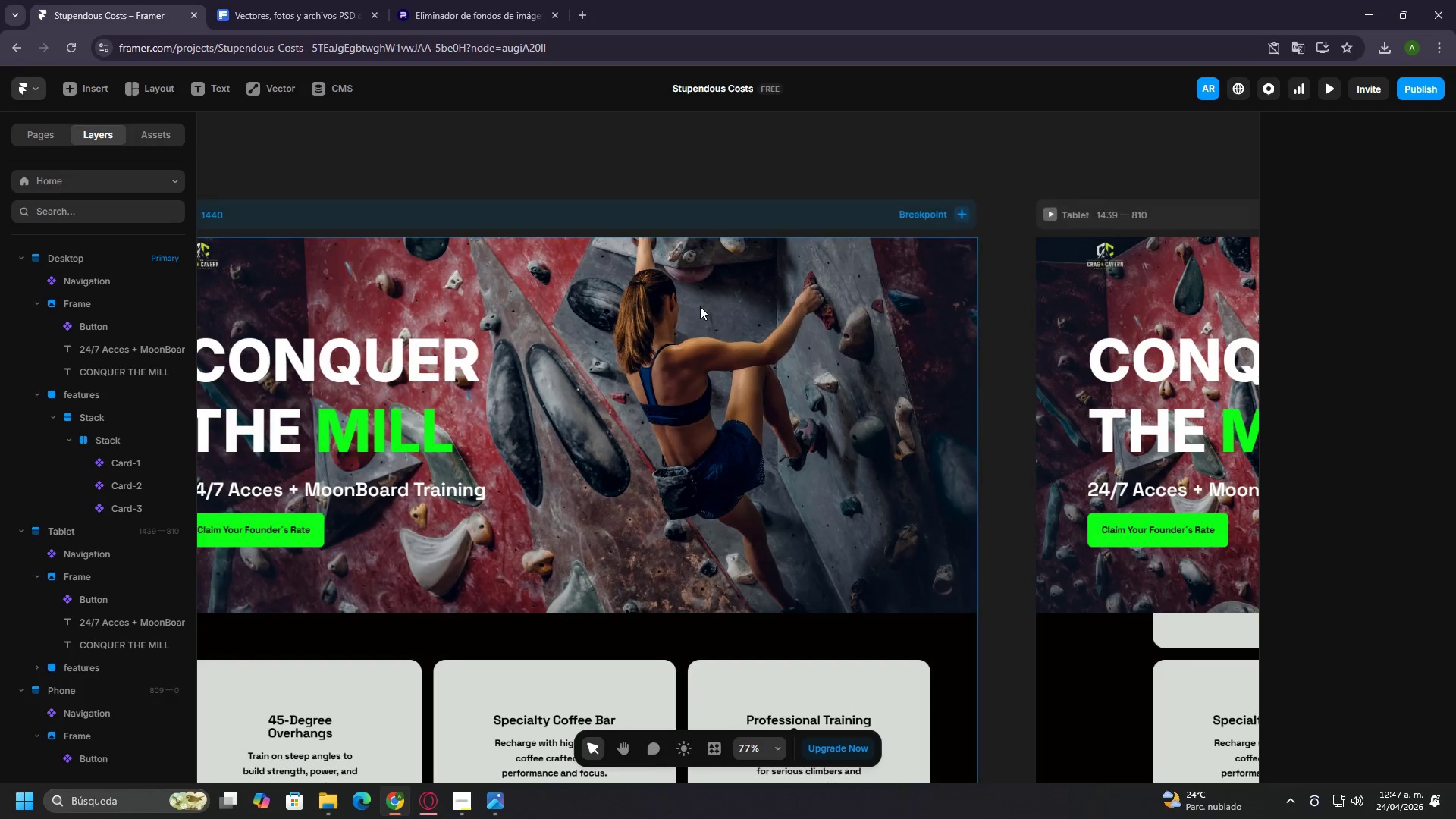 
hold_key(key=ControlLeft, duration=1.41)
scroll: coordinate [700, 306], scroll_direction: down, amount: 3.0
 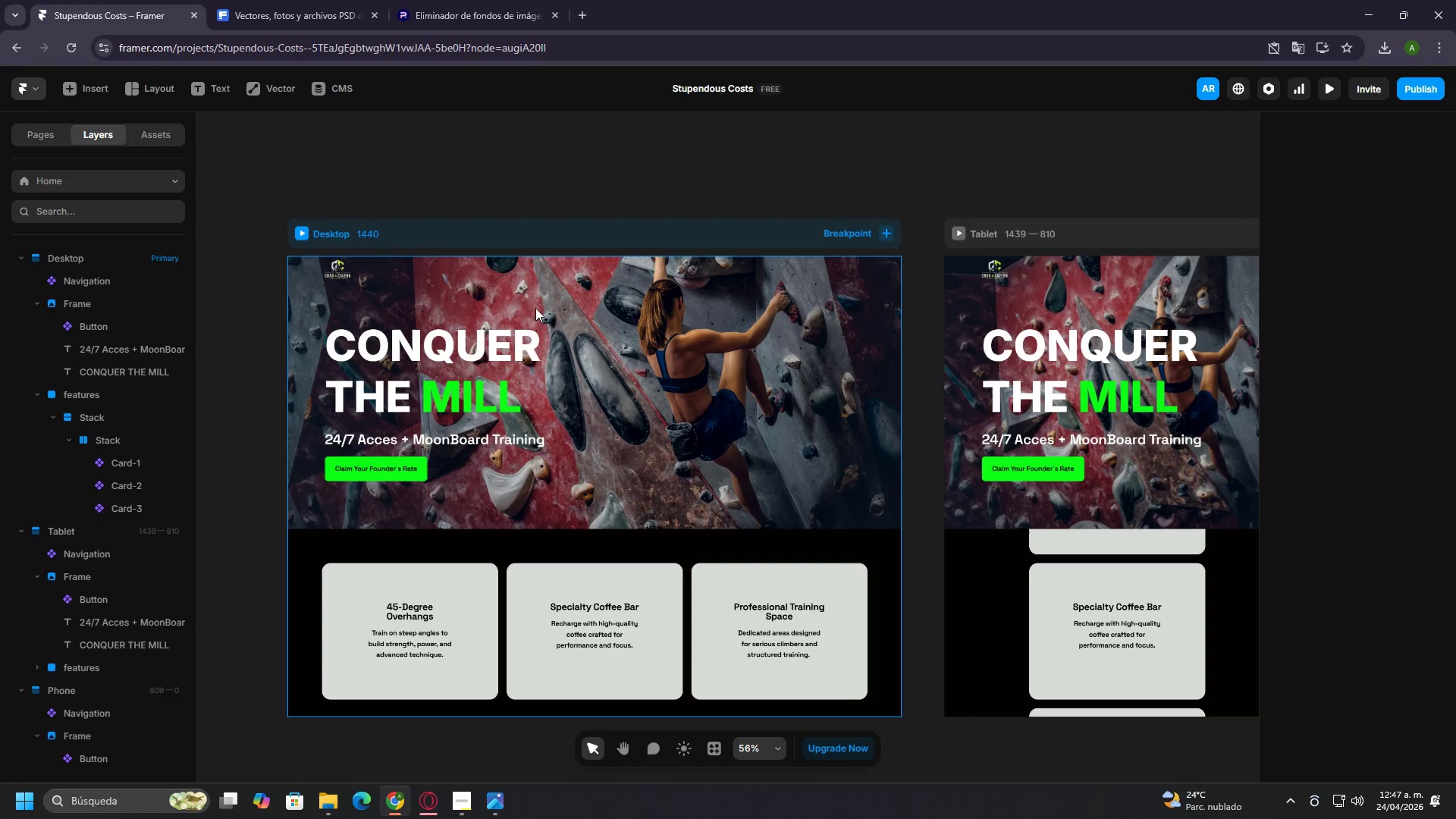 
left_click([342, 276])
 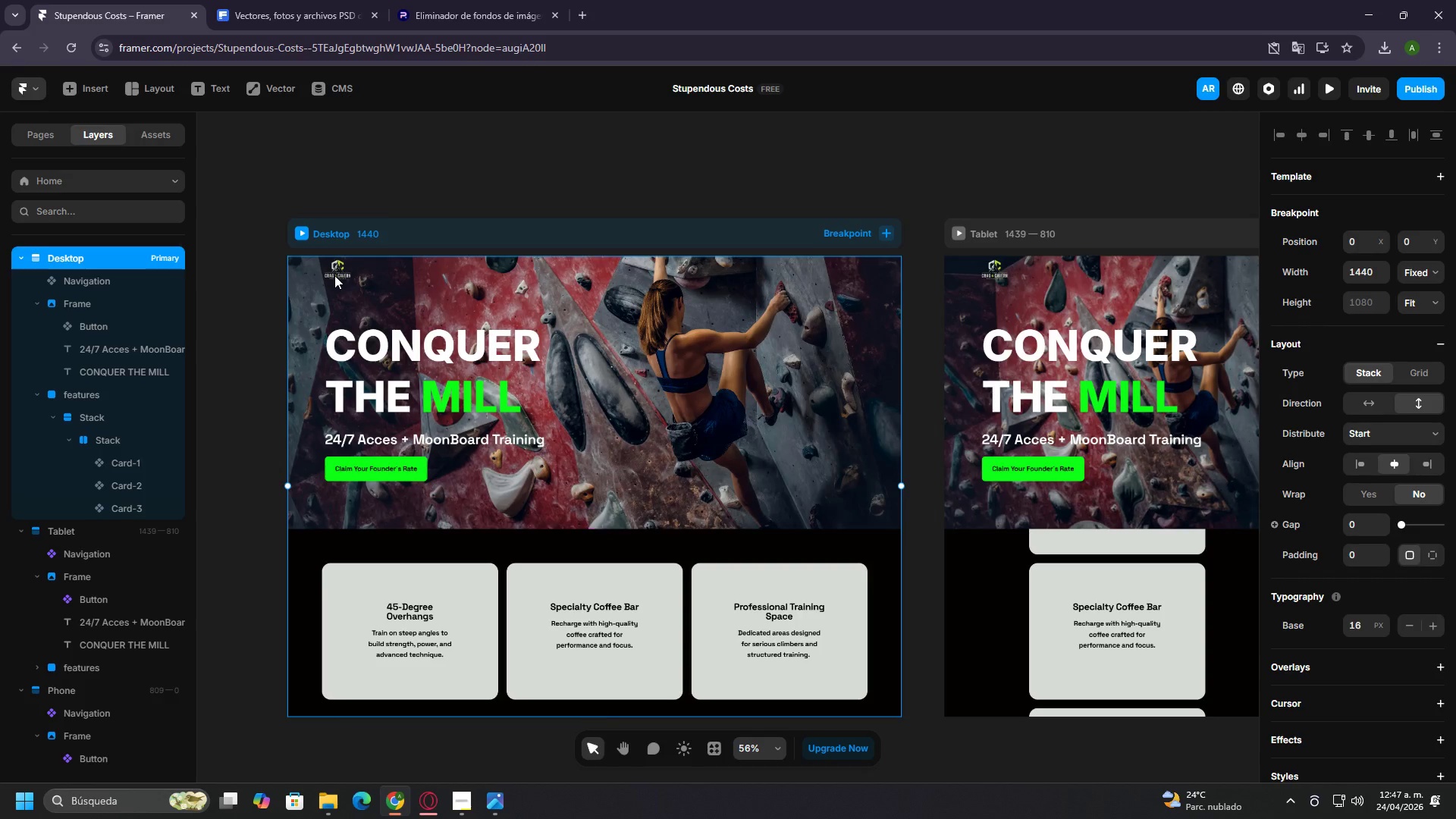 
double_click([334, 275])
 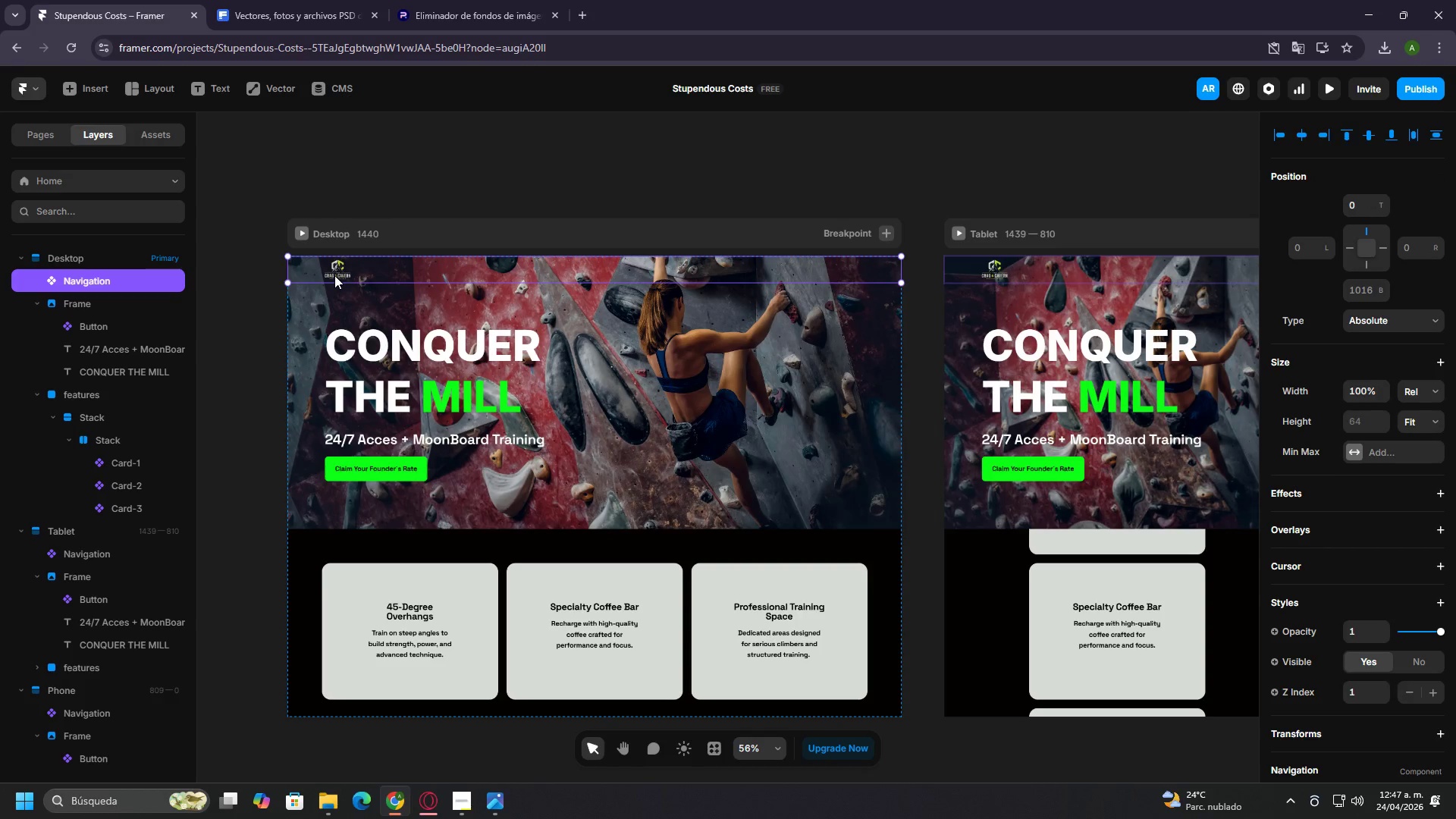 
double_click([334, 275])
 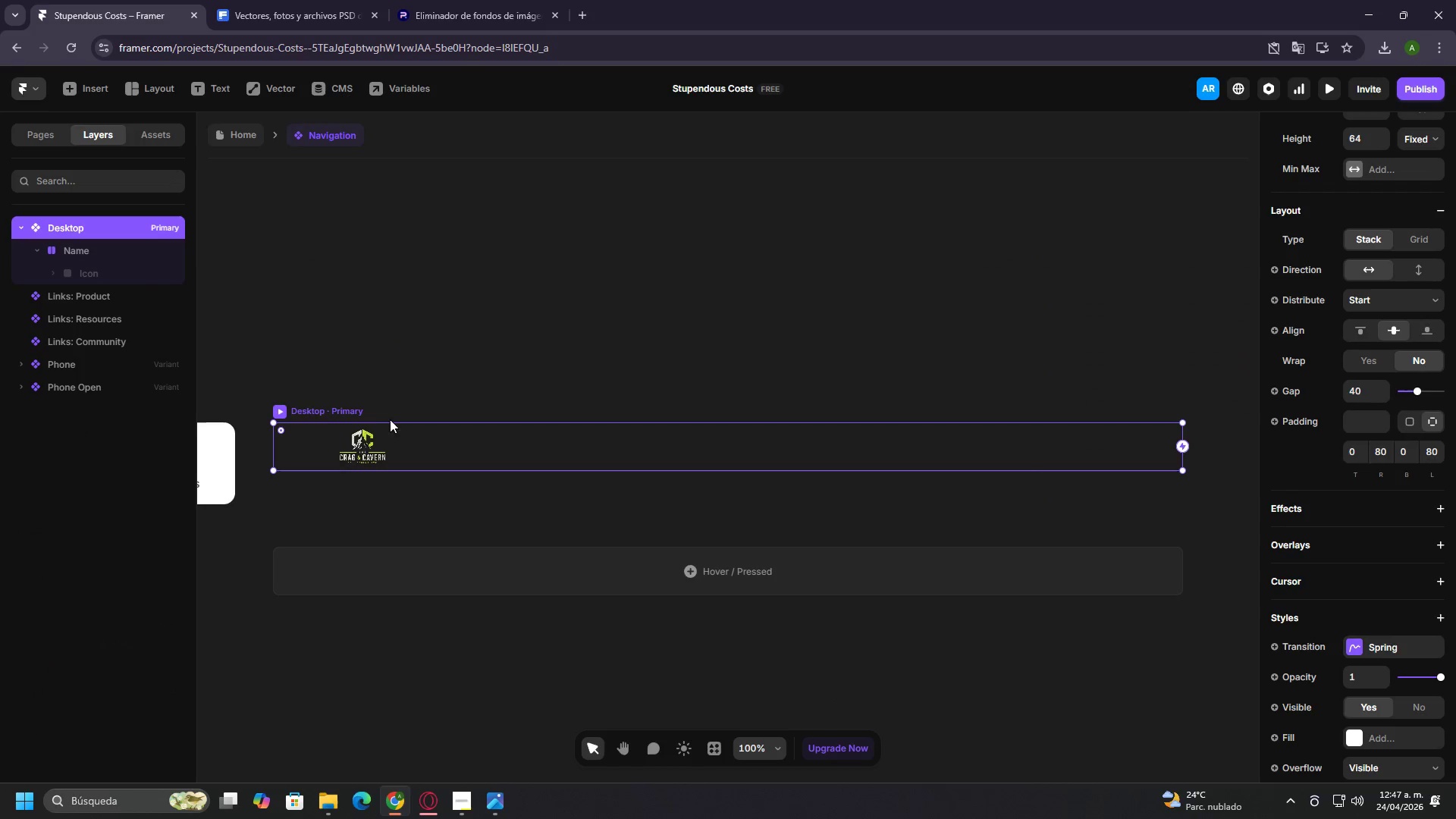 
left_click([375, 438])
 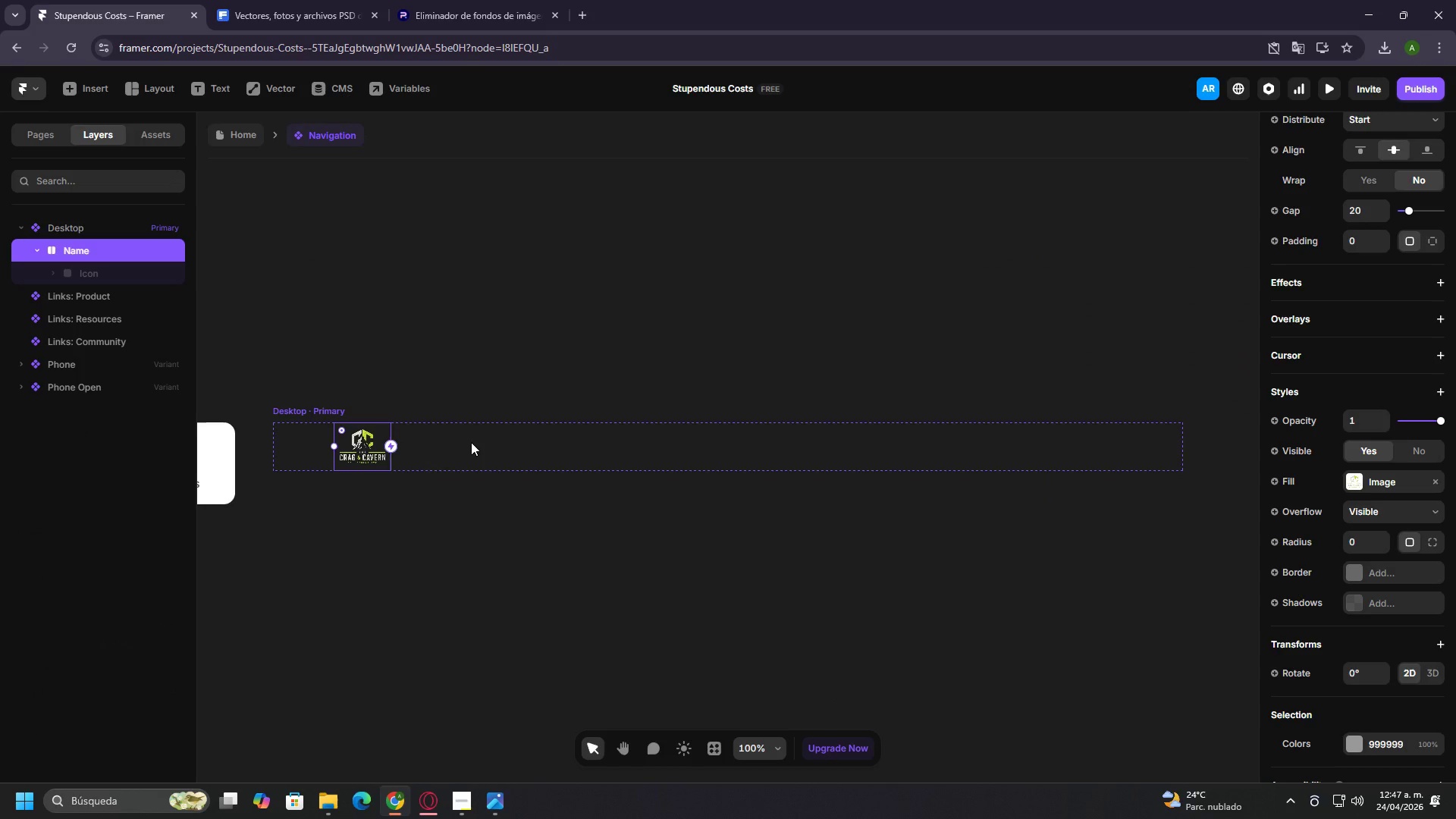 
left_click([476, 445])
 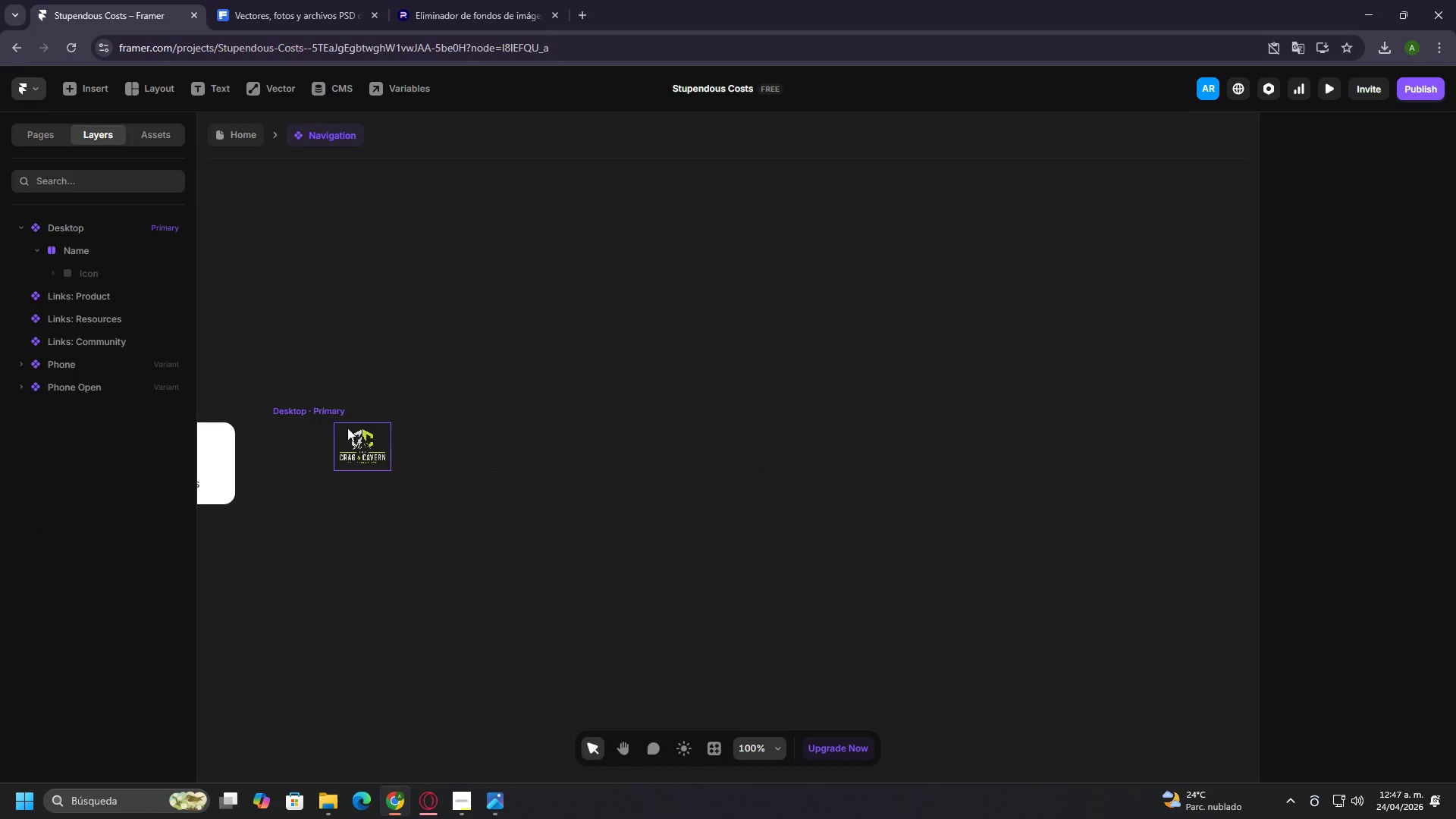 
double_click([318, 405])
 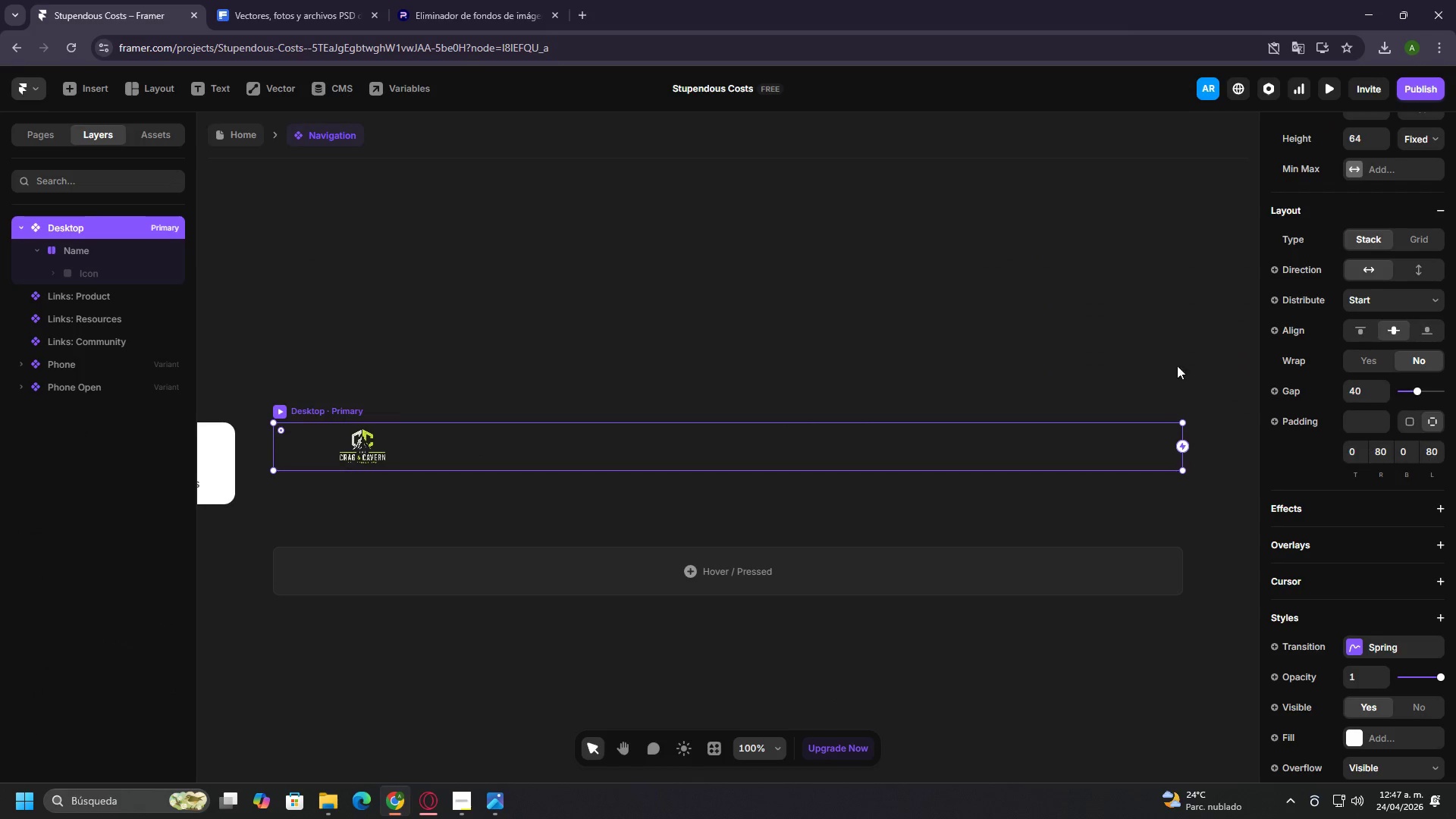 
scroll: coordinate [1367, 318], scroll_direction: up, amount: 7.0
 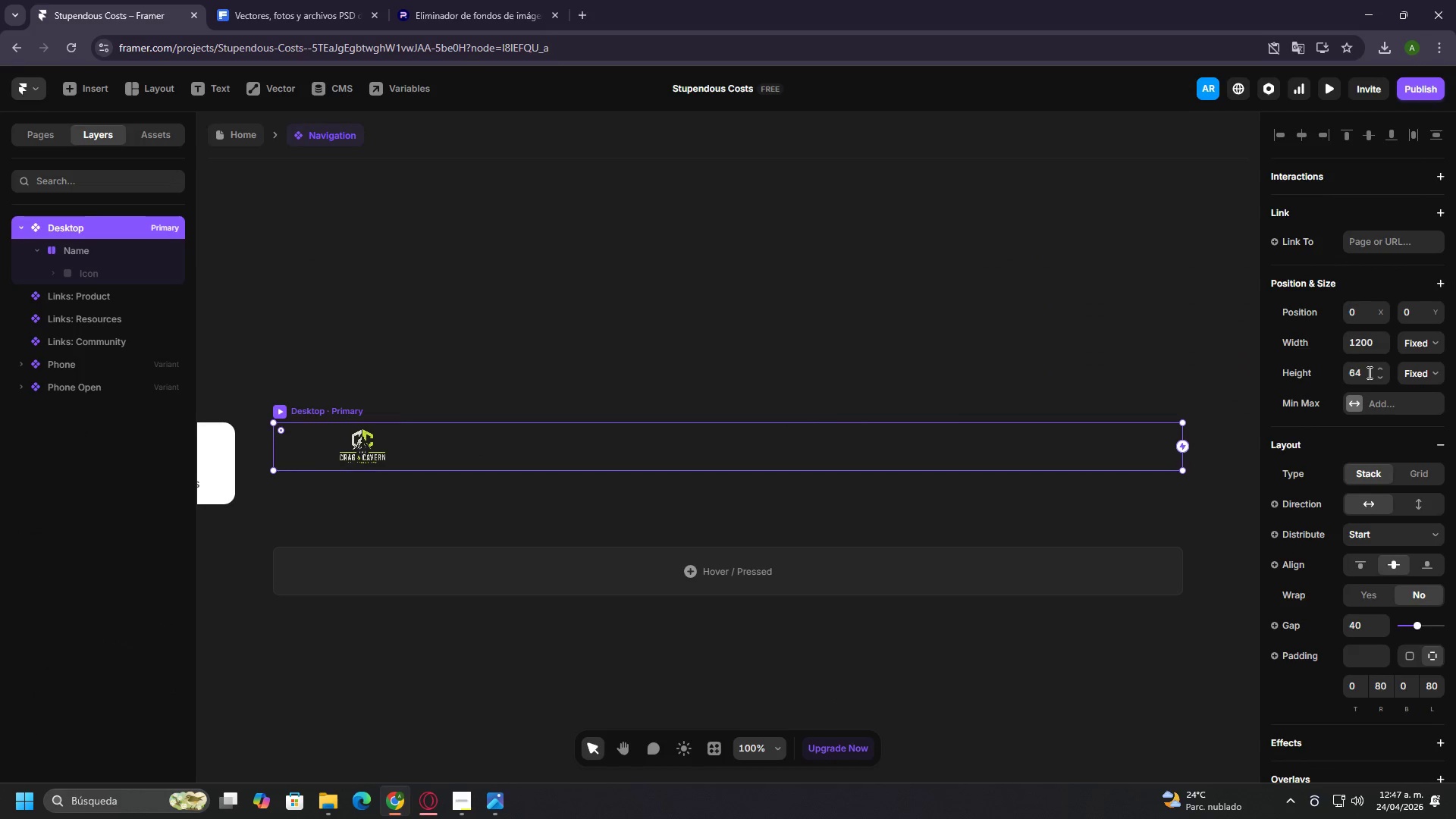 
left_click([1368, 372])
 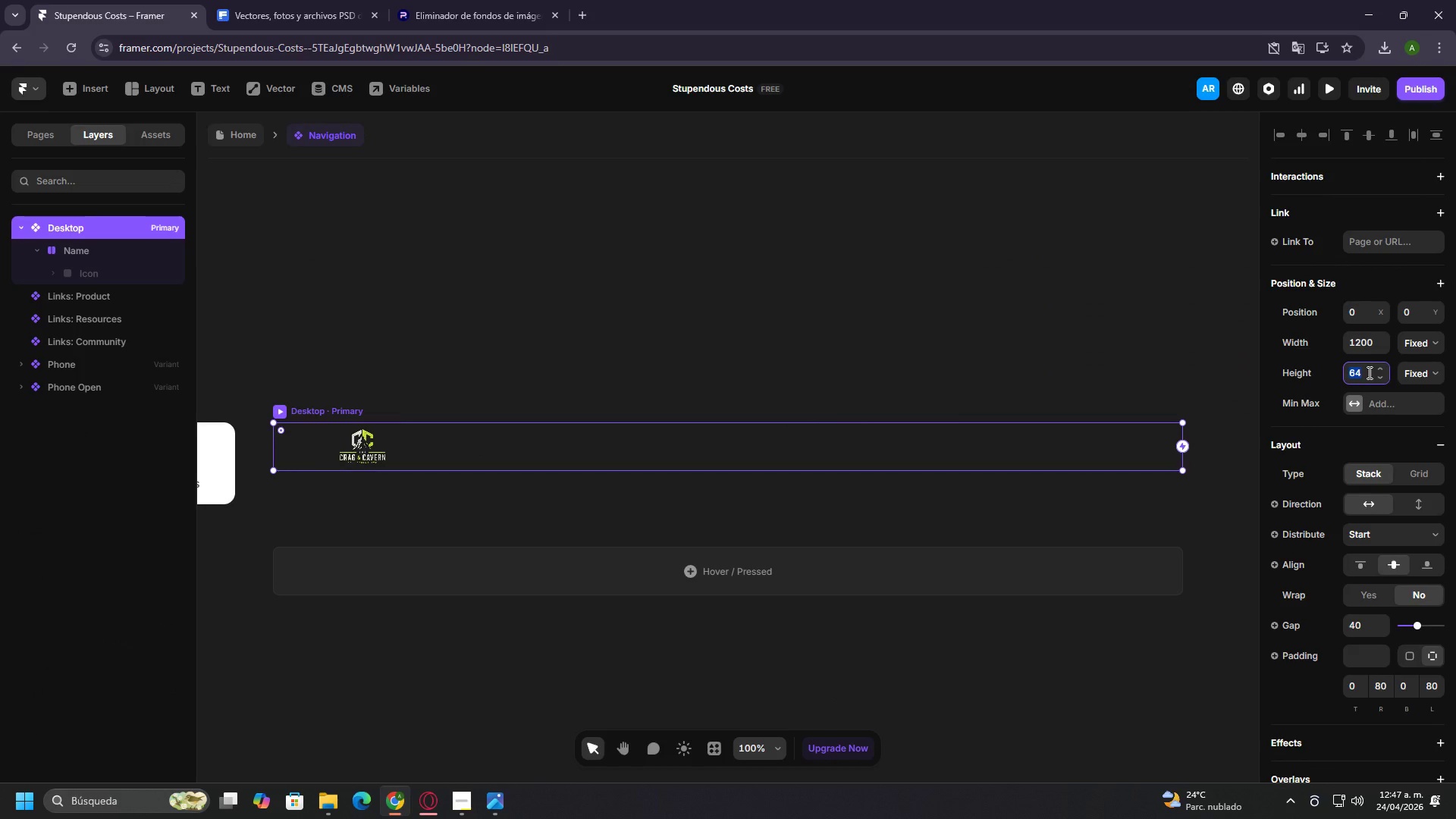 
type(80)
 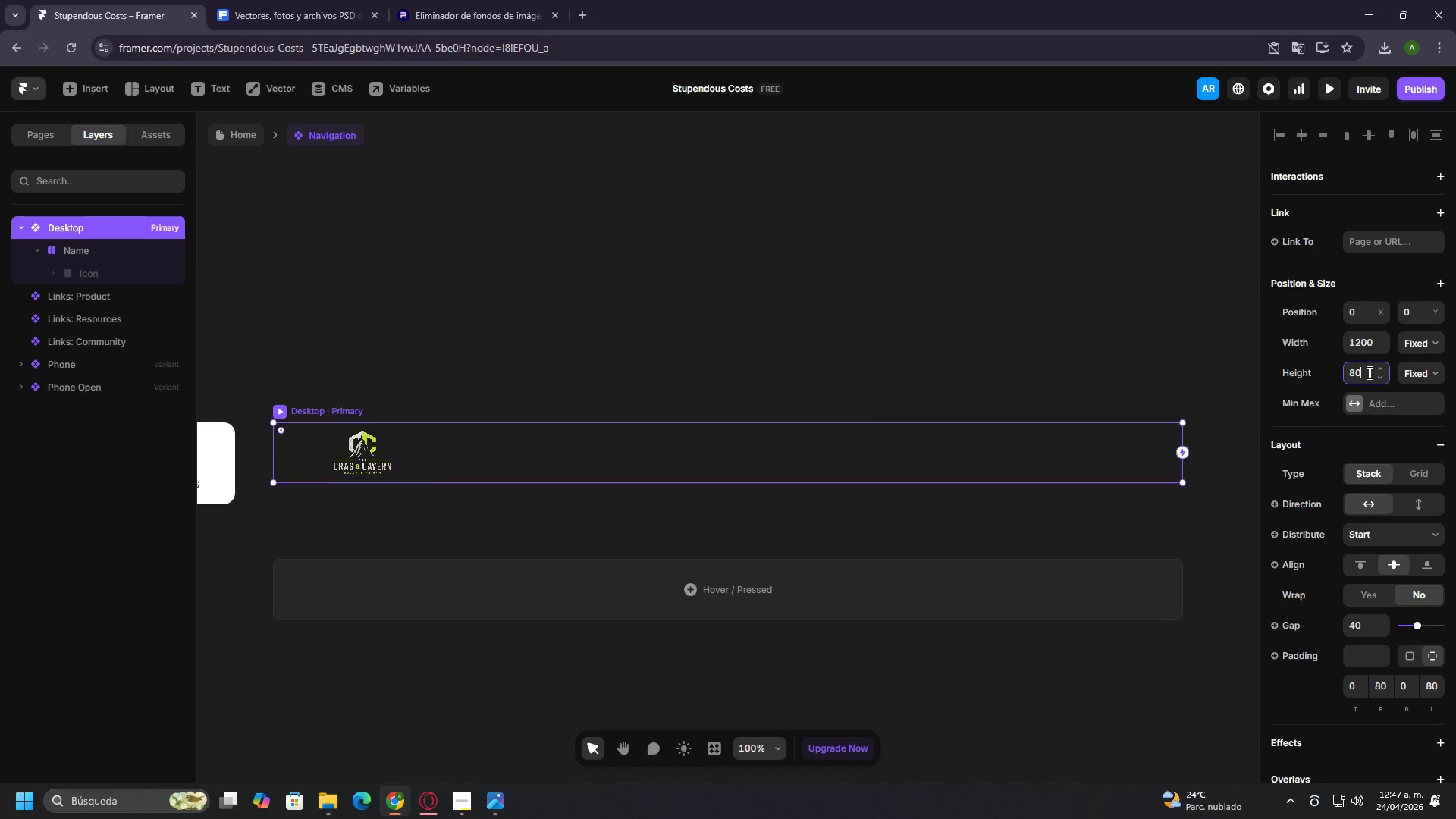 
key(Enter)
 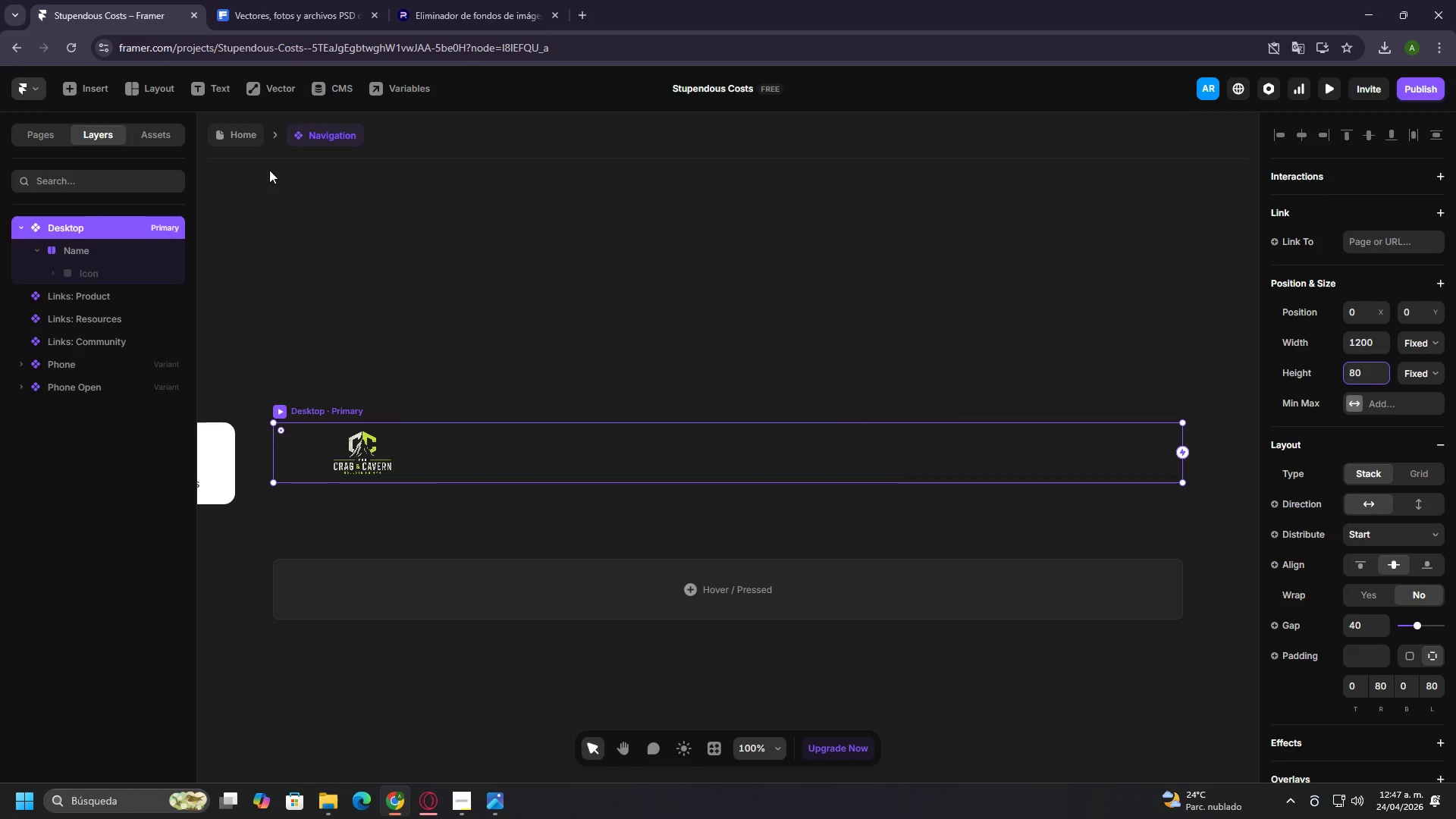 
left_click([247, 140])
 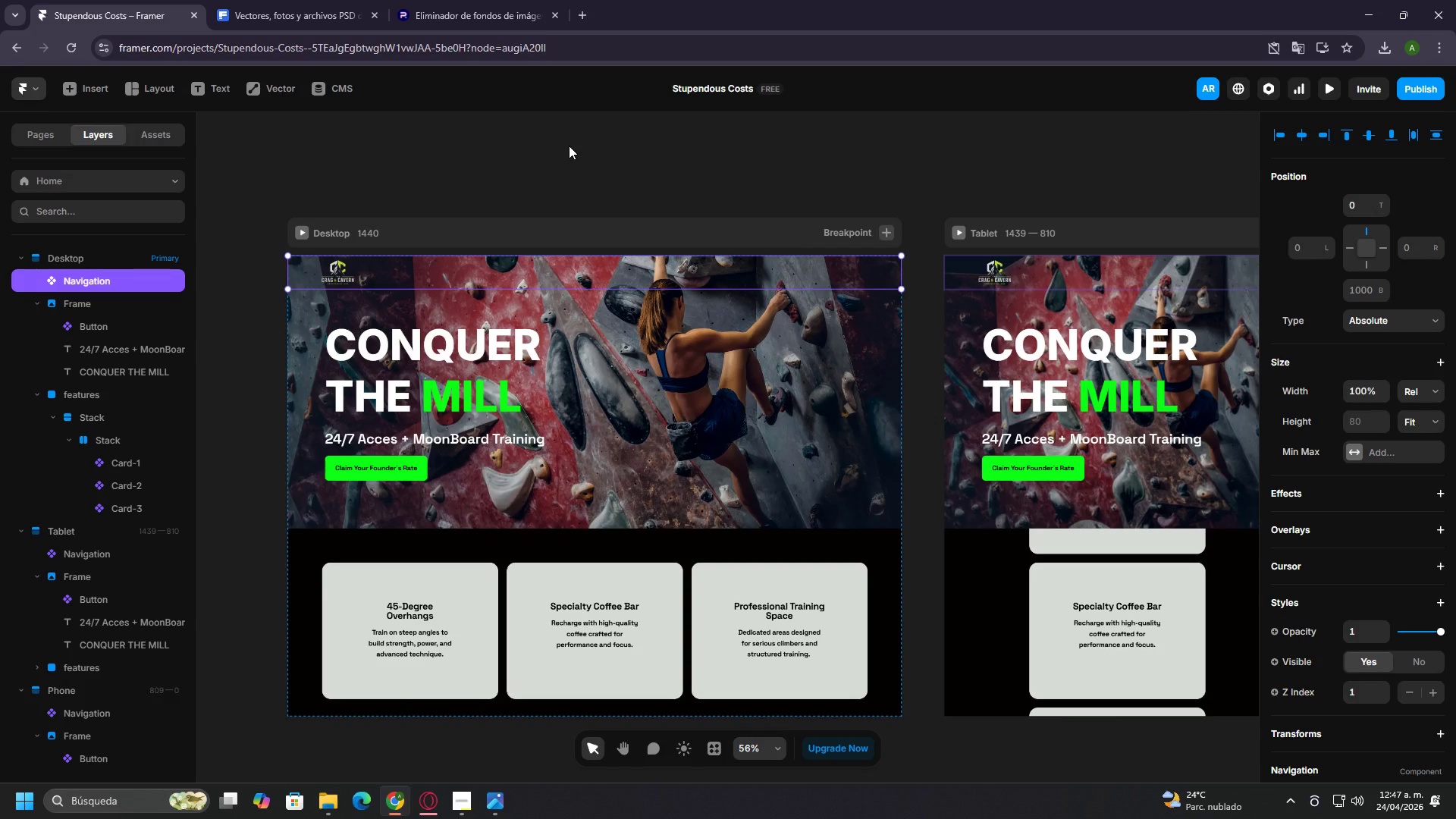 
hold_key(key=ShiftLeft, duration=0.34)
hold_key(key=ControlLeft, duration=1.5)
scroll: coordinate [482, 275], scroll_direction: up, amount: 11.0
 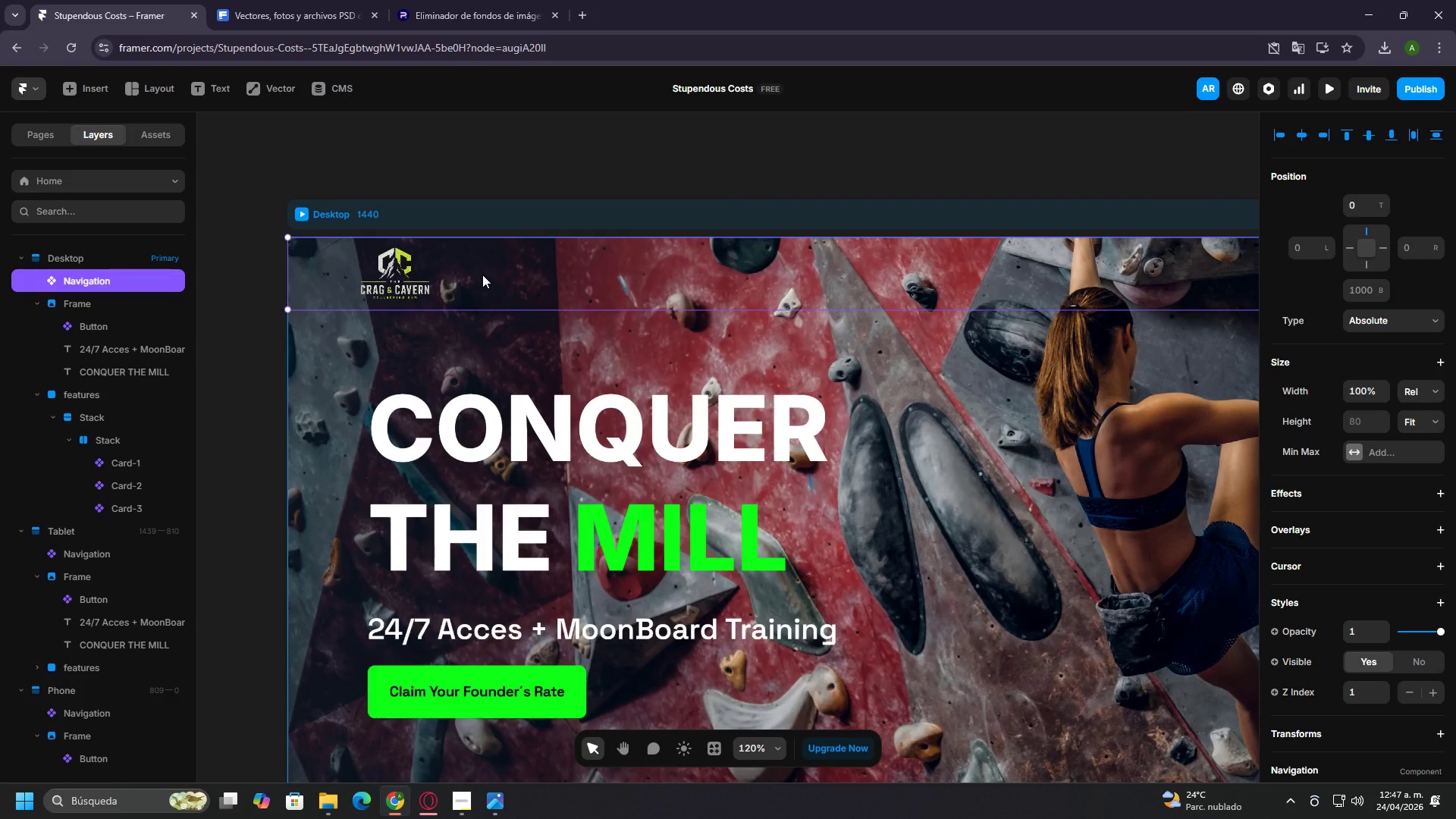 
hold_key(key=ControlLeft, duration=1.51)
 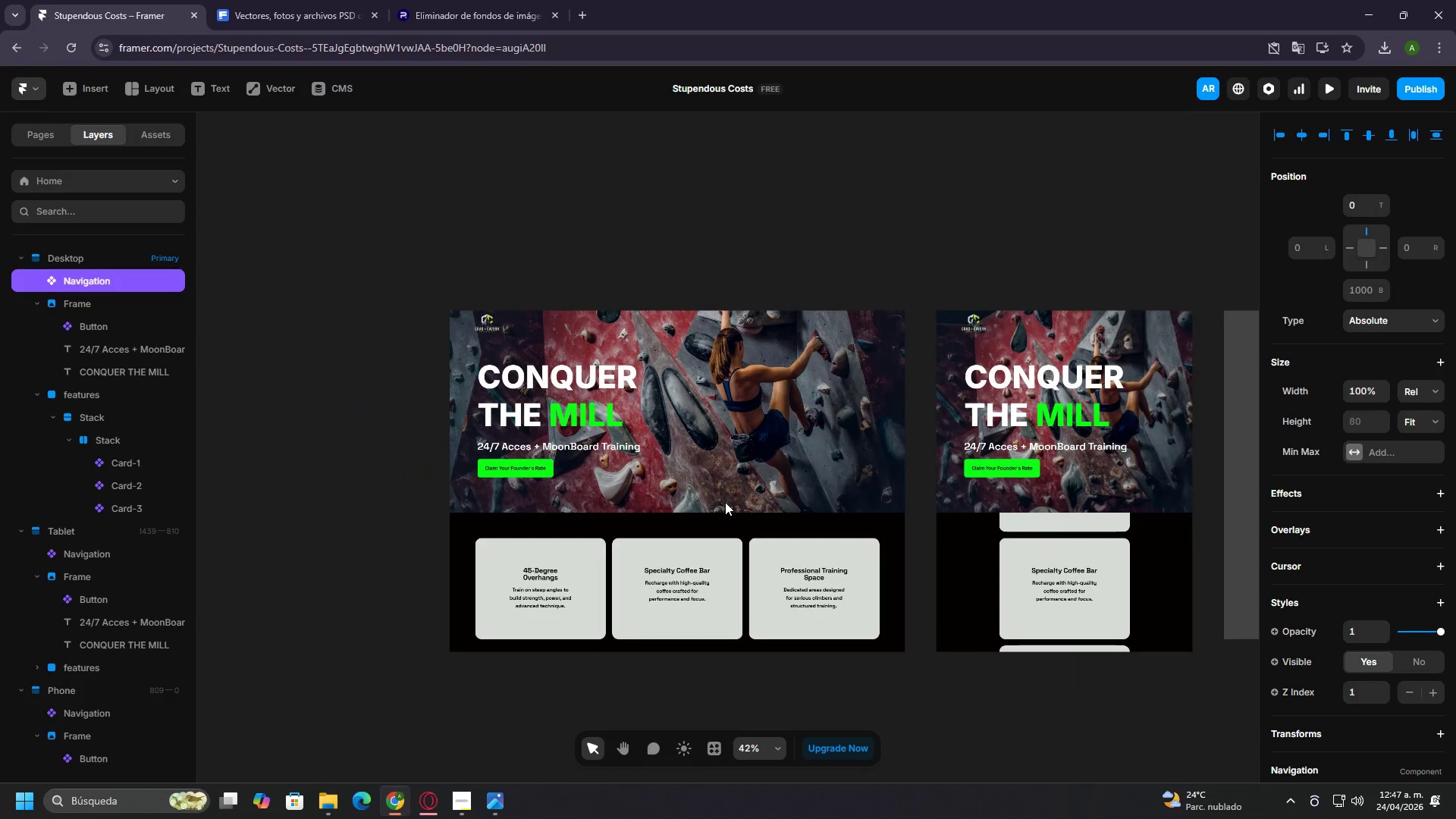 
key(Control+ControlLeft)
 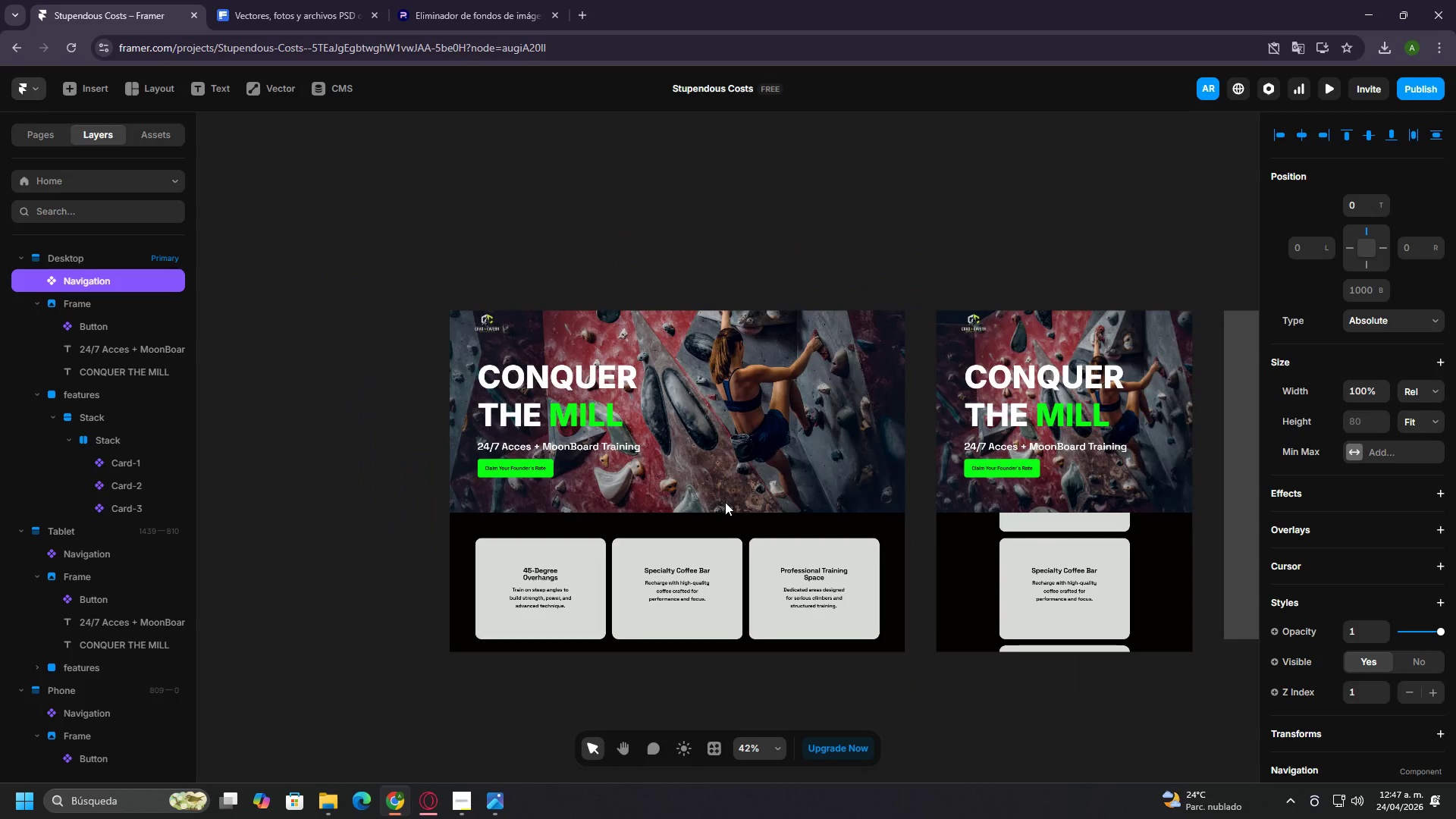 
key(Control+ControlLeft)
 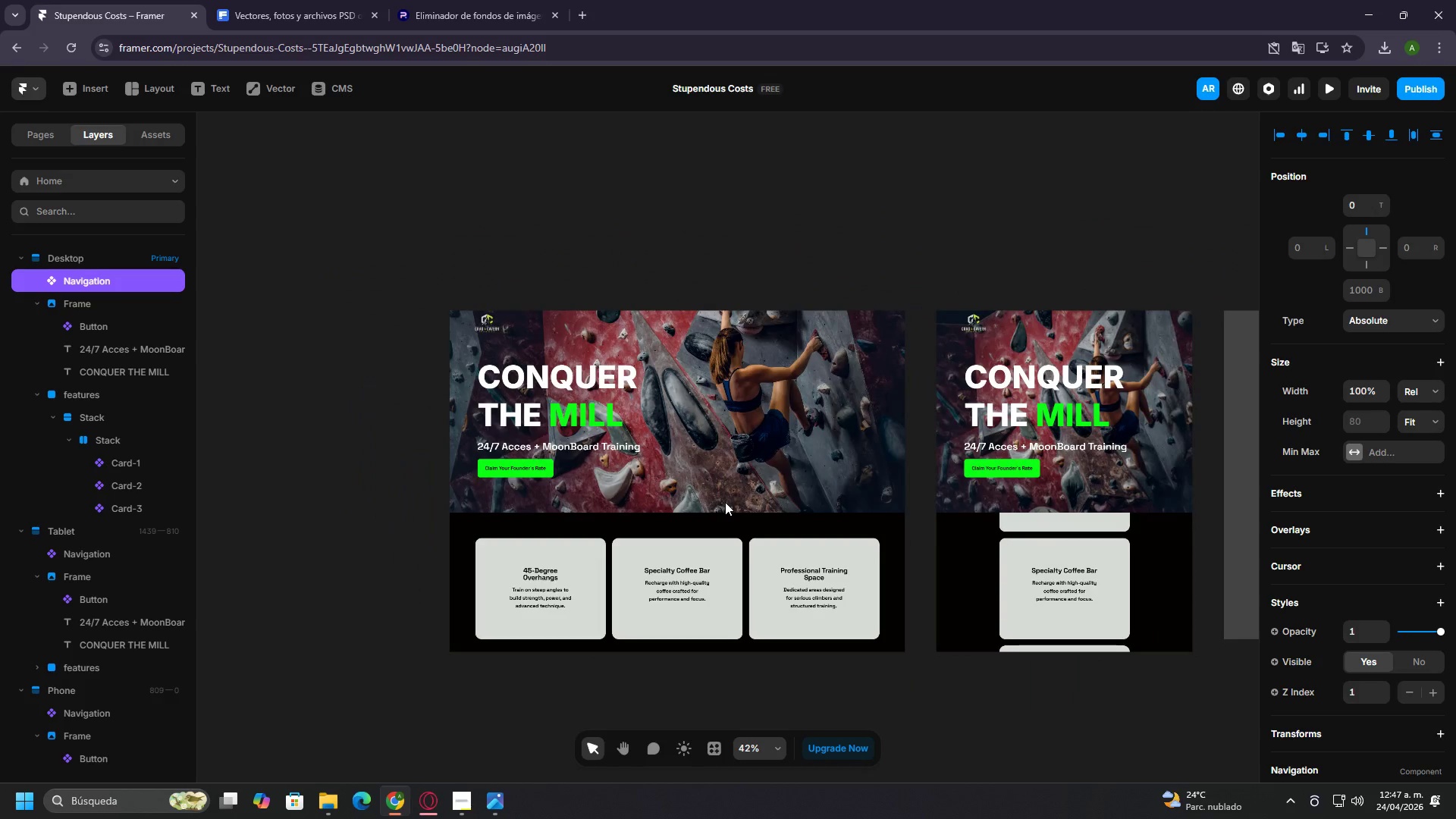 
key(Control+ControlLeft)
 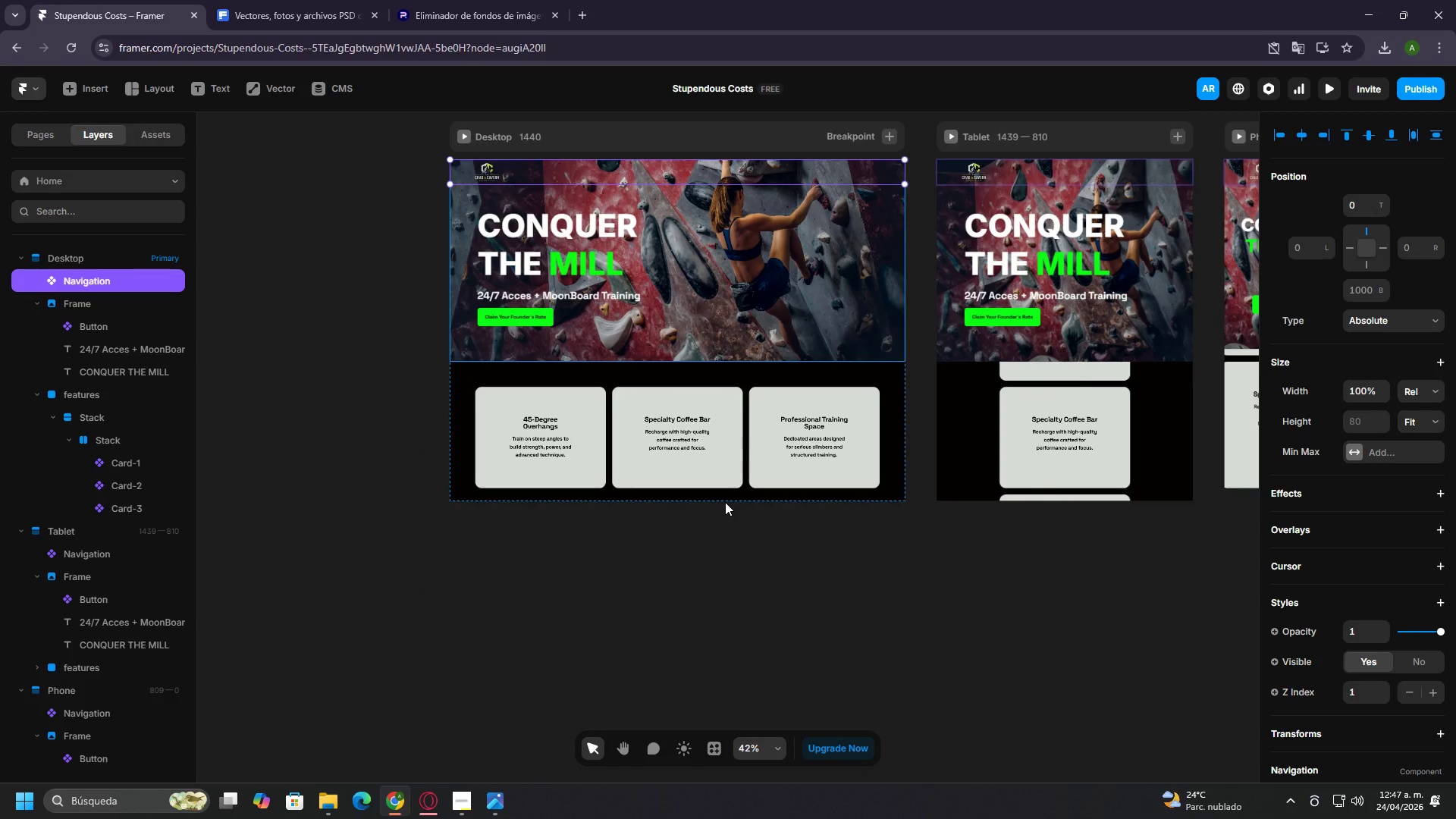 
scroll: coordinate [725, 502], scroll_direction: down, amount: 10.0
 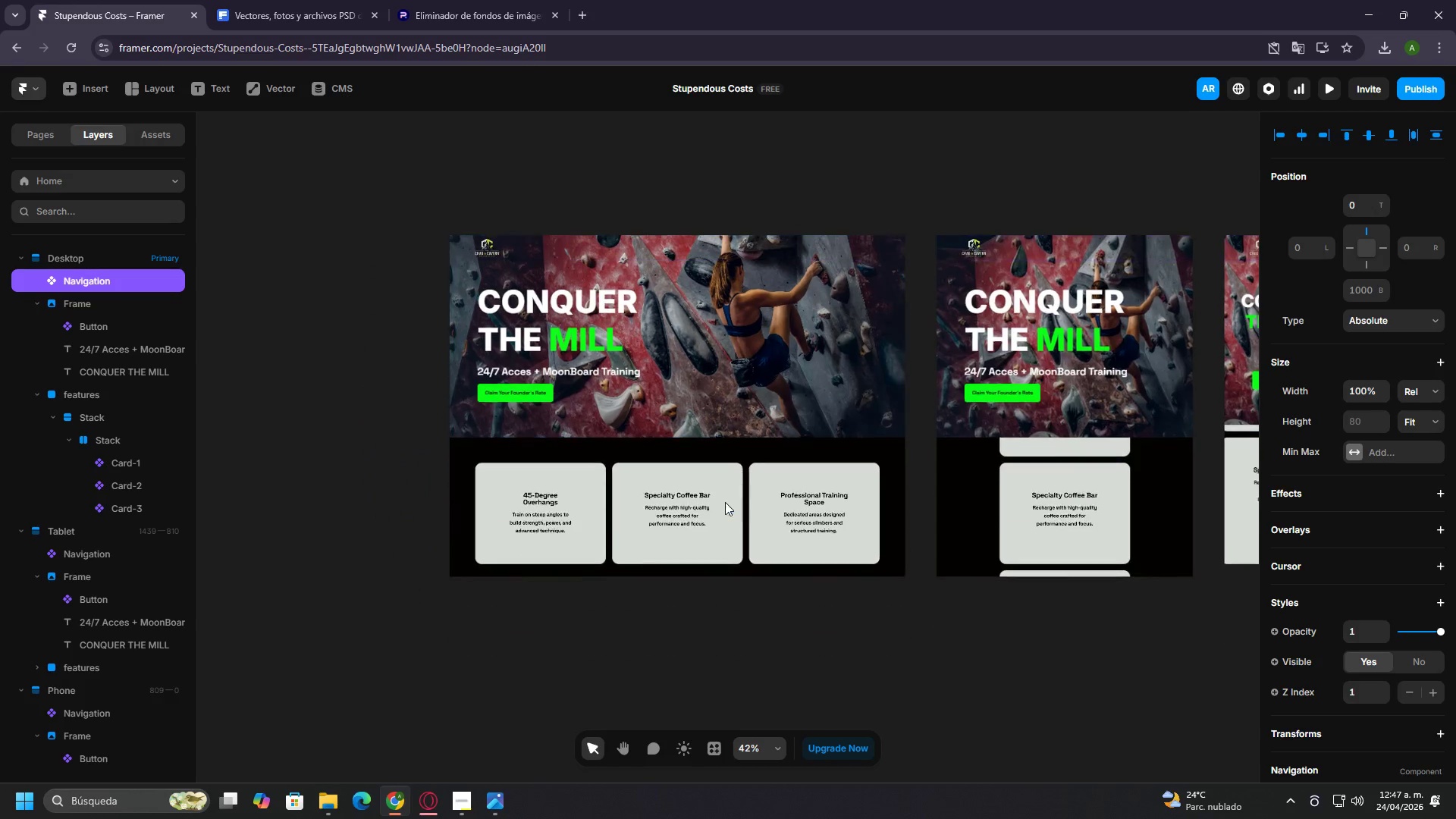 
hold_key(key=ControlLeft, duration=1.52)
scroll: coordinate [725, 497], scroll_direction: up, amount: 1.0
 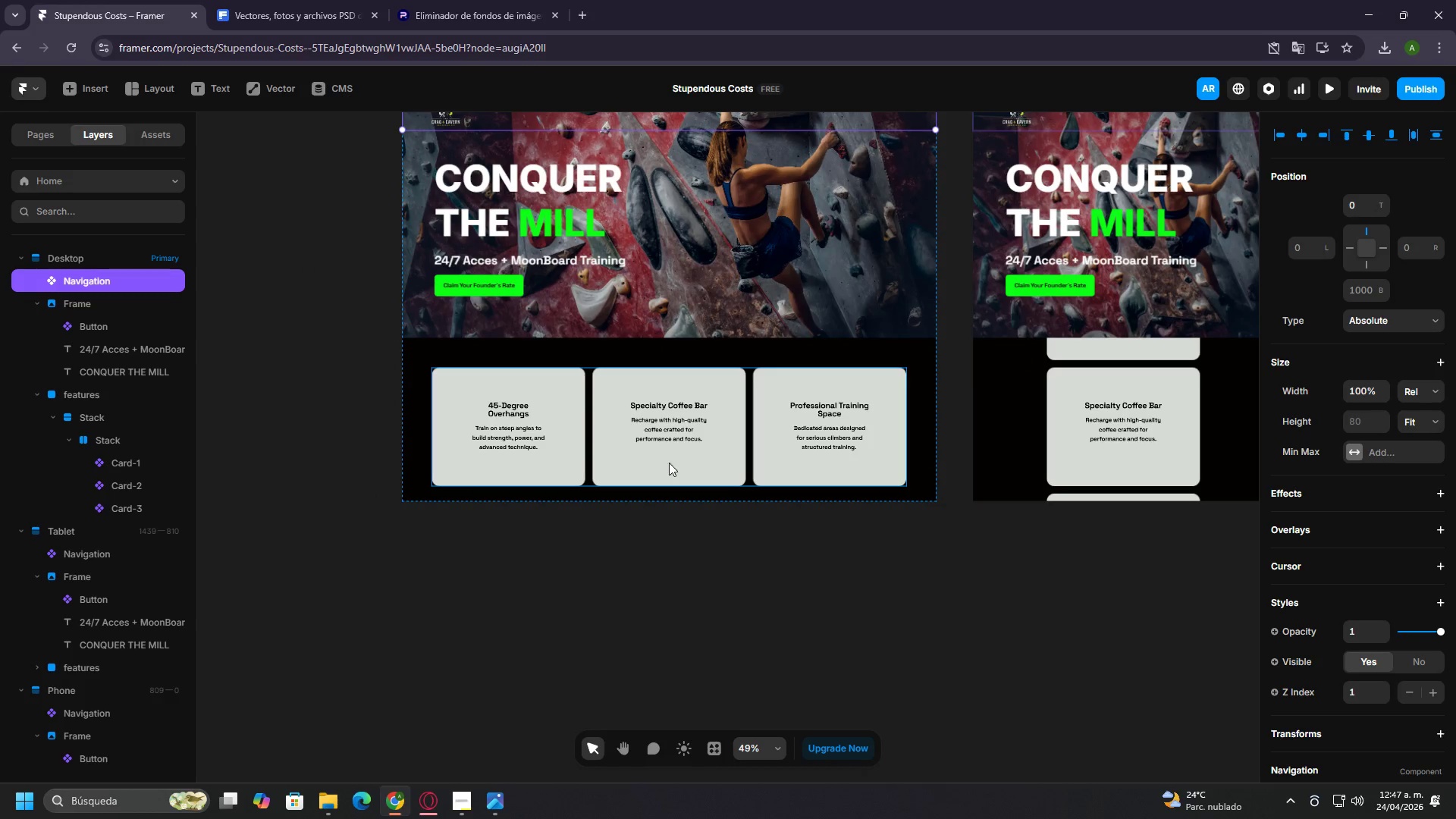 
hold_key(key=ControlLeft, duration=1.5)
 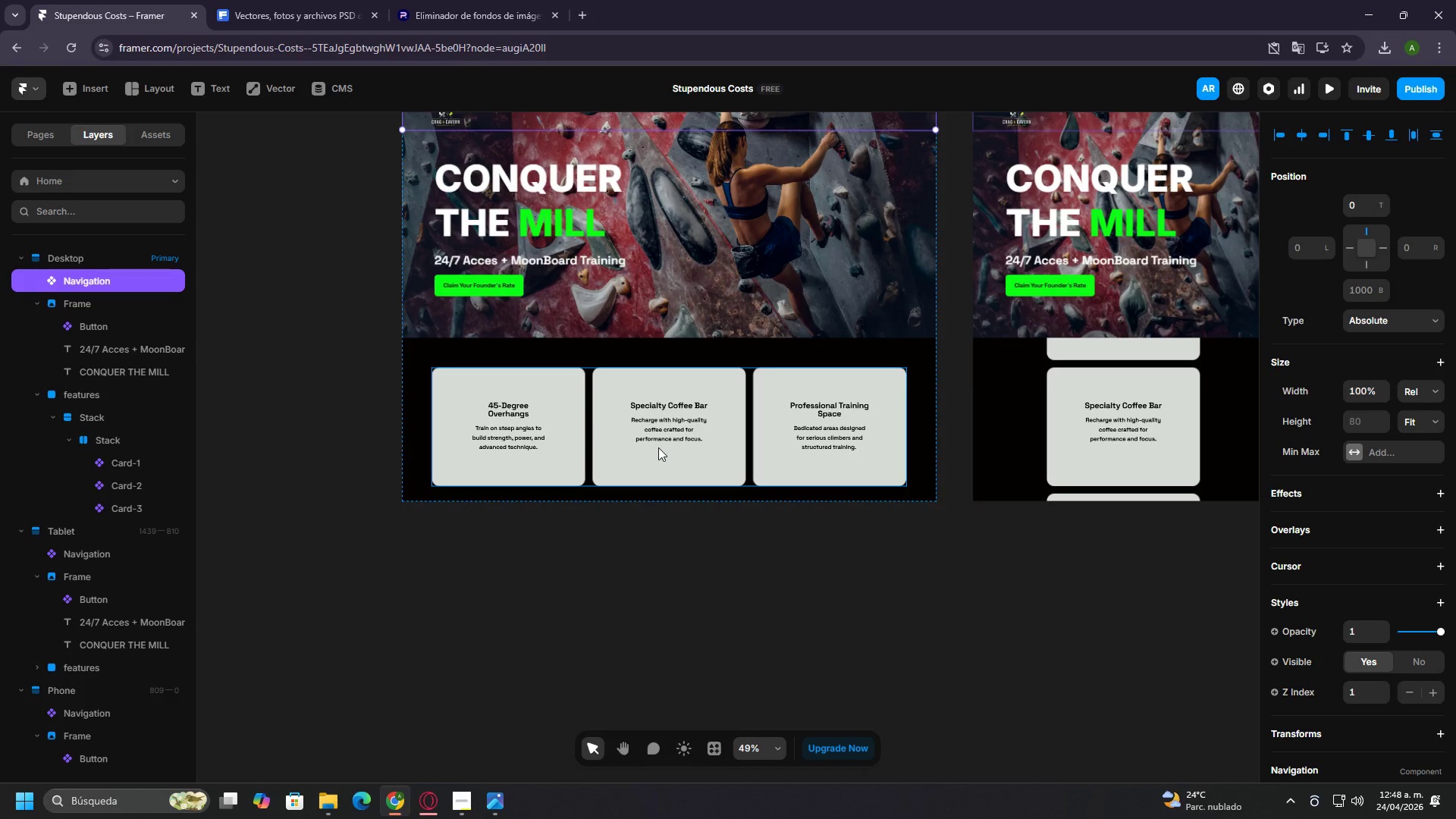 
hold_key(key=ControlLeft, duration=1.52)
 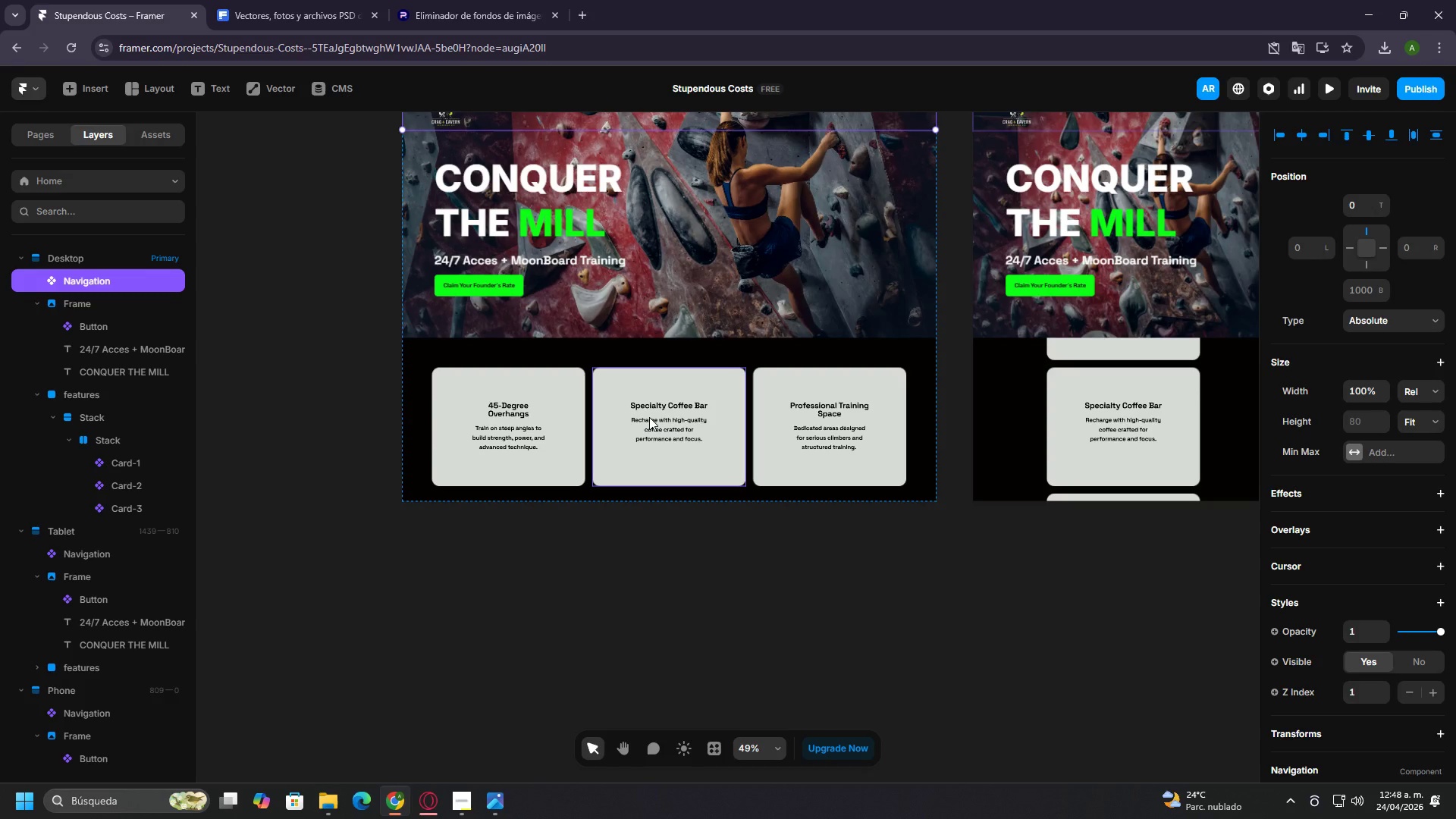 
key(Control+ControlLeft)
 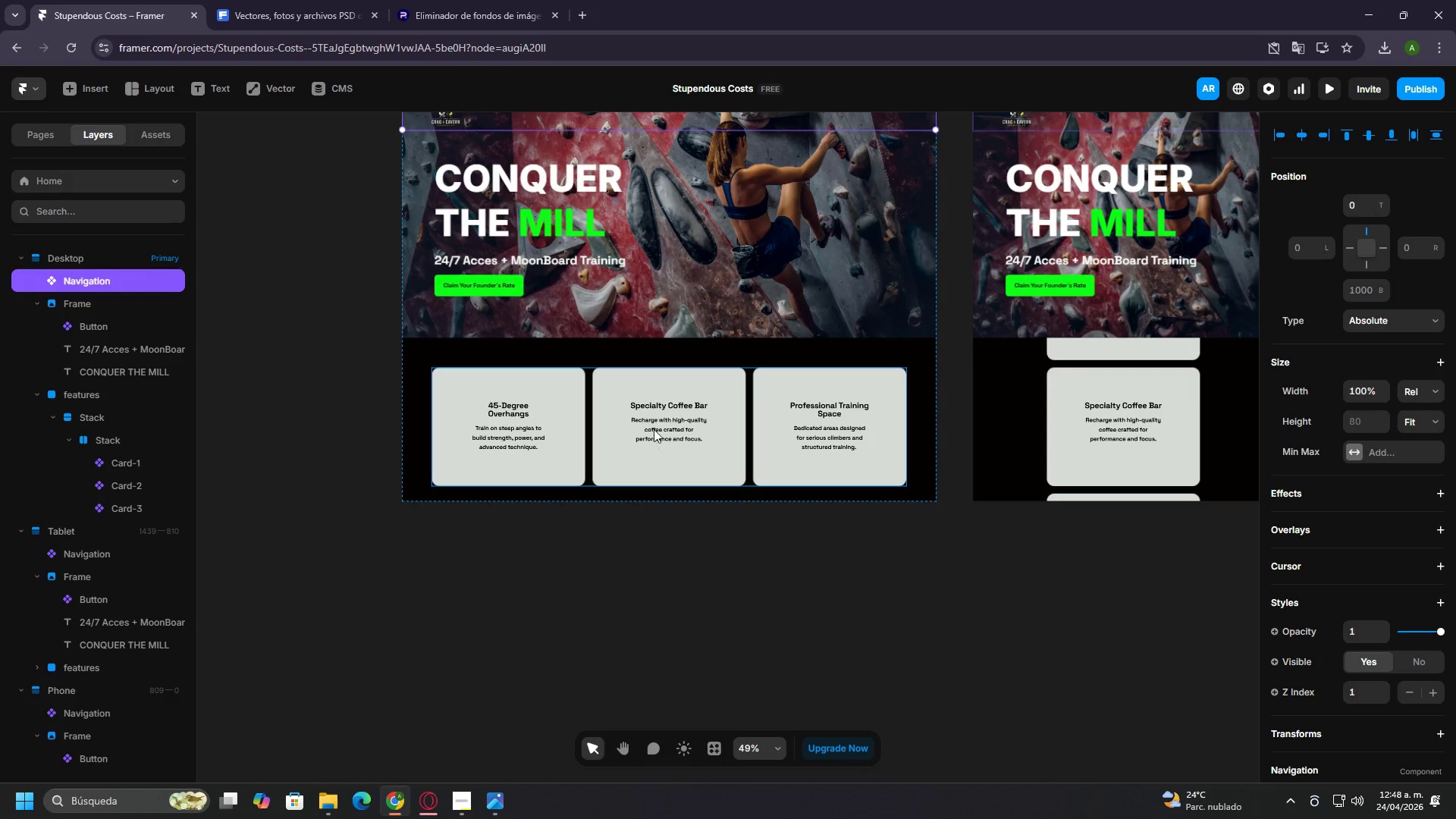 
key(Control+ControlLeft)
 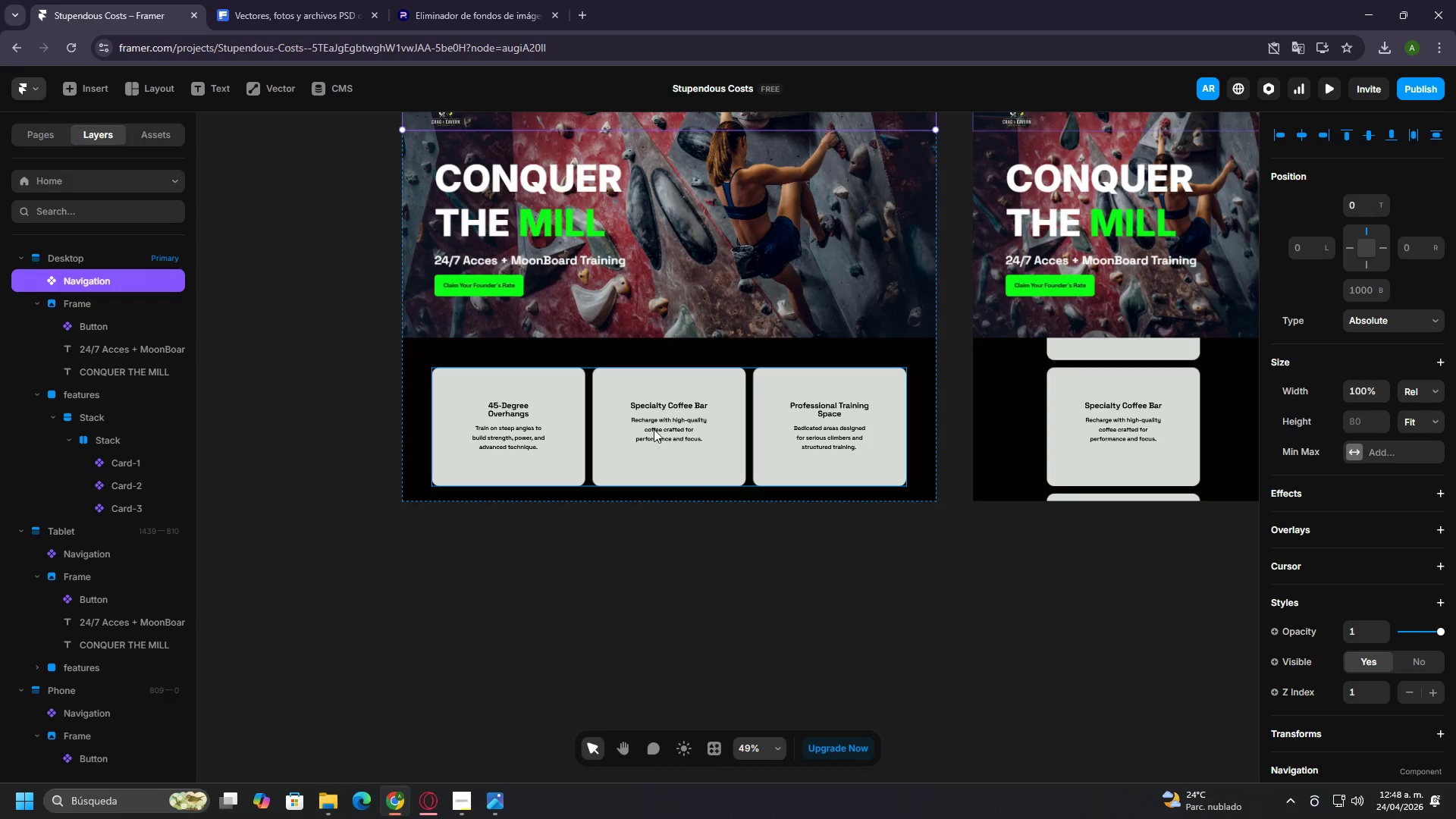 
key(Control+ControlLeft)
 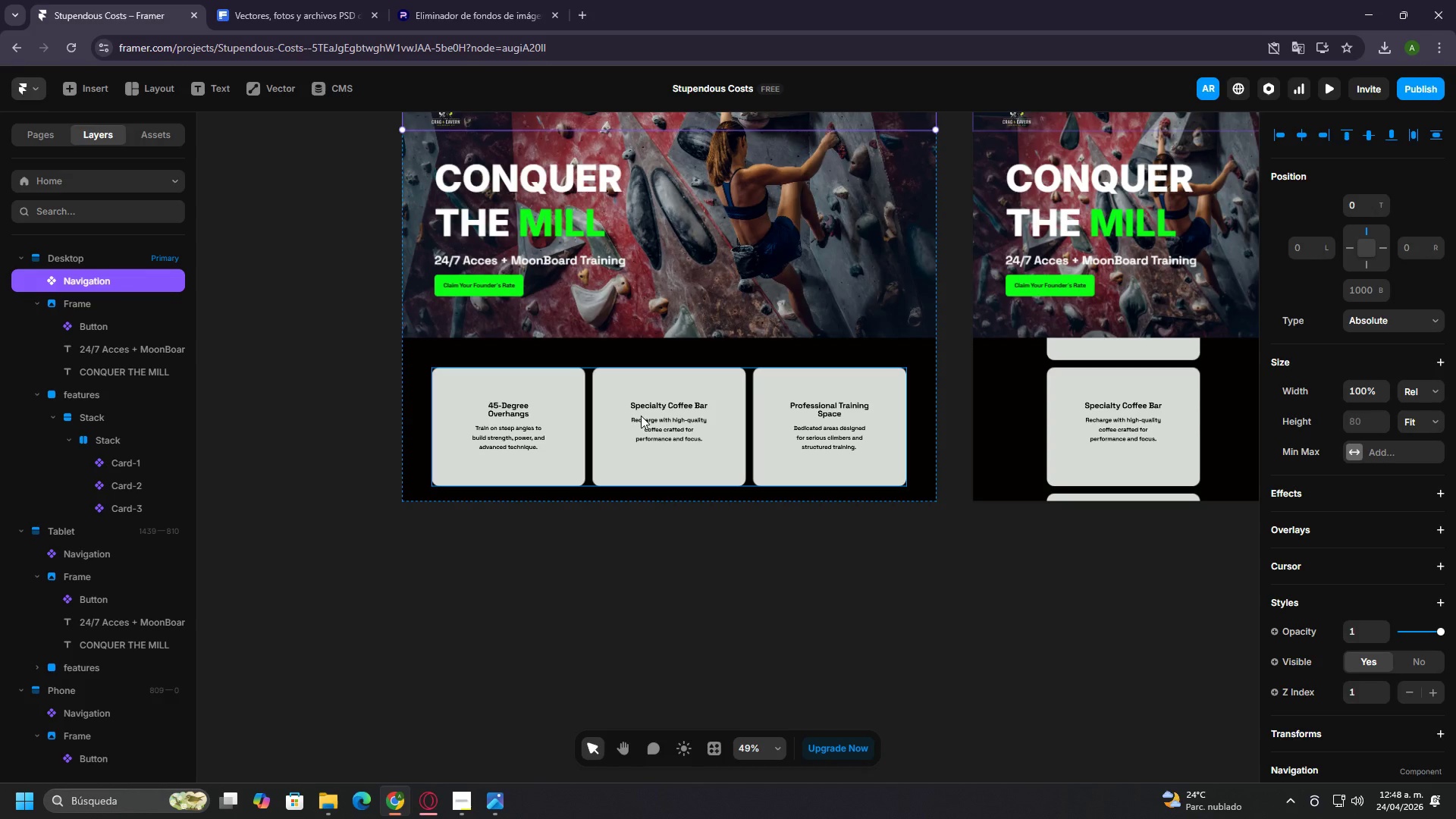 
key(Control+ControlLeft)
 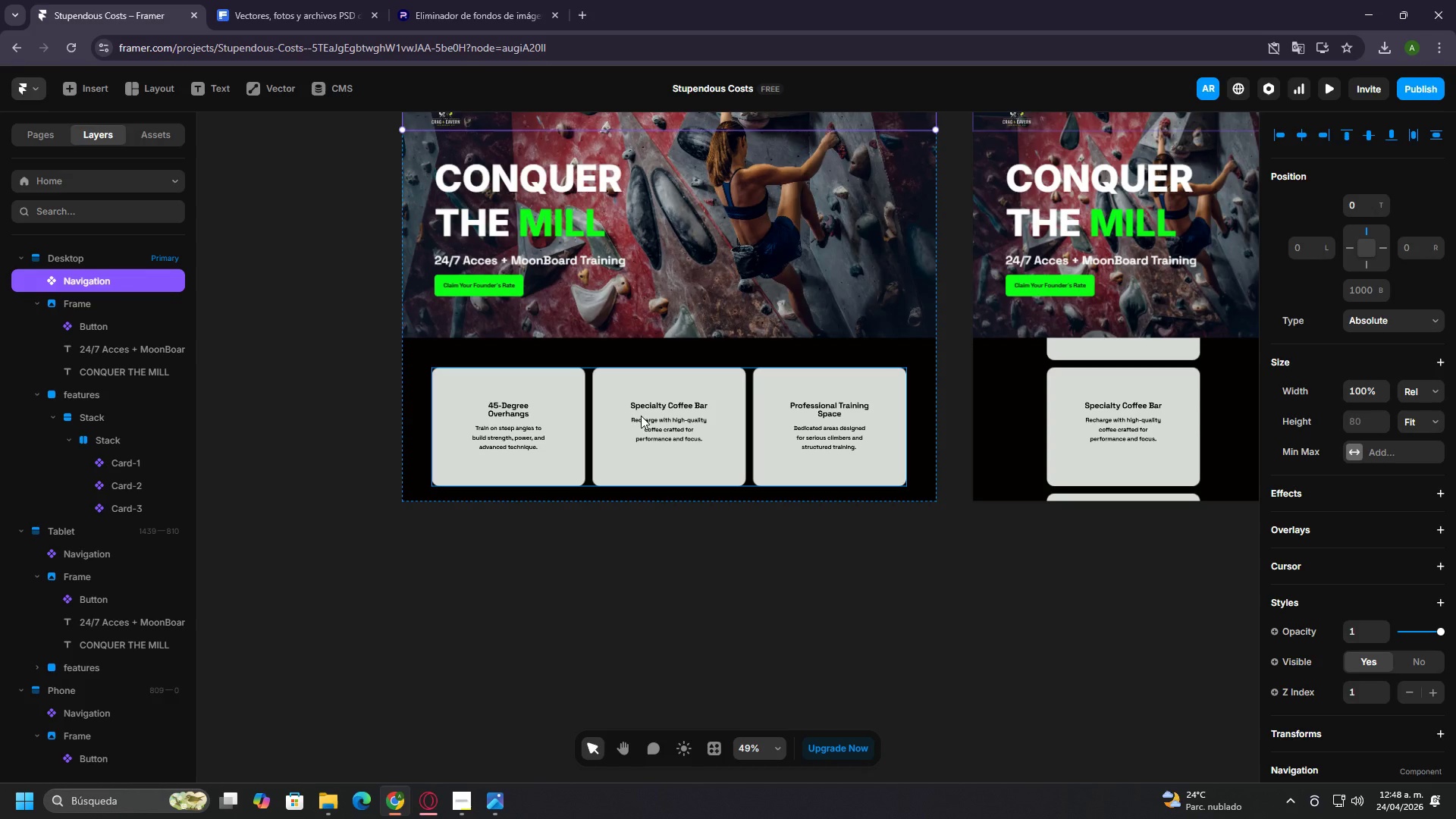 
key(Control+ControlLeft)
 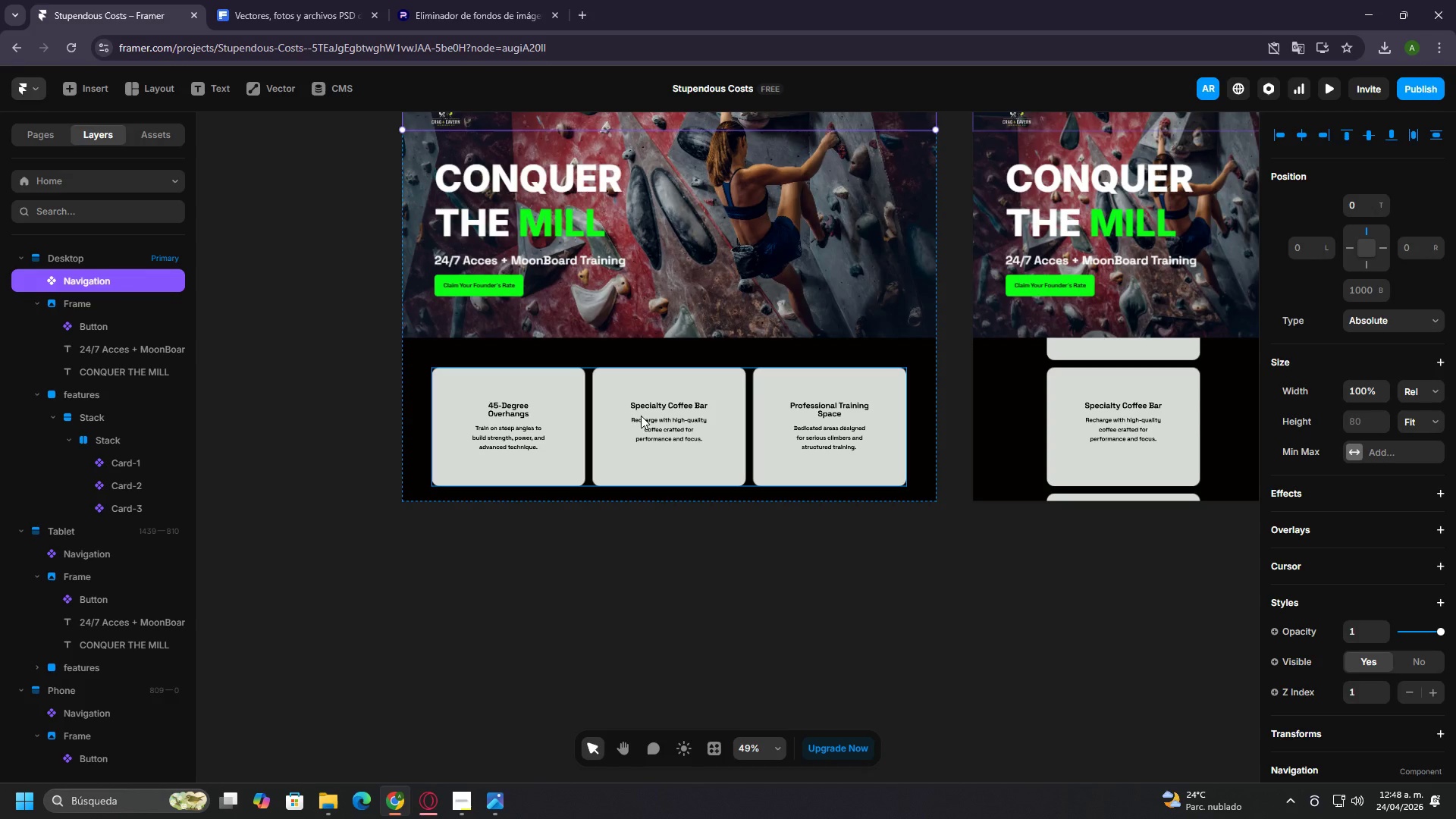 
key(Control+ControlLeft)
 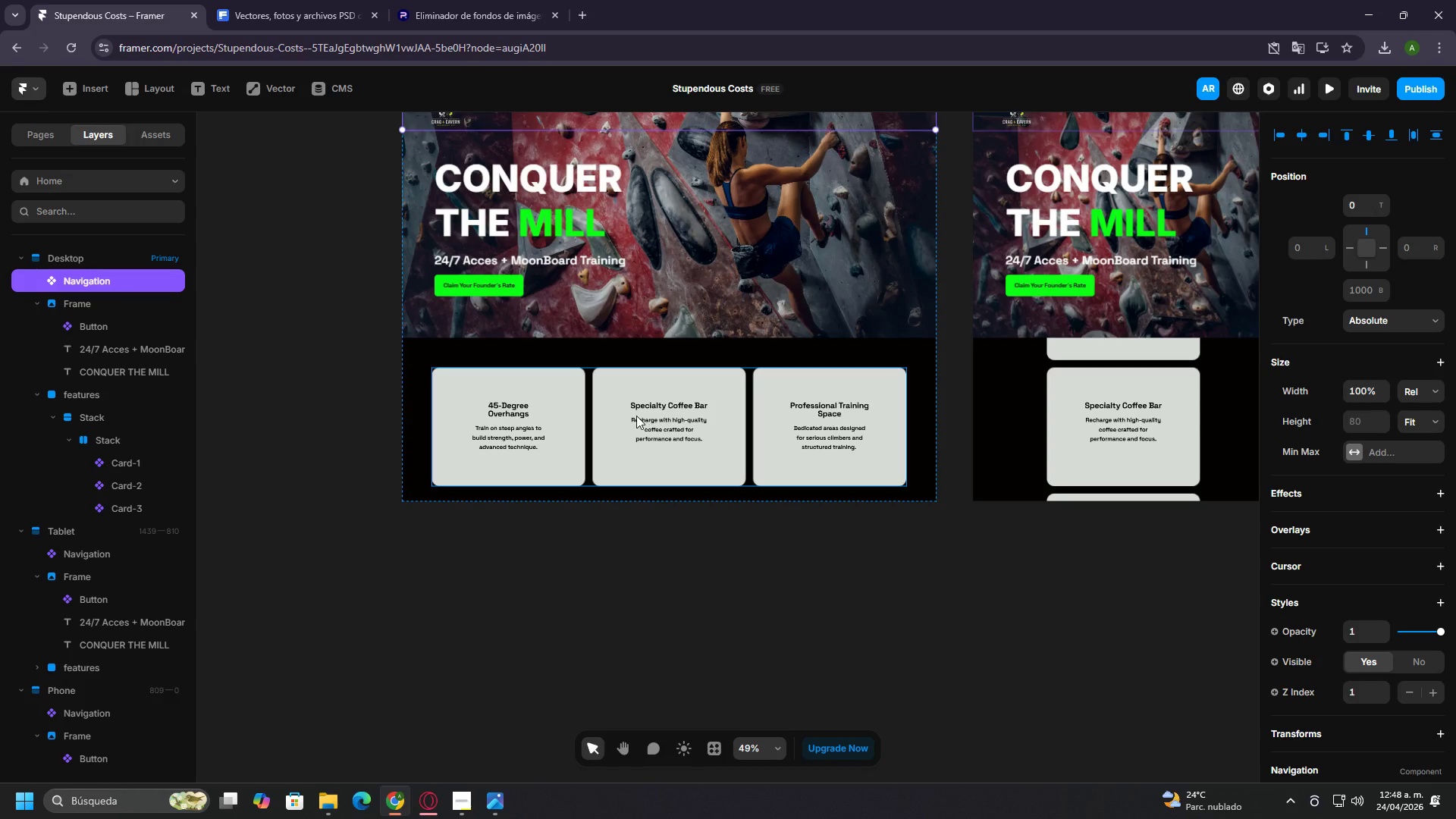 
key(Control+ControlLeft)
 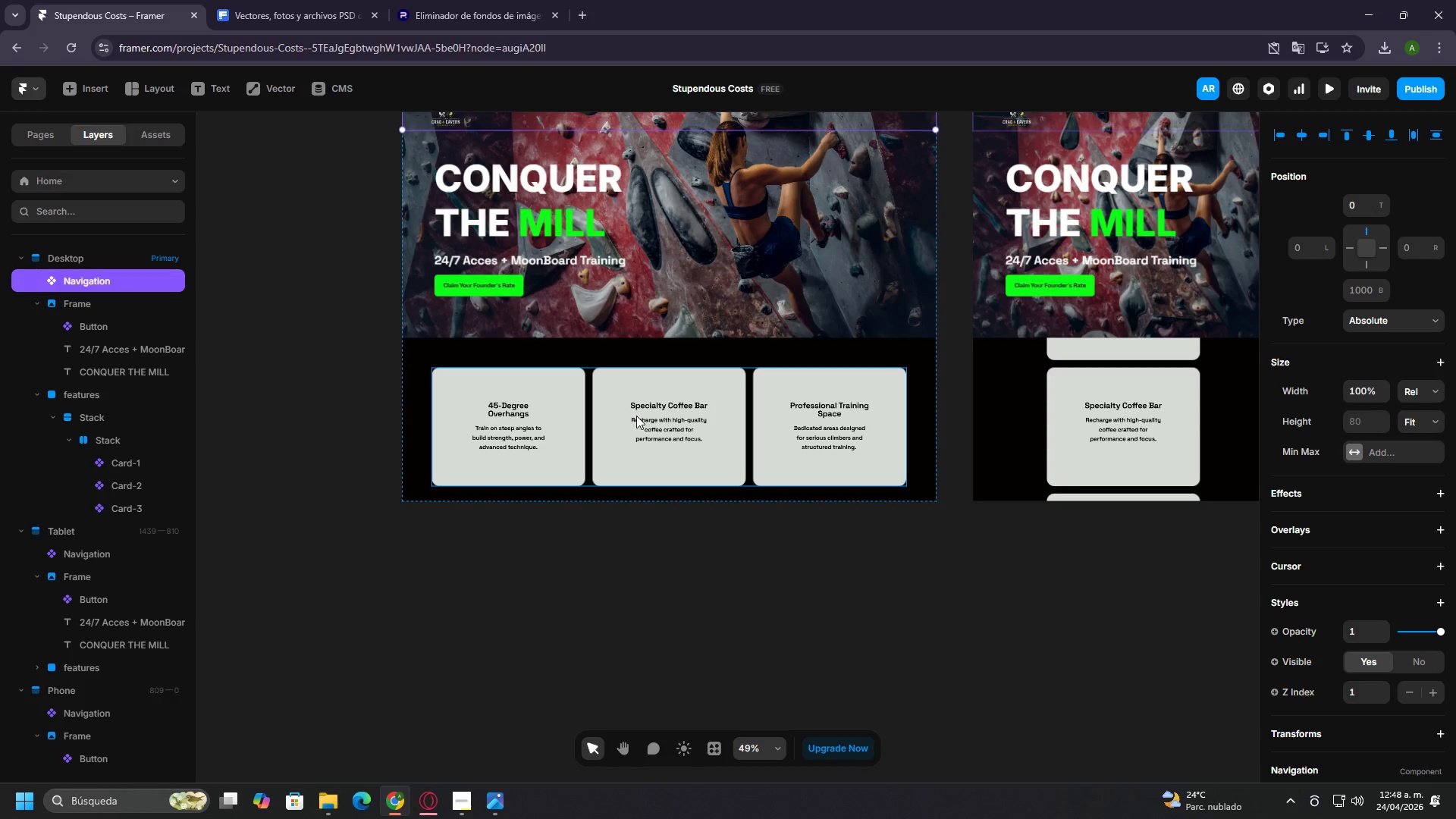 
key(Control+ControlLeft)
 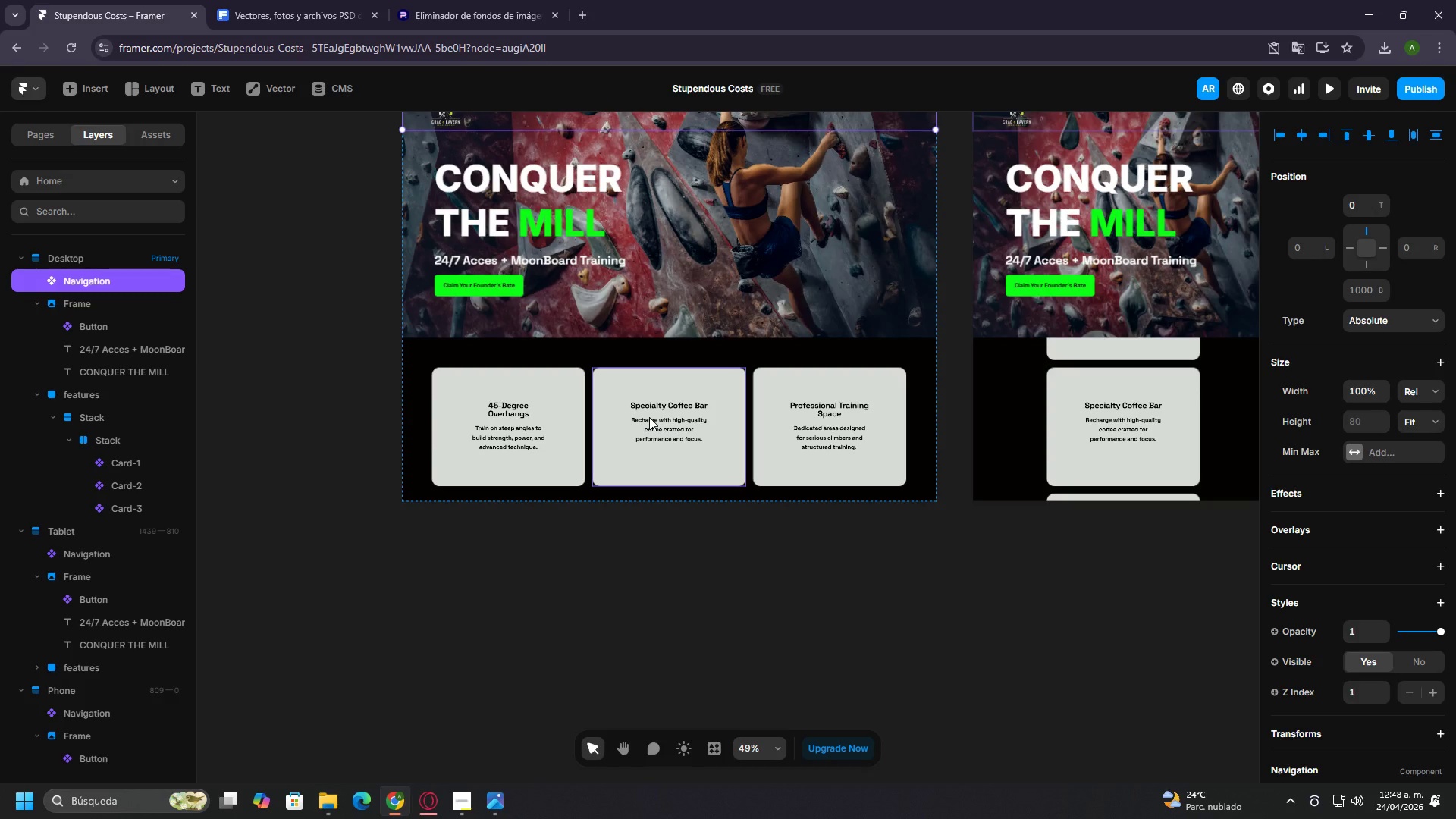 
wait(20.52)
 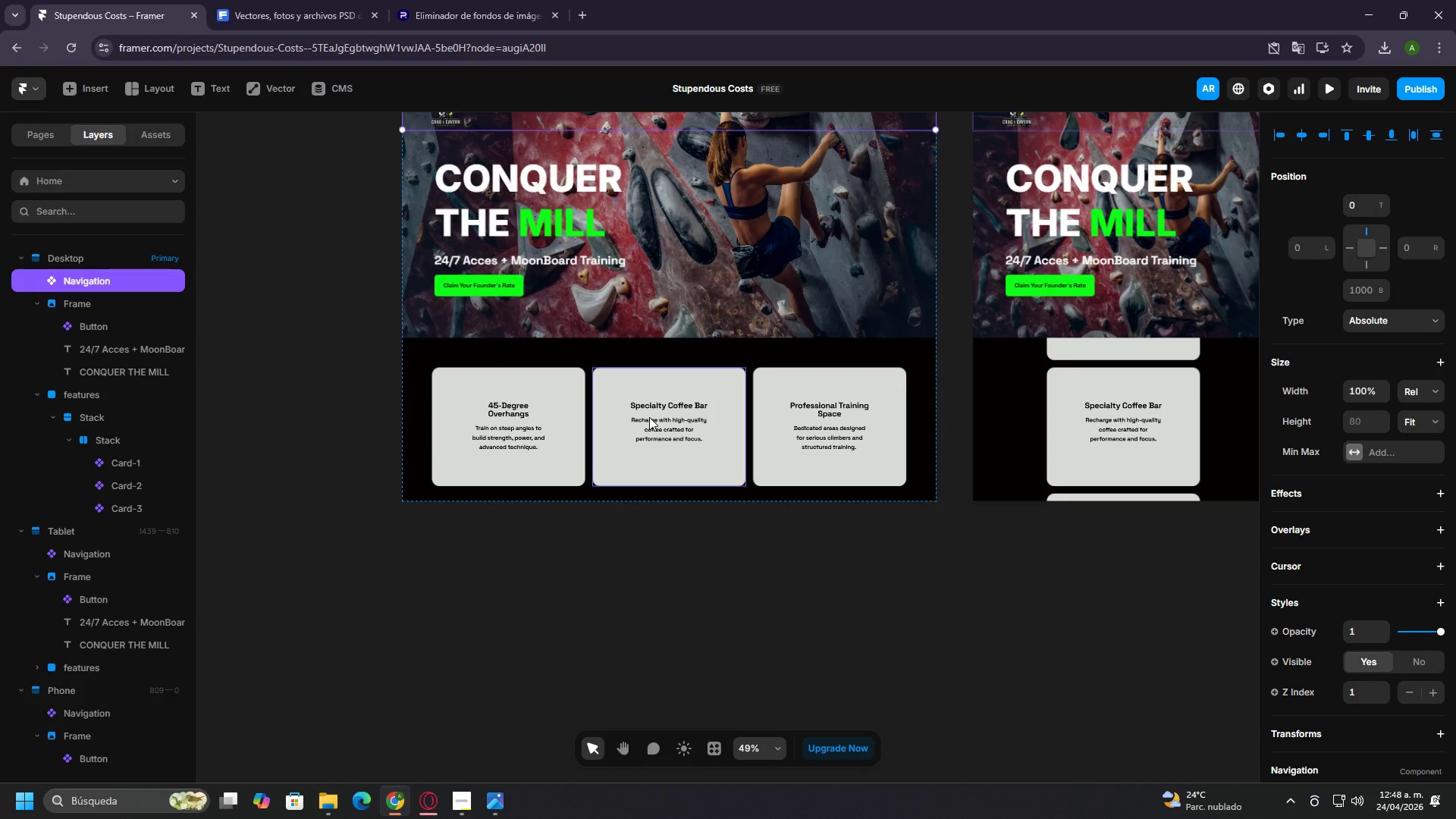 
hold_key(key=ControlLeft, duration=1.5)
scroll: coordinate [797, 479], scroll_direction: down, amount: 3.0
 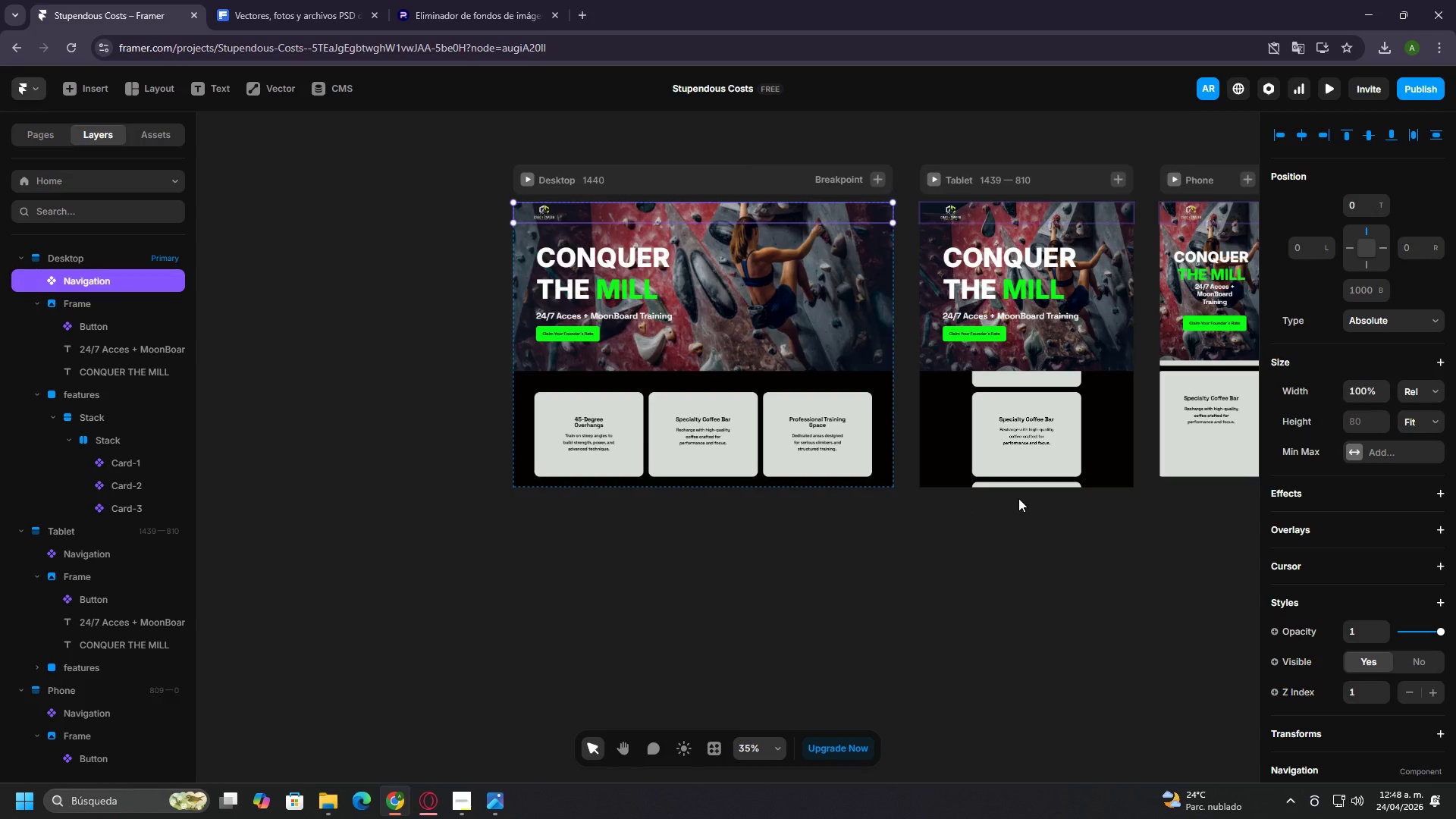 
hold_key(key=ControlLeft, duration=0.39)
 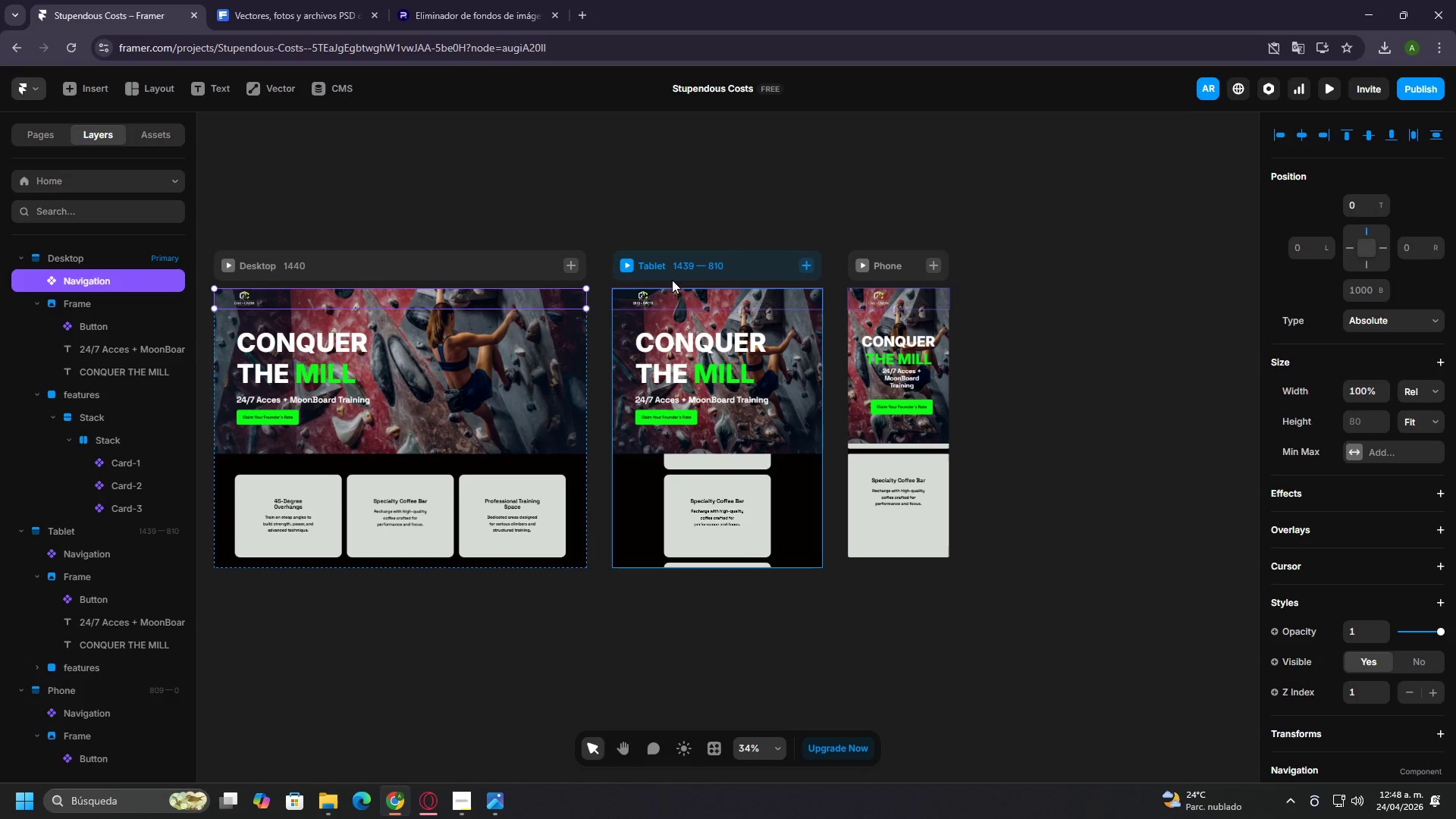 
scroll: coordinate [1047, 478], scroll_direction: none, amount: 0.0
 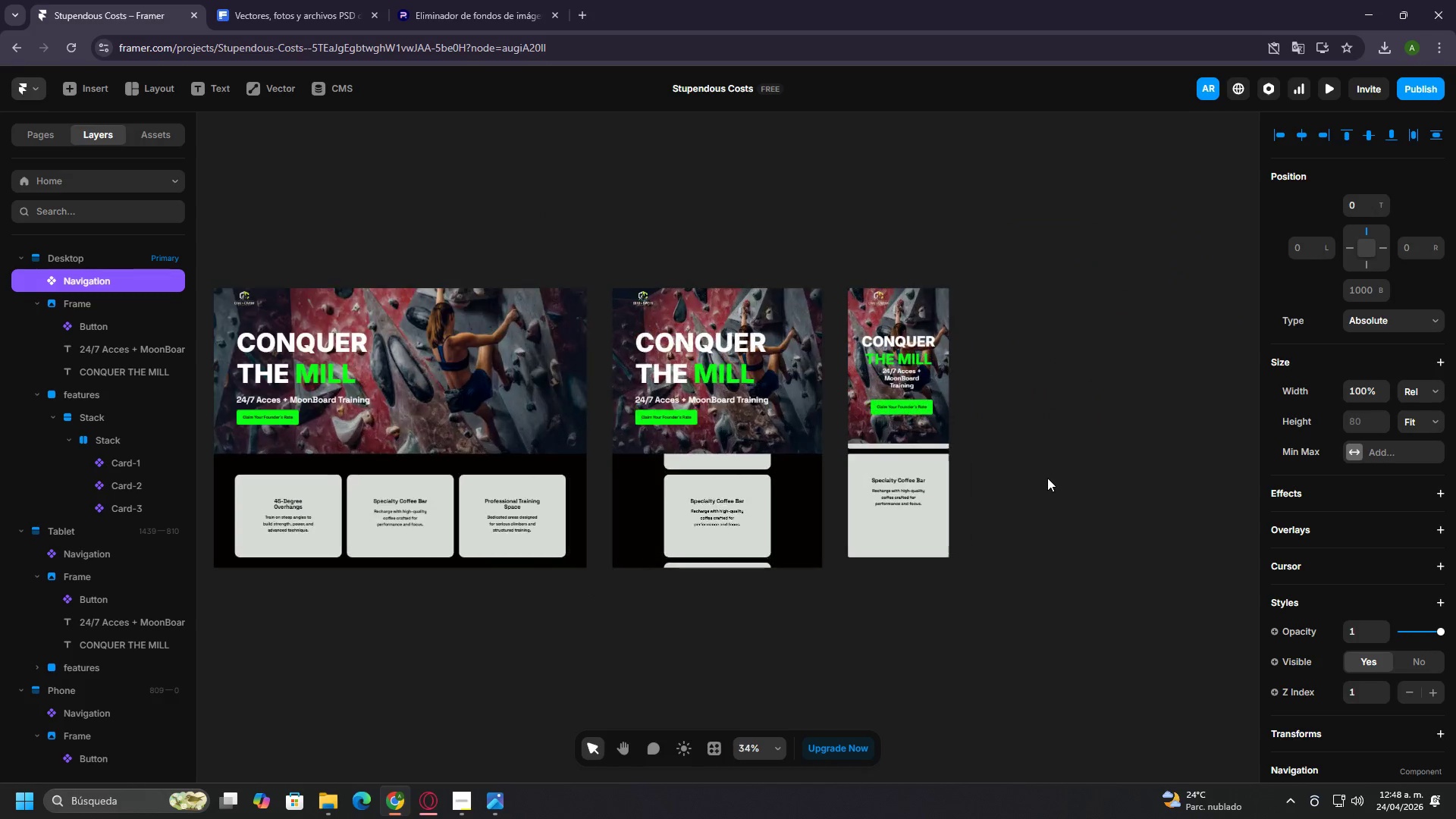 
left_click([668, 275])
 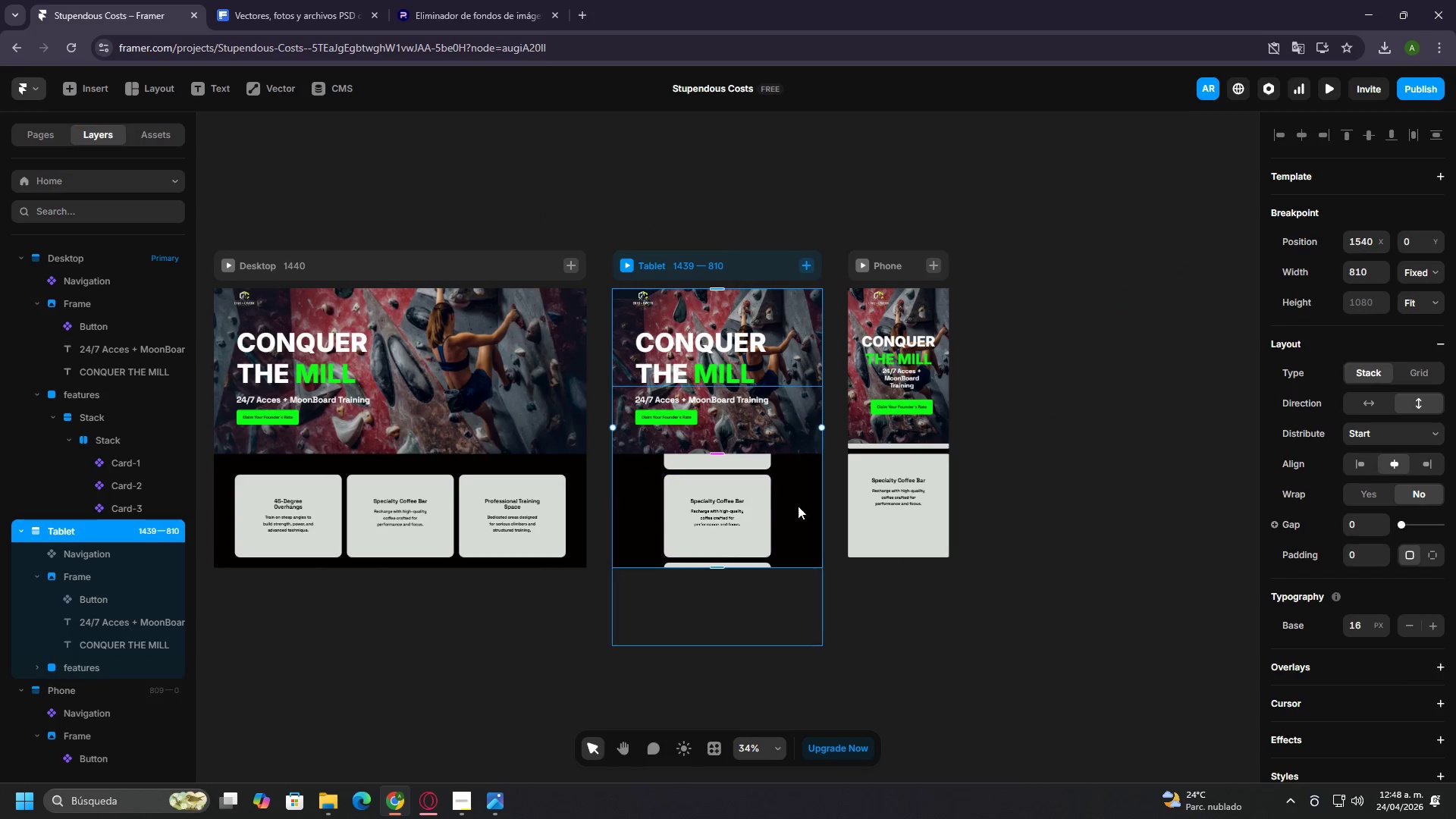 
left_click([815, 507])
 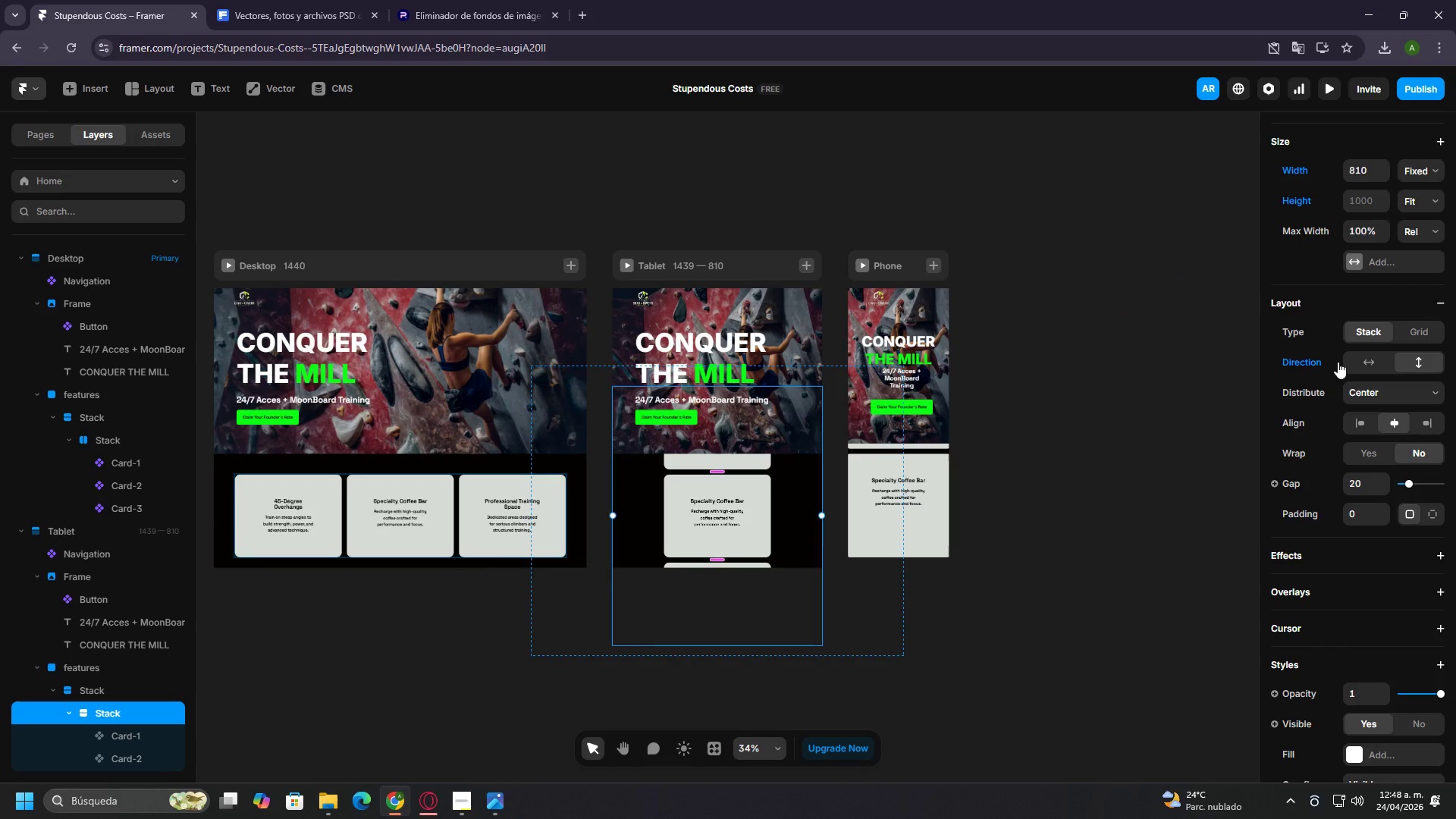 
scroll: coordinate [1429, 312], scroll_direction: up, amount: 5.0
 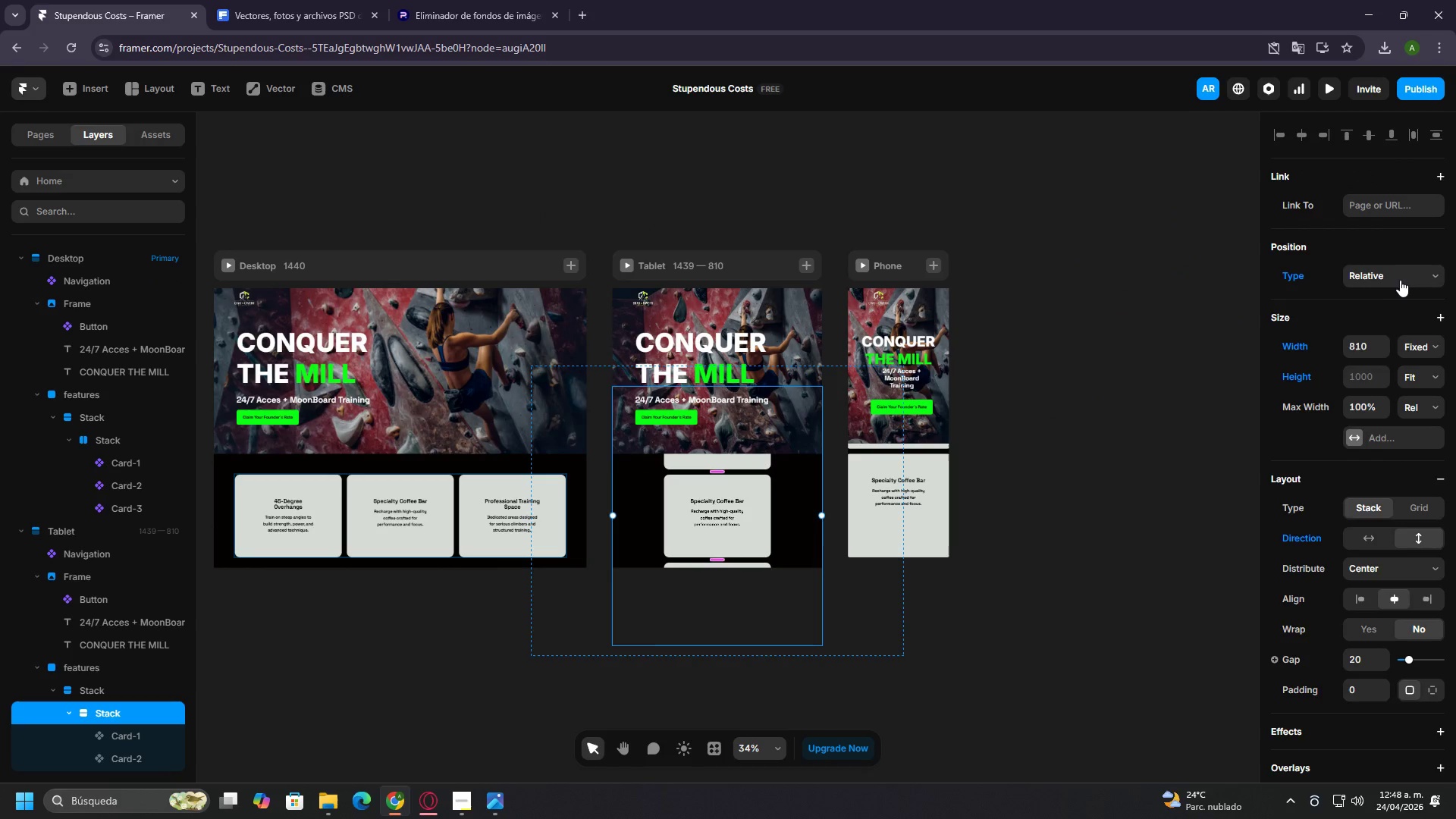 
left_click([1392, 272])
 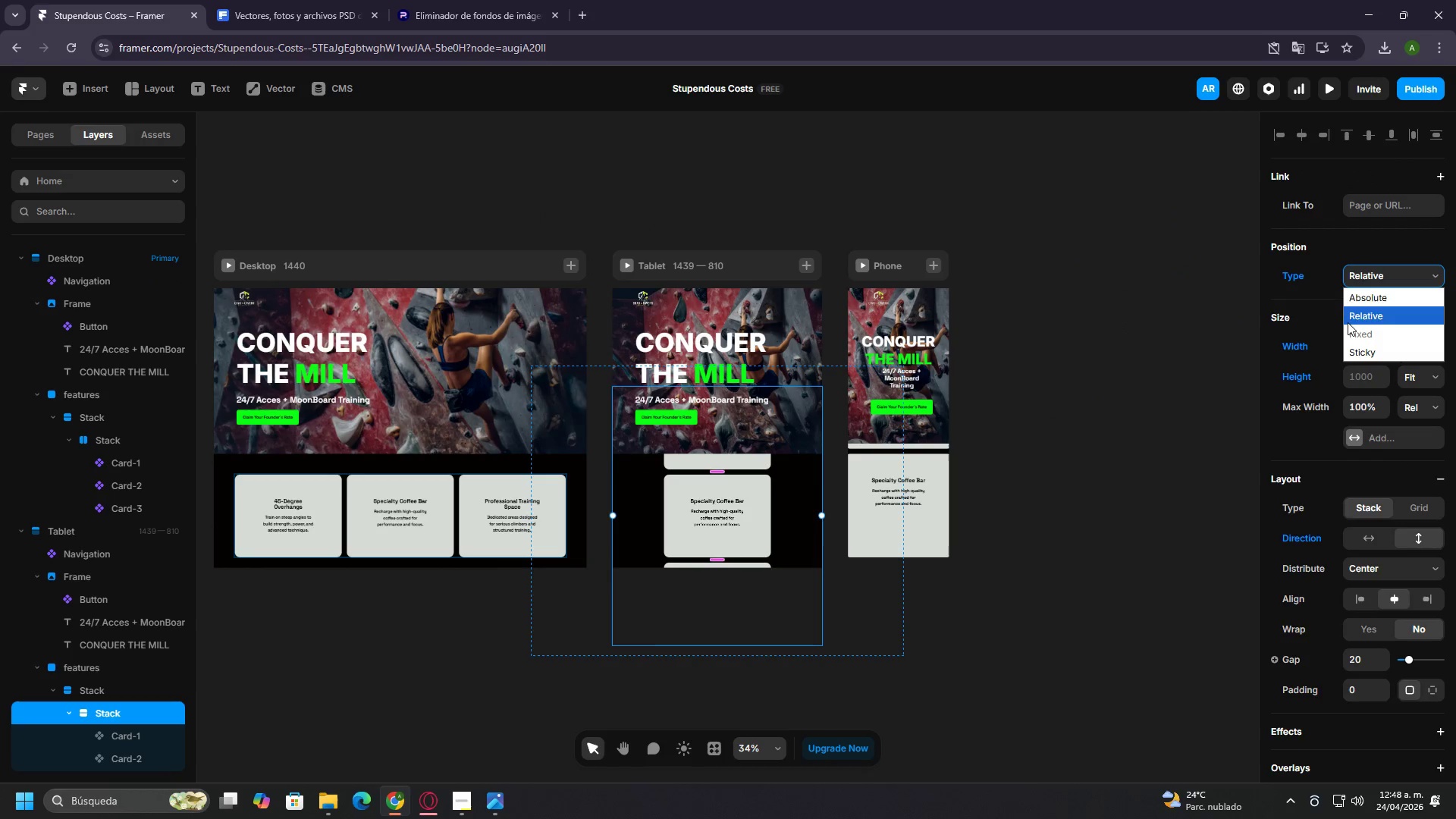 
left_click([1369, 291])
 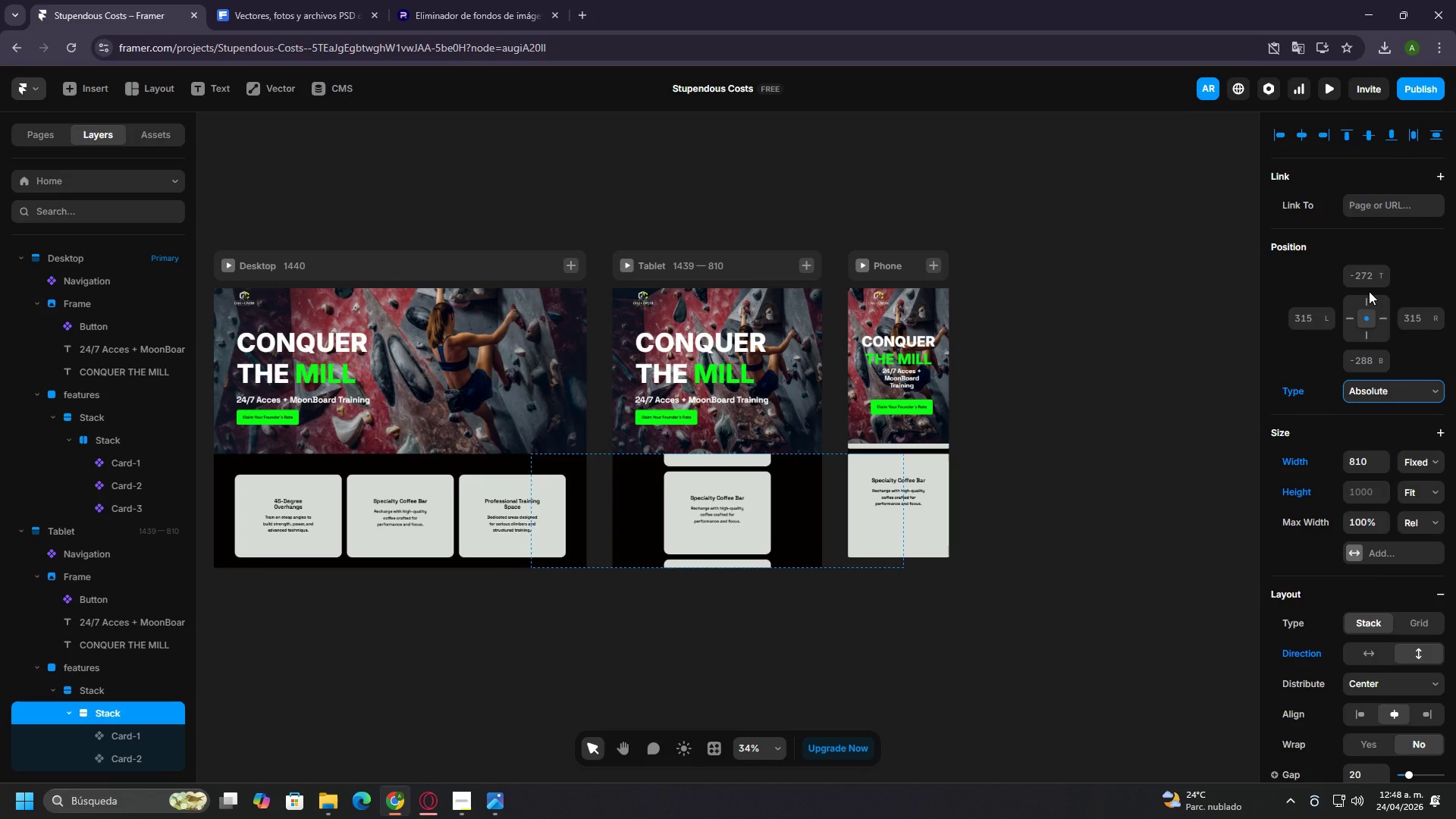 
key(Control+ControlLeft)
 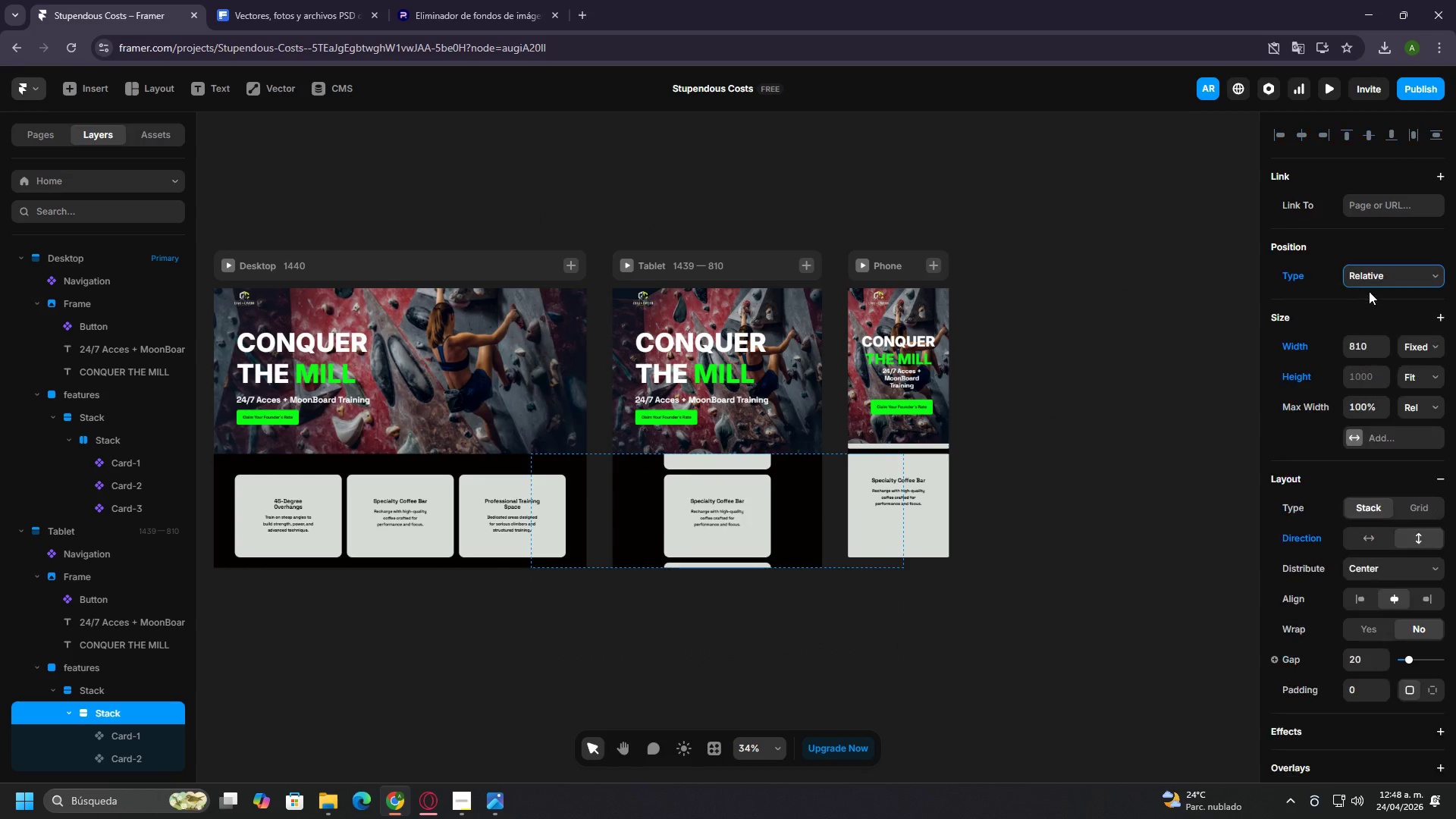 
key(Control+Z)
 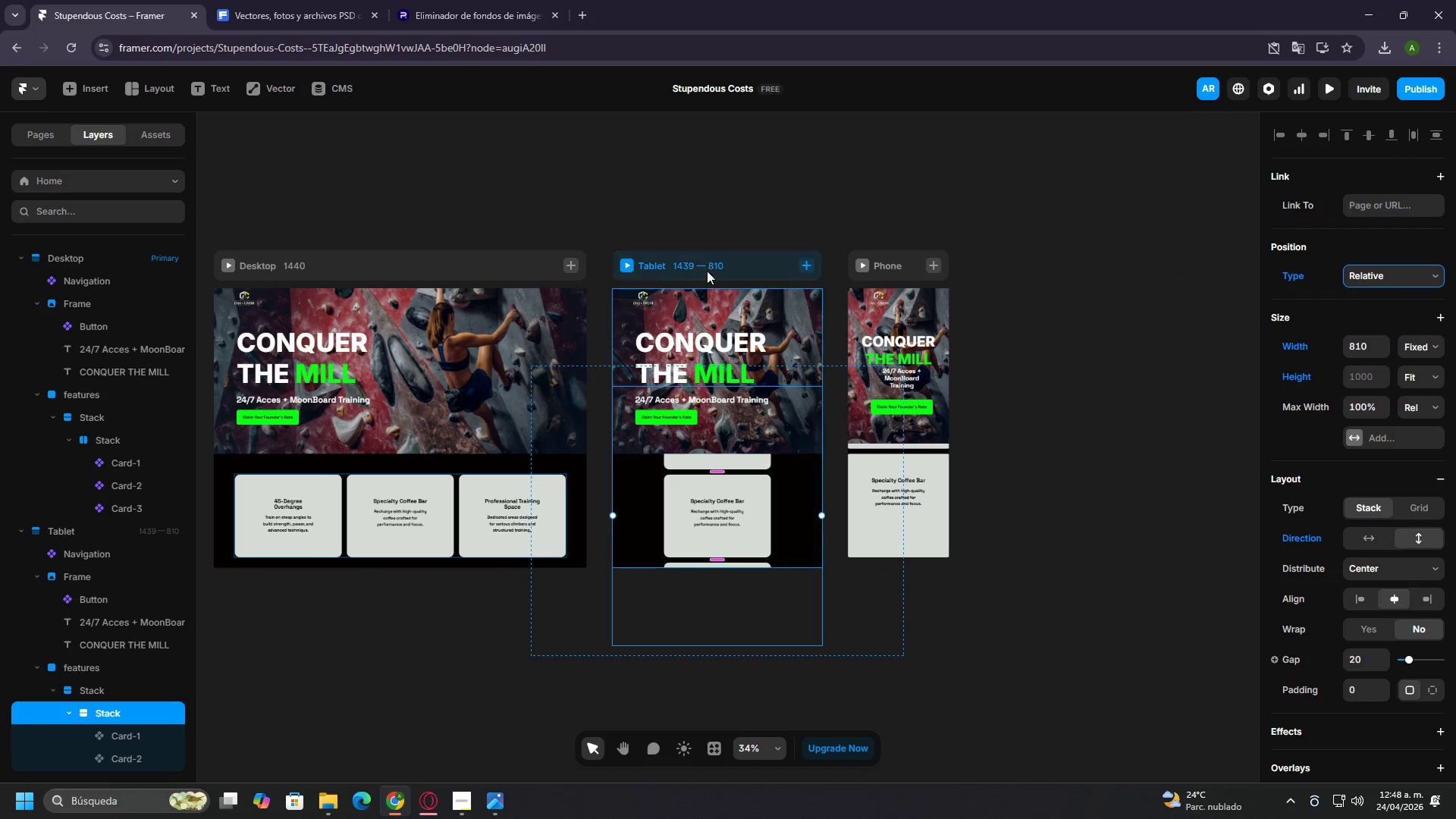 
left_click([686, 256])
 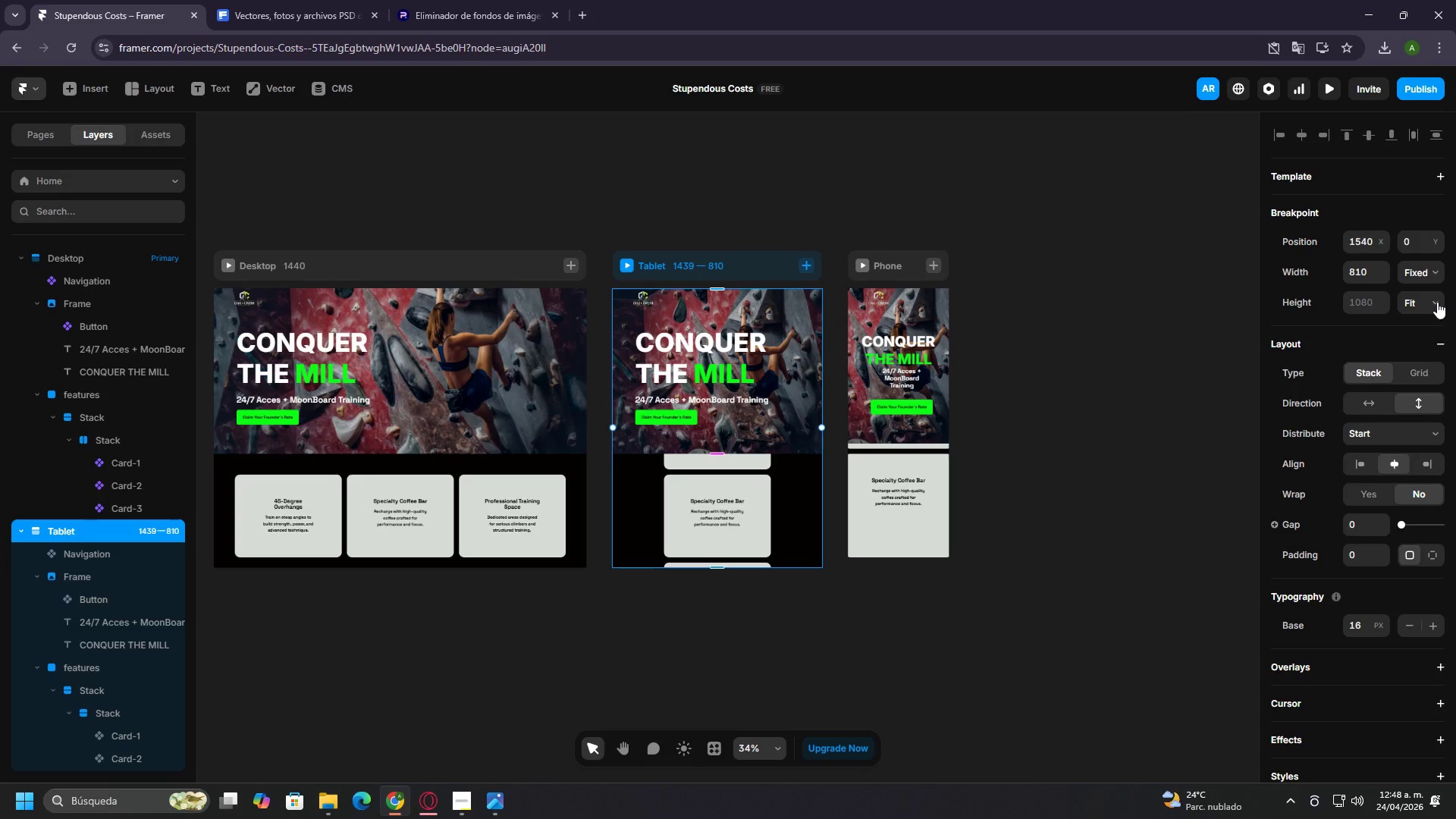 
left_click([1432, 276])
 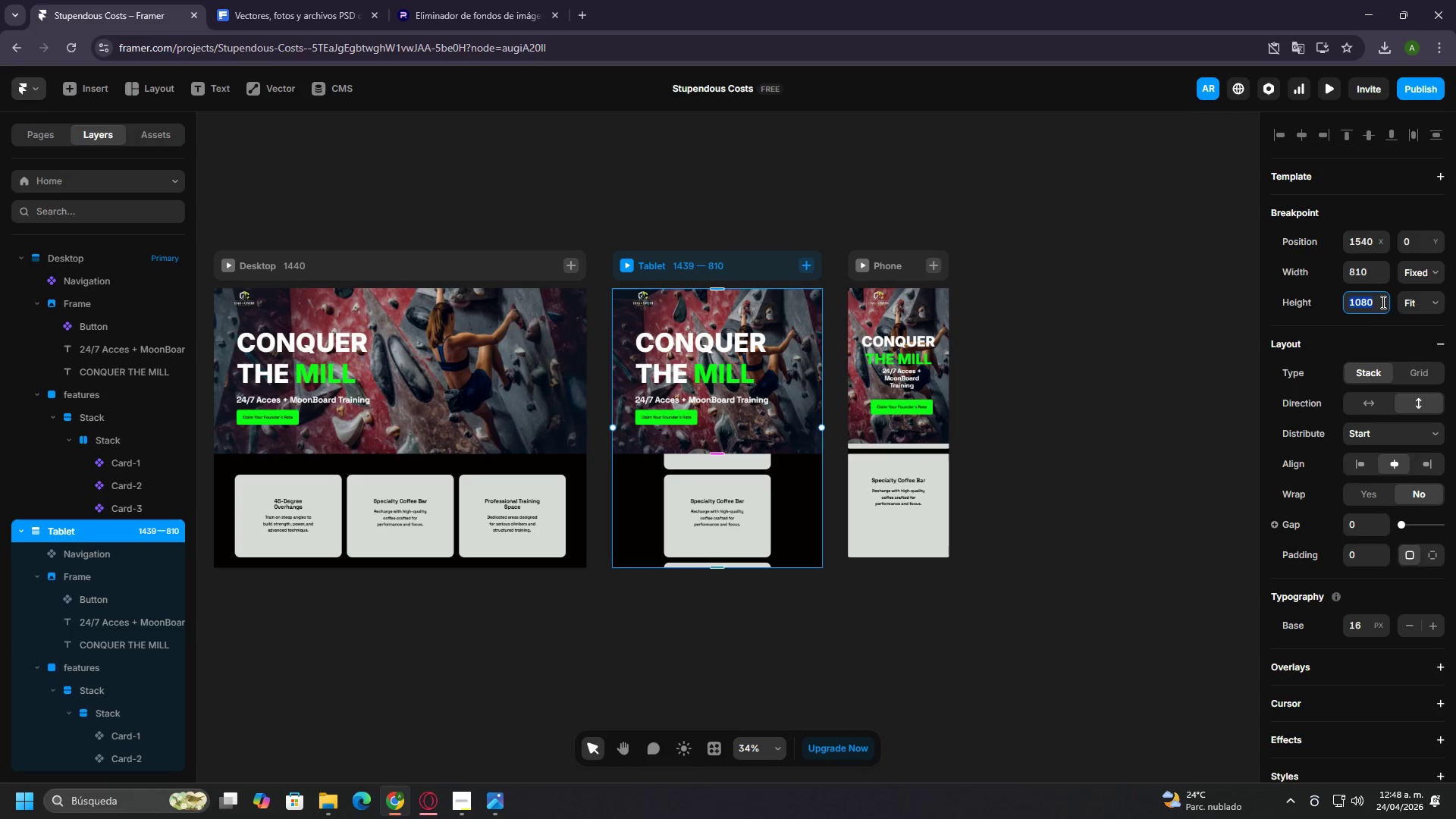 
double_click([1445, 314])
 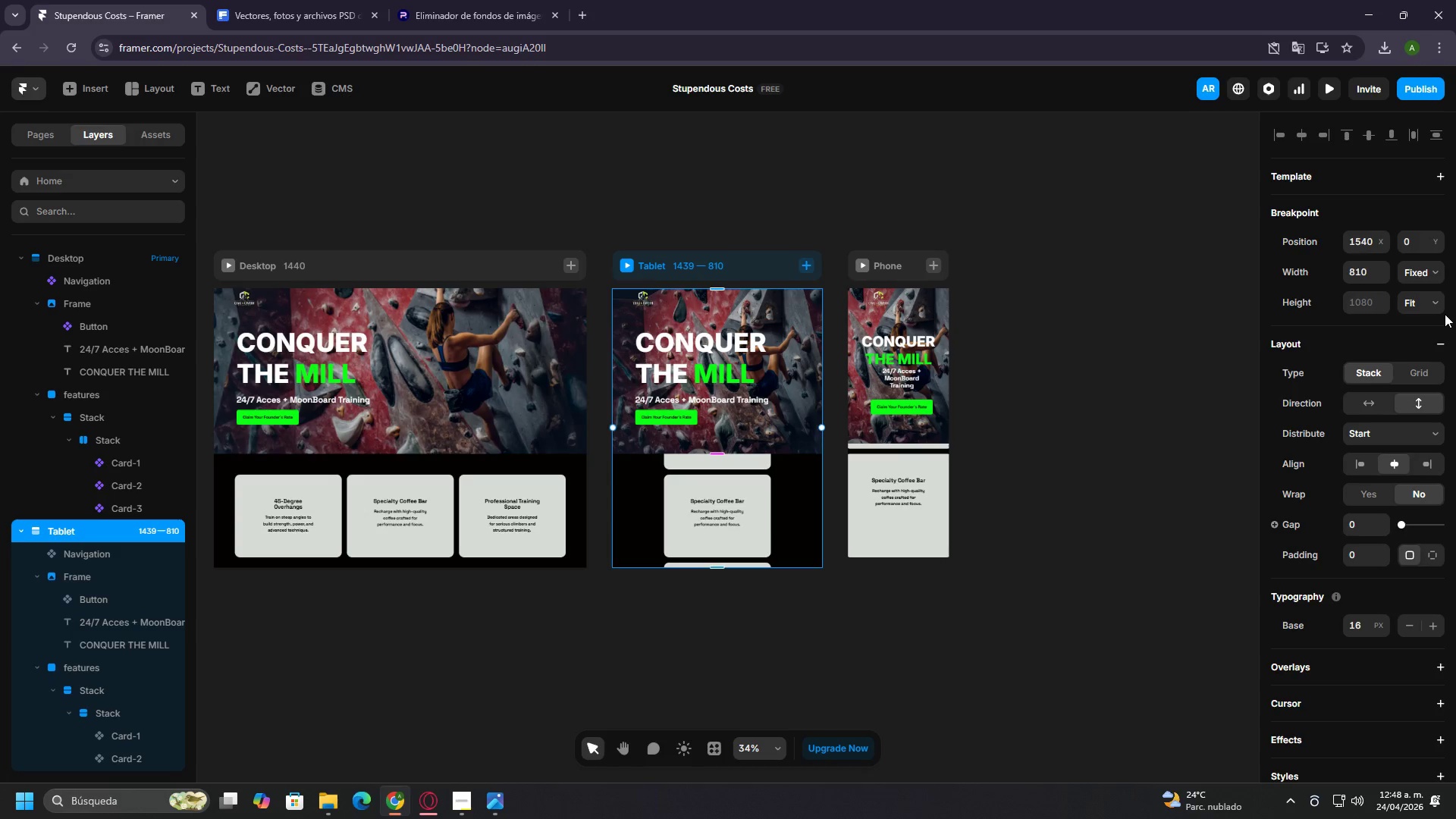 
triple_click([1445, 314])
 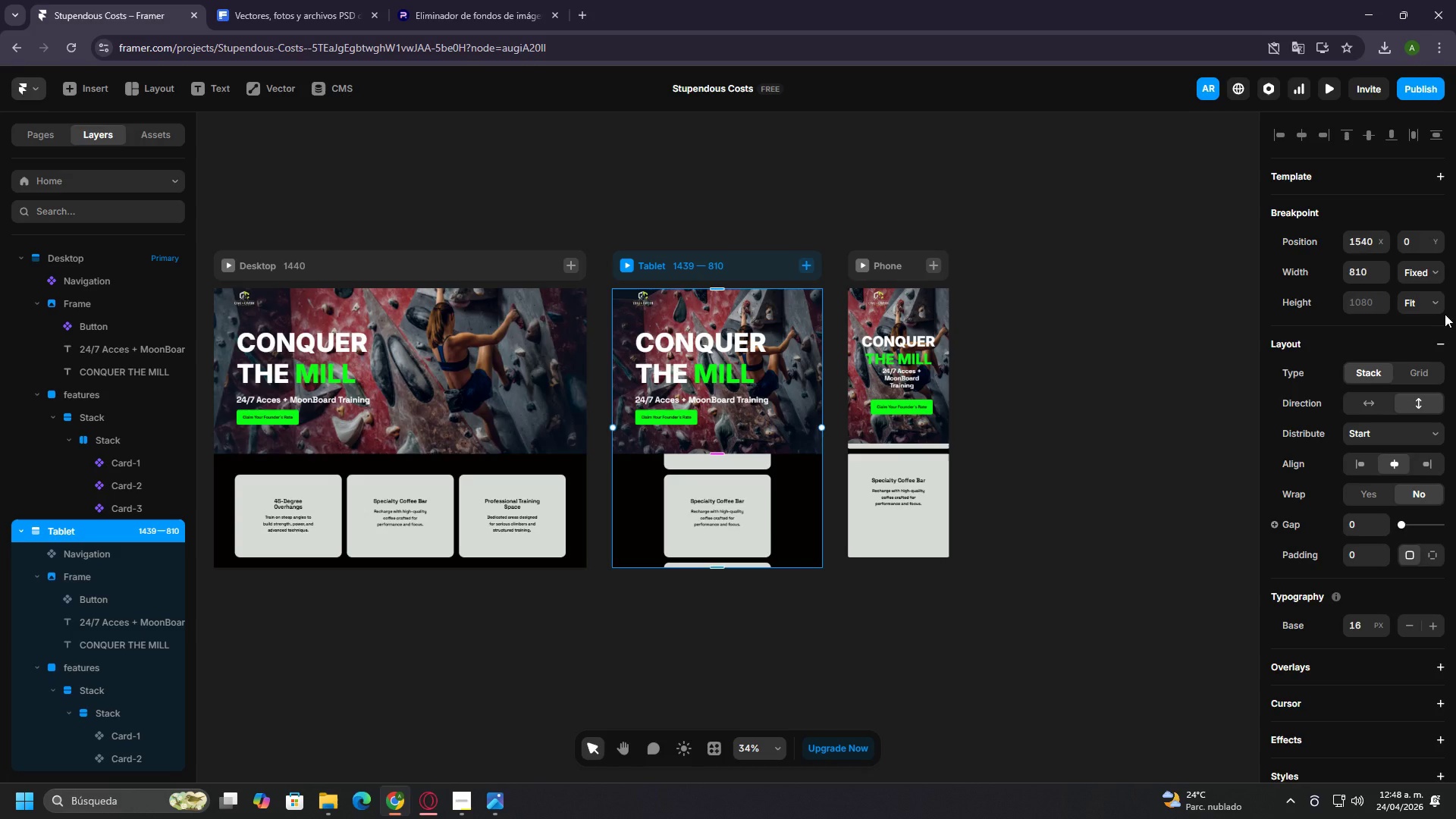 
triple_click([1445, 314])
 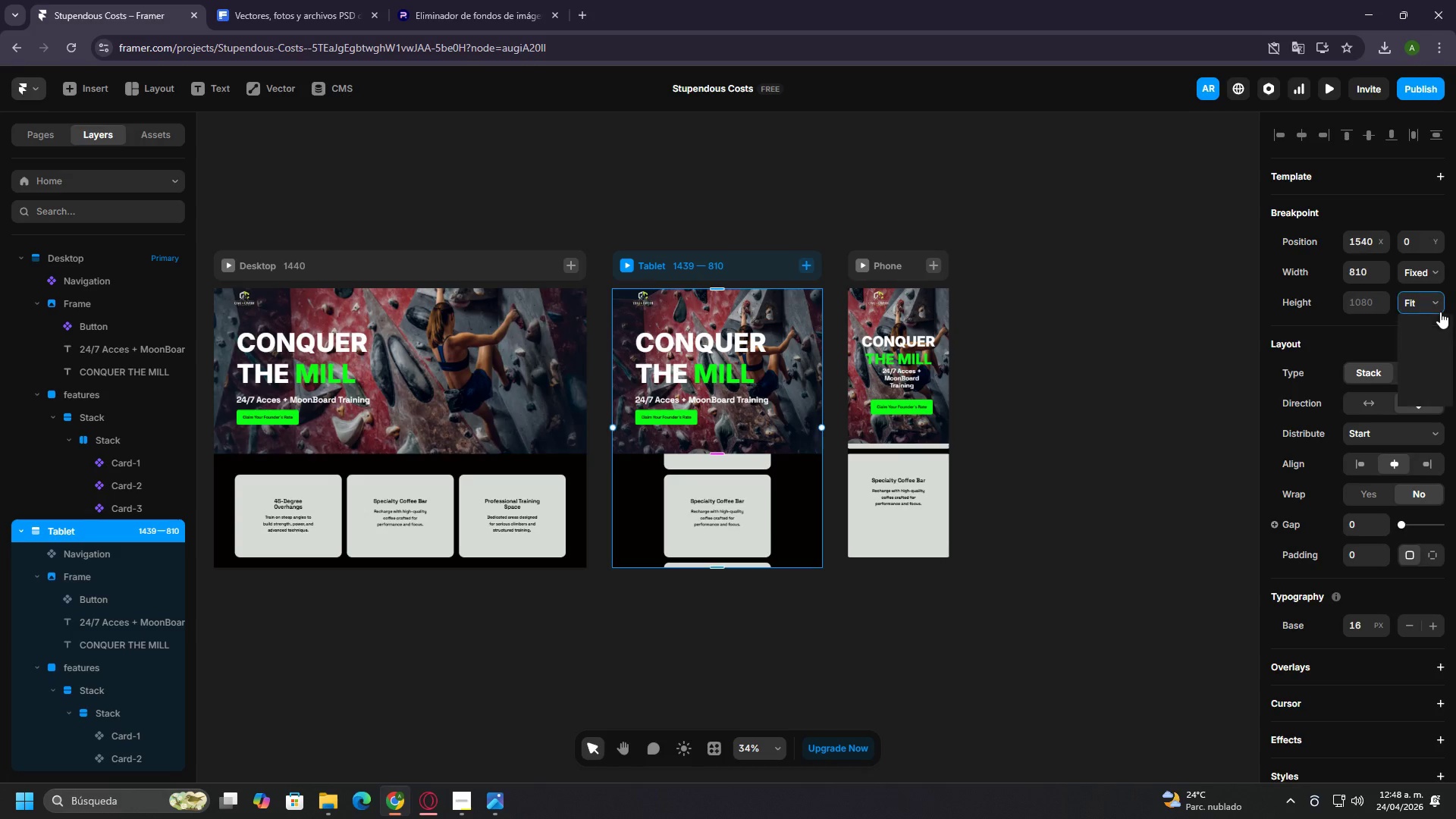 
triple_click([1440, 312])
 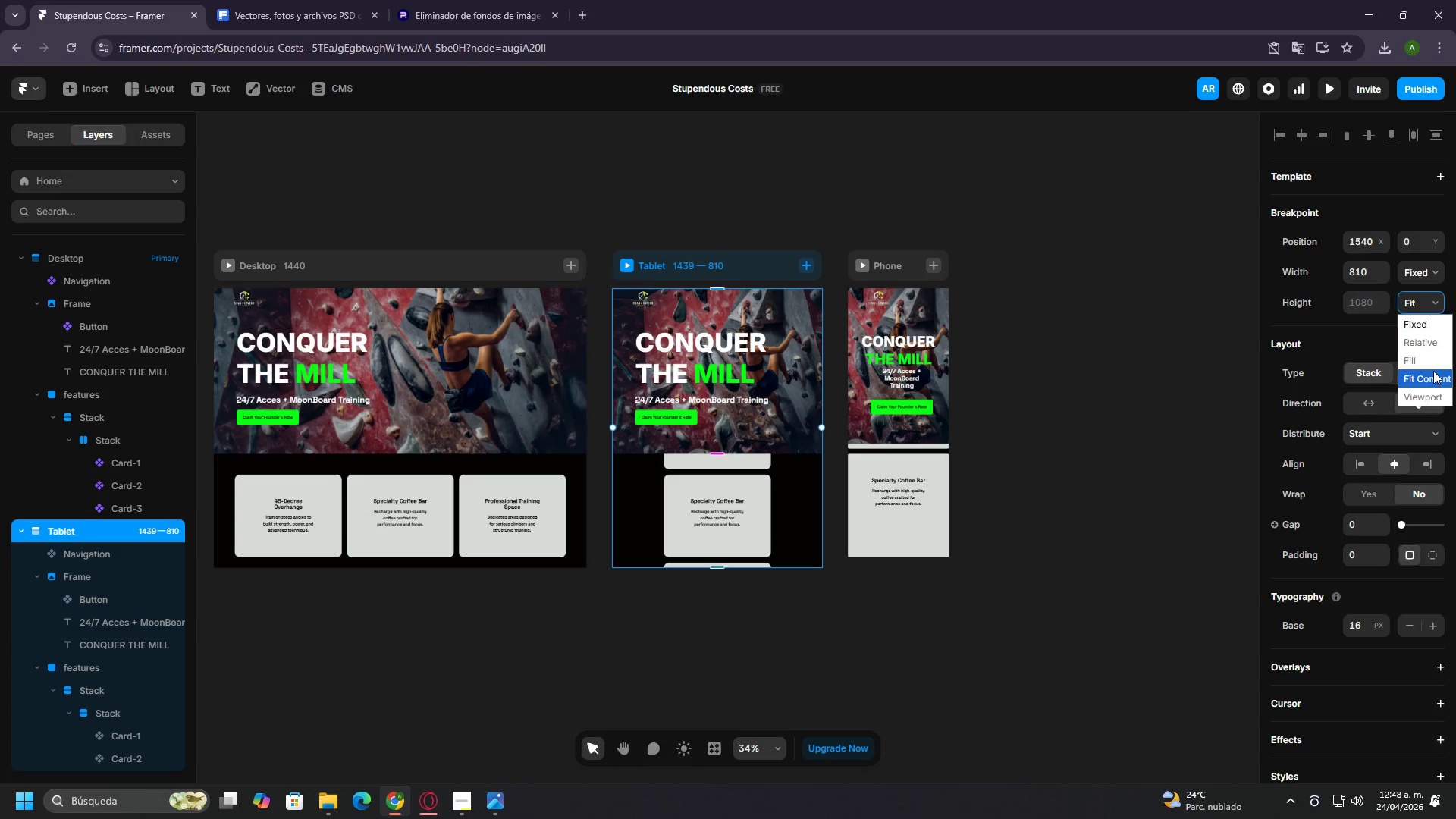 
left_click([1433, 371])
 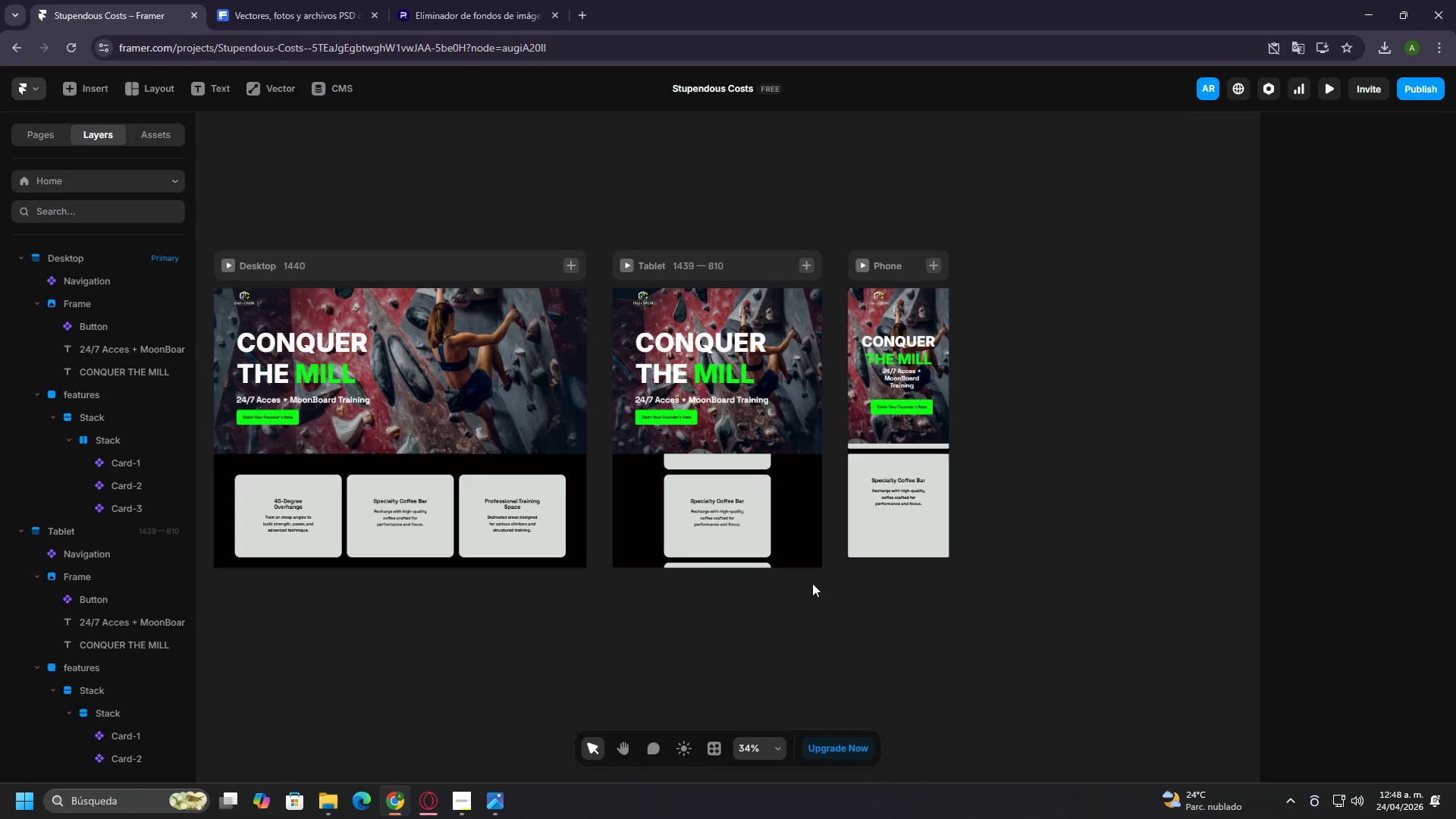 
double_click([801, 554])
 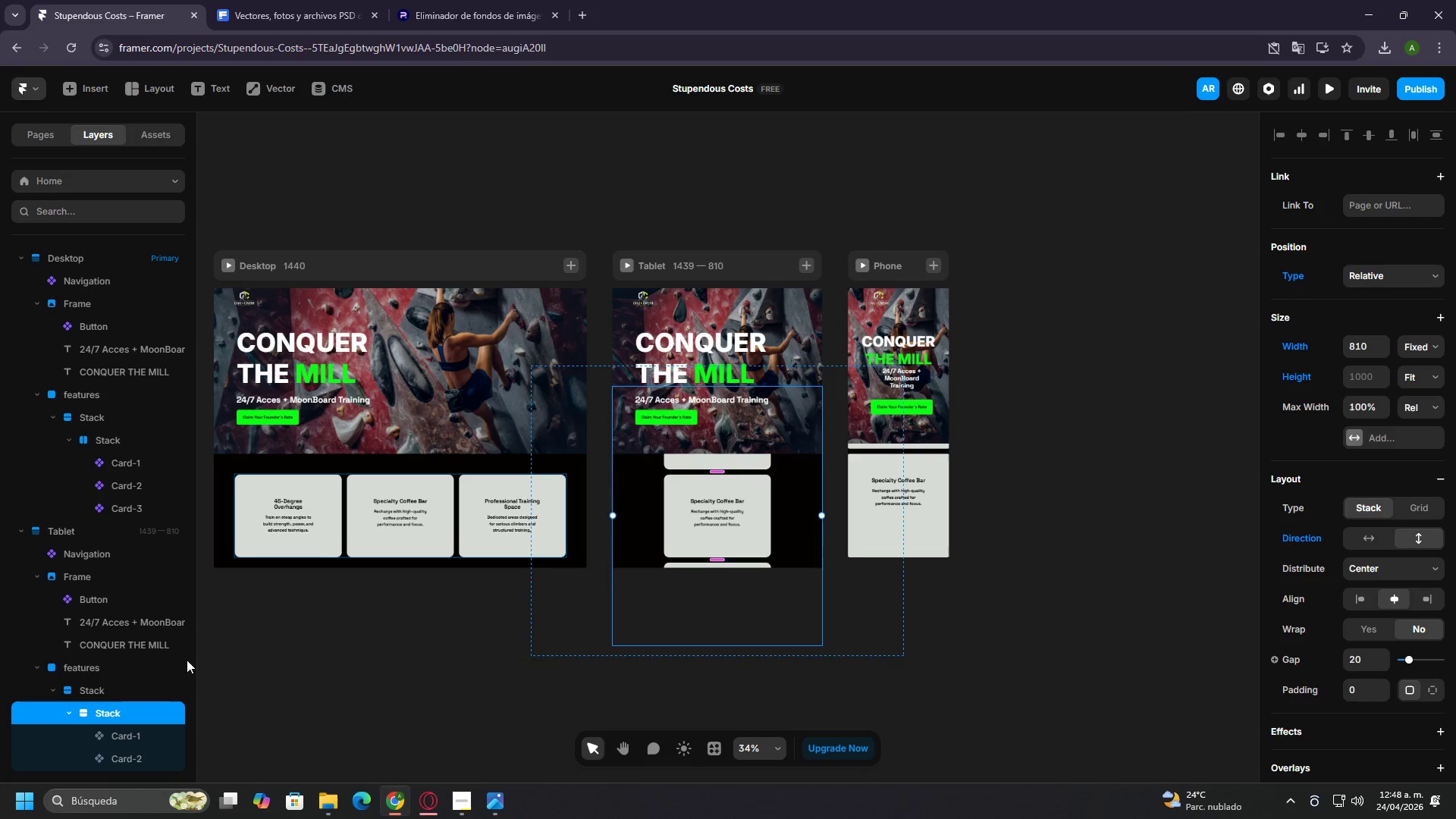 
left_click([94, 692])
 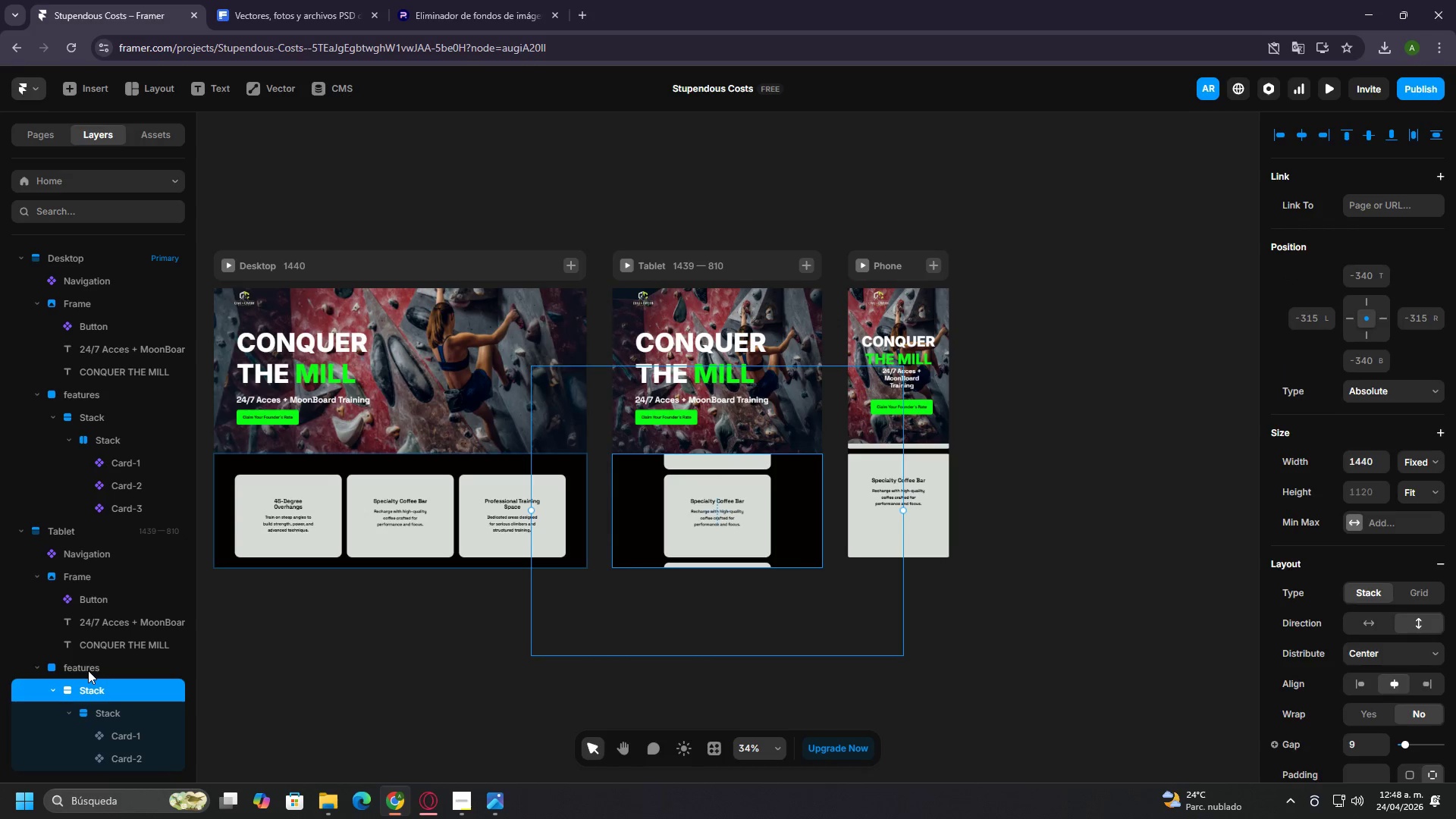 
left_click([88, 670])
 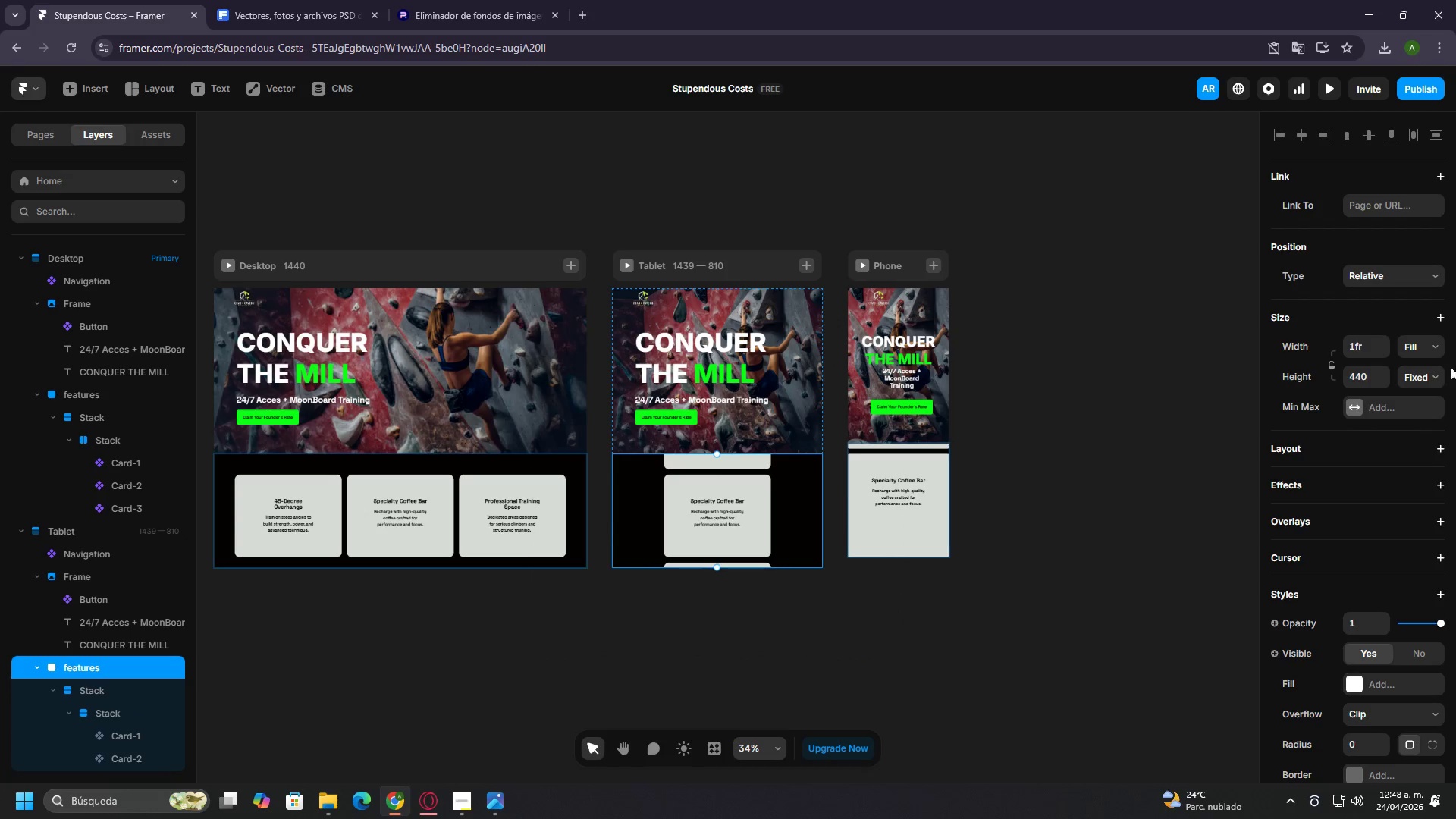 
left_click([1434, 374])
 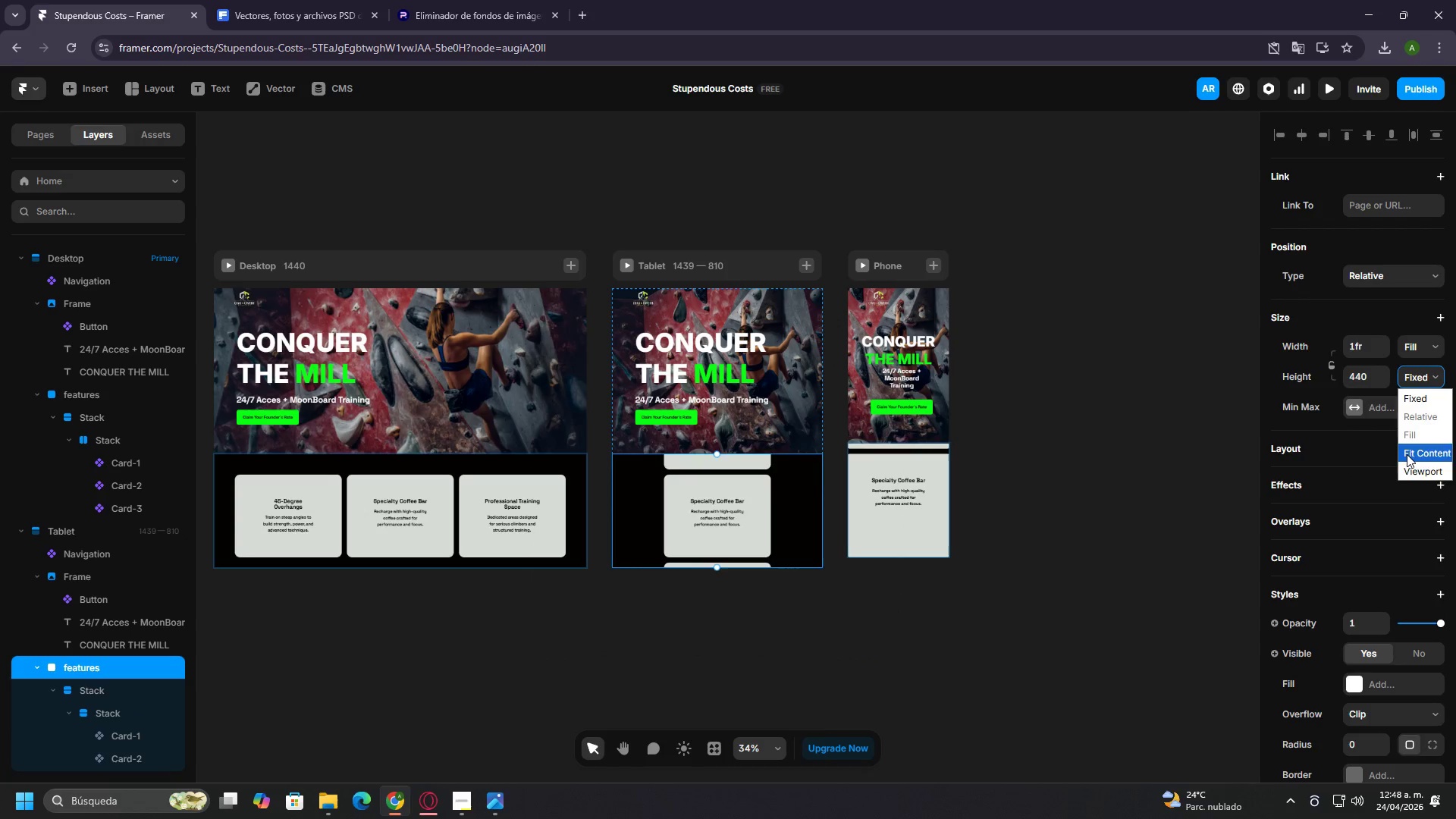 
left_click([1407, 454])
 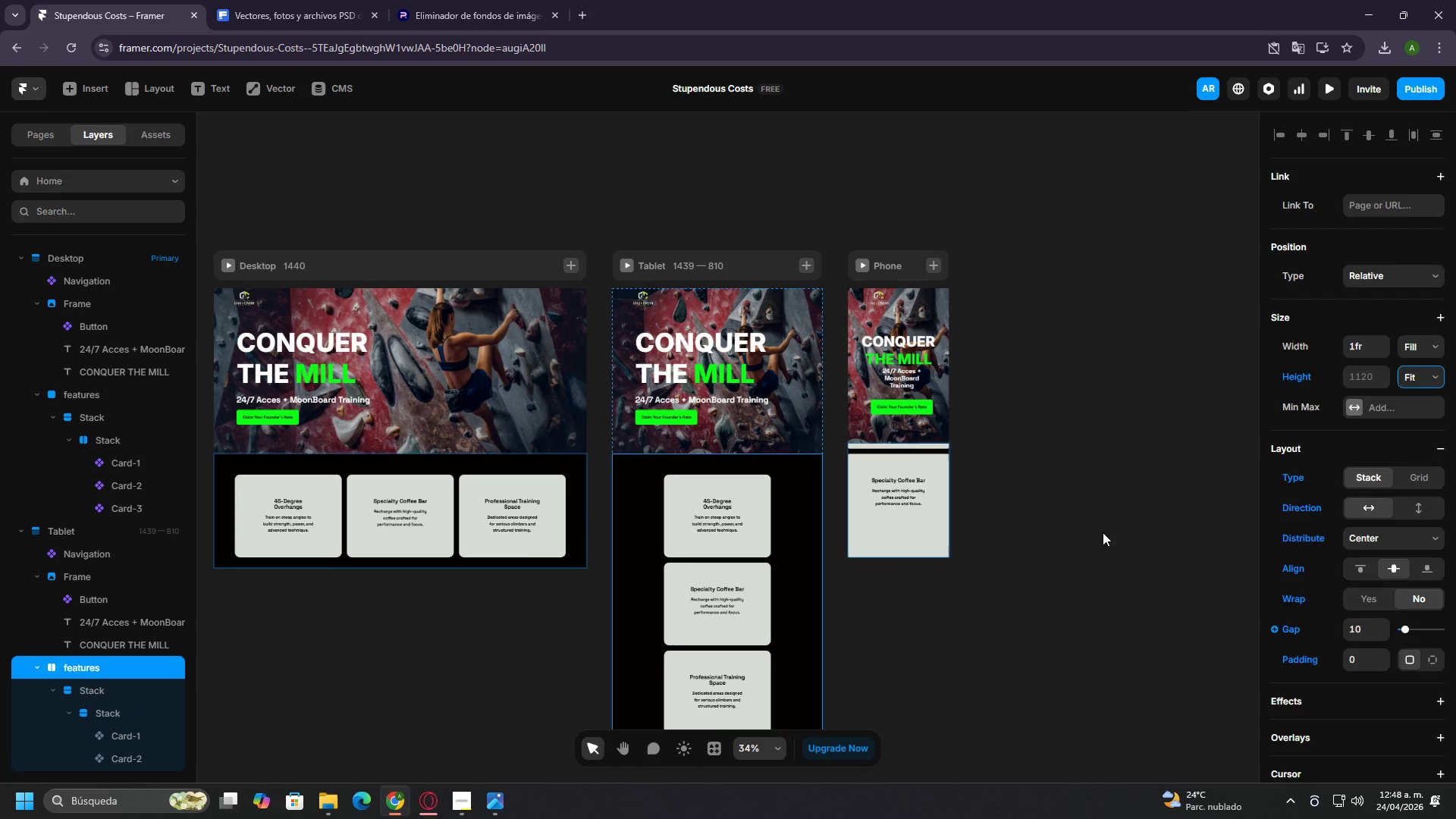 
left_click([1102, 534])
 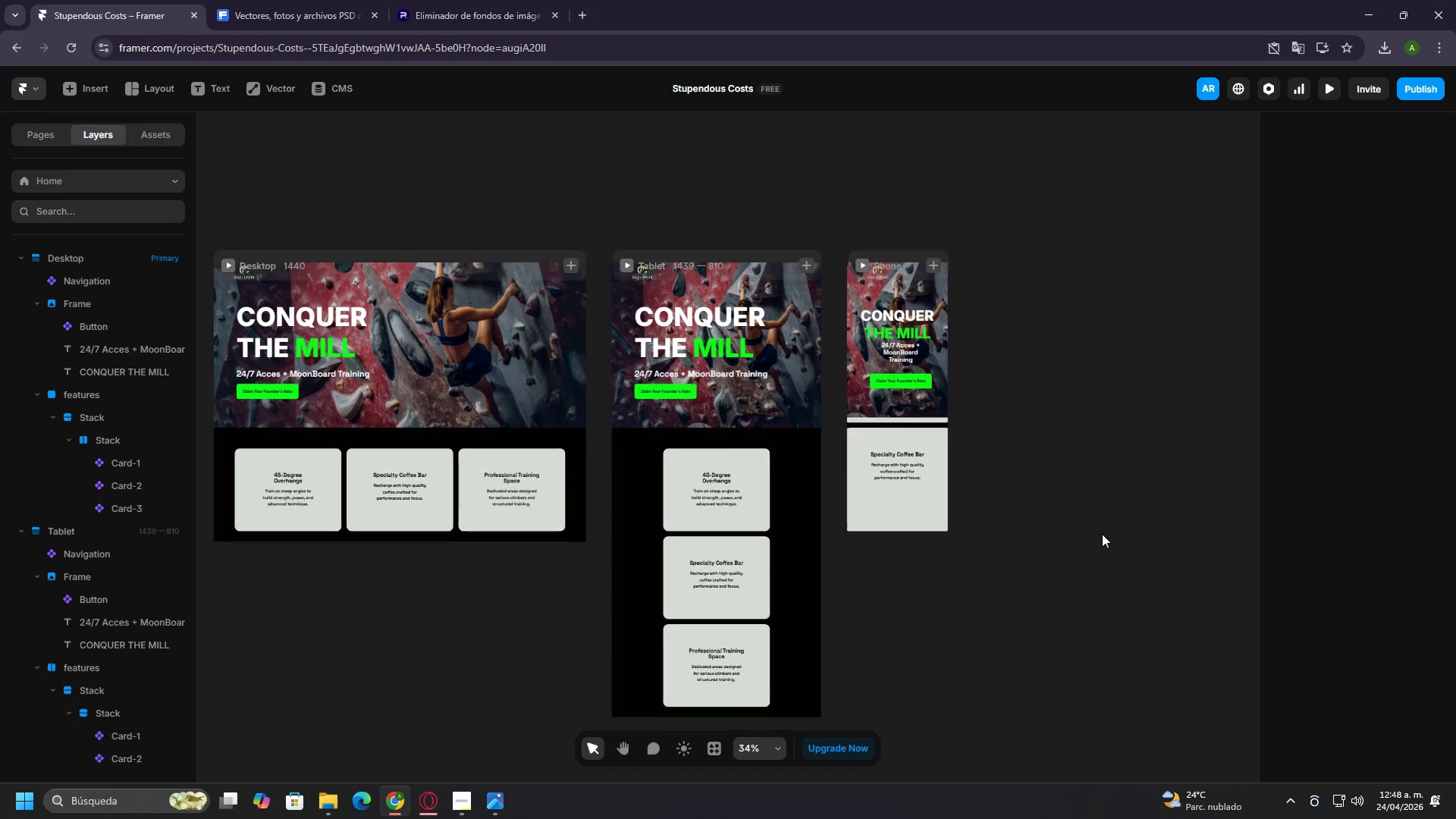 
hold_key(key=ControlLeft, duration=1.51)
 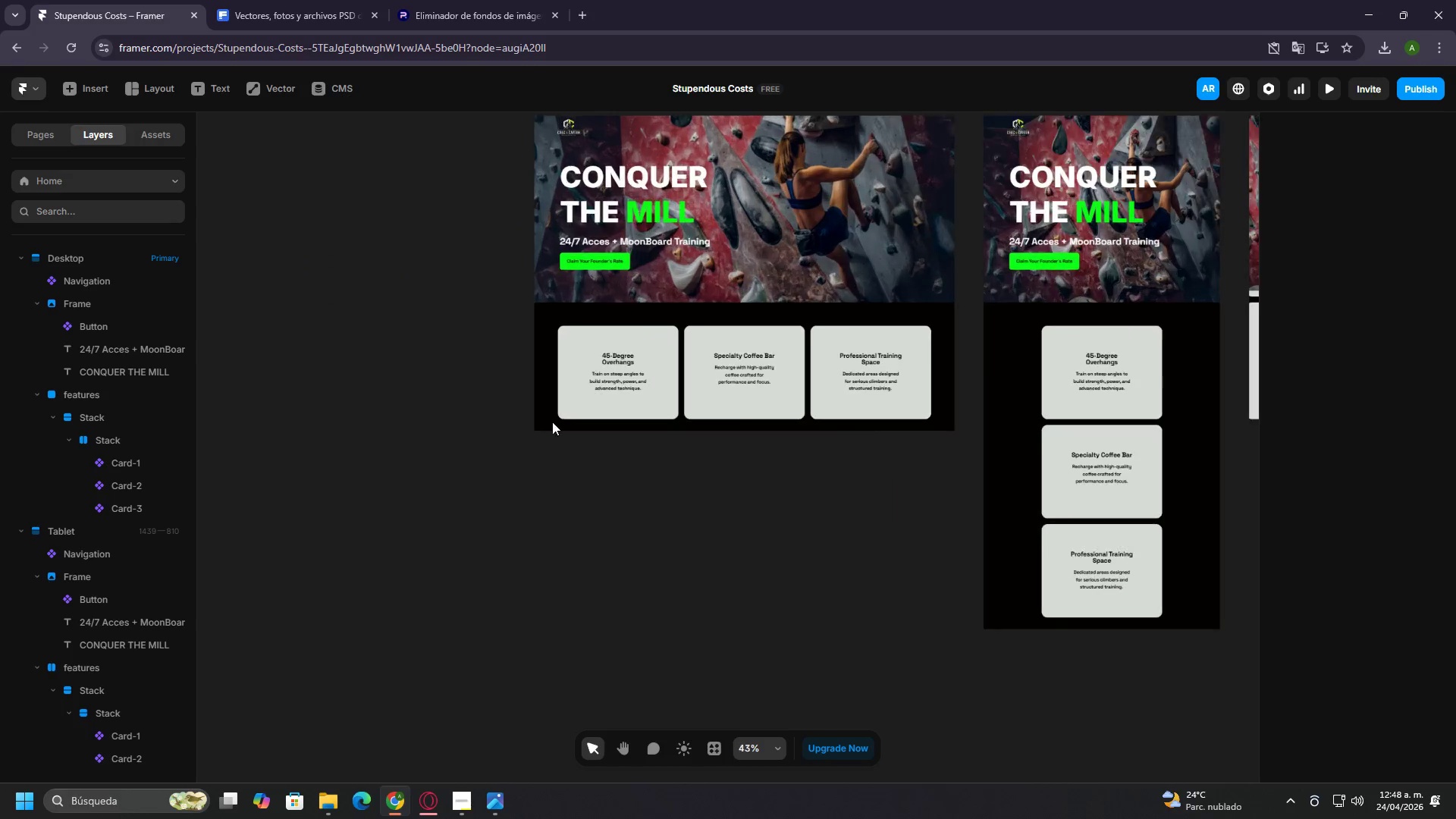 
hold_key(key=ControlLeft, duration=0.91)
 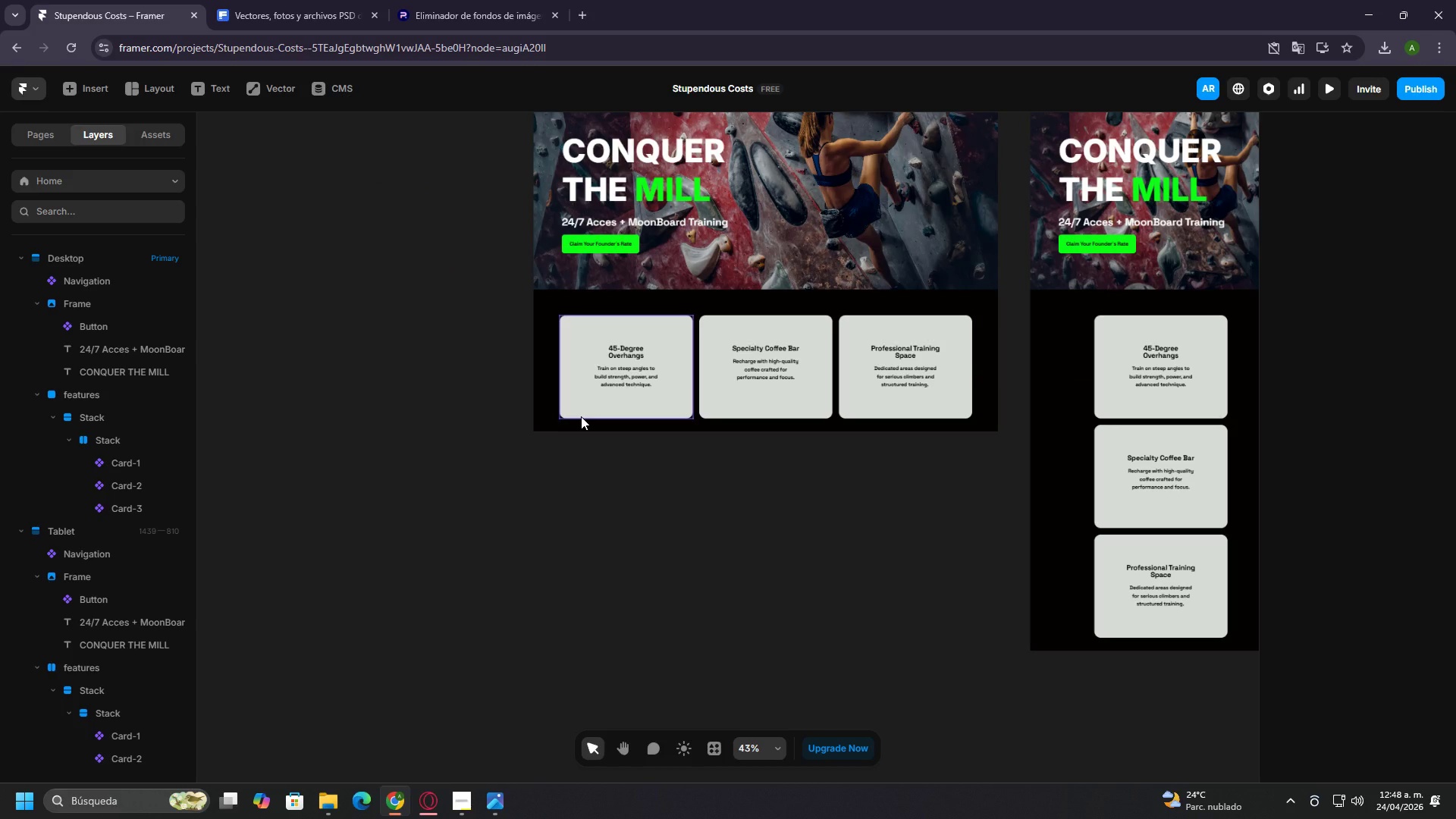 
scroll: coordinate [849, 582], scroll_direction: down, amount: 7.0
 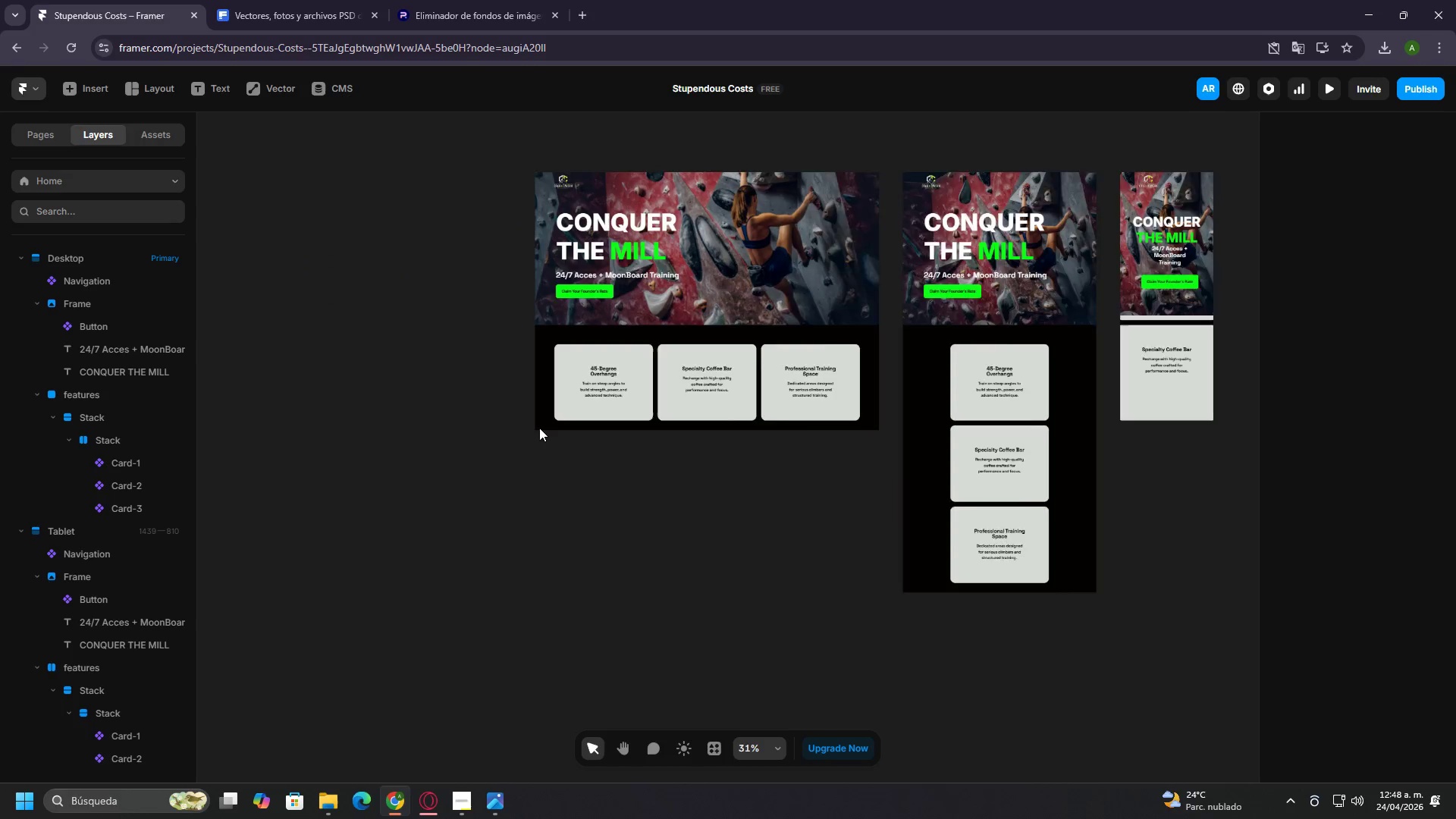 
scroll: coordinate [541, 428], scroll_direction: up, amount: 4.0
 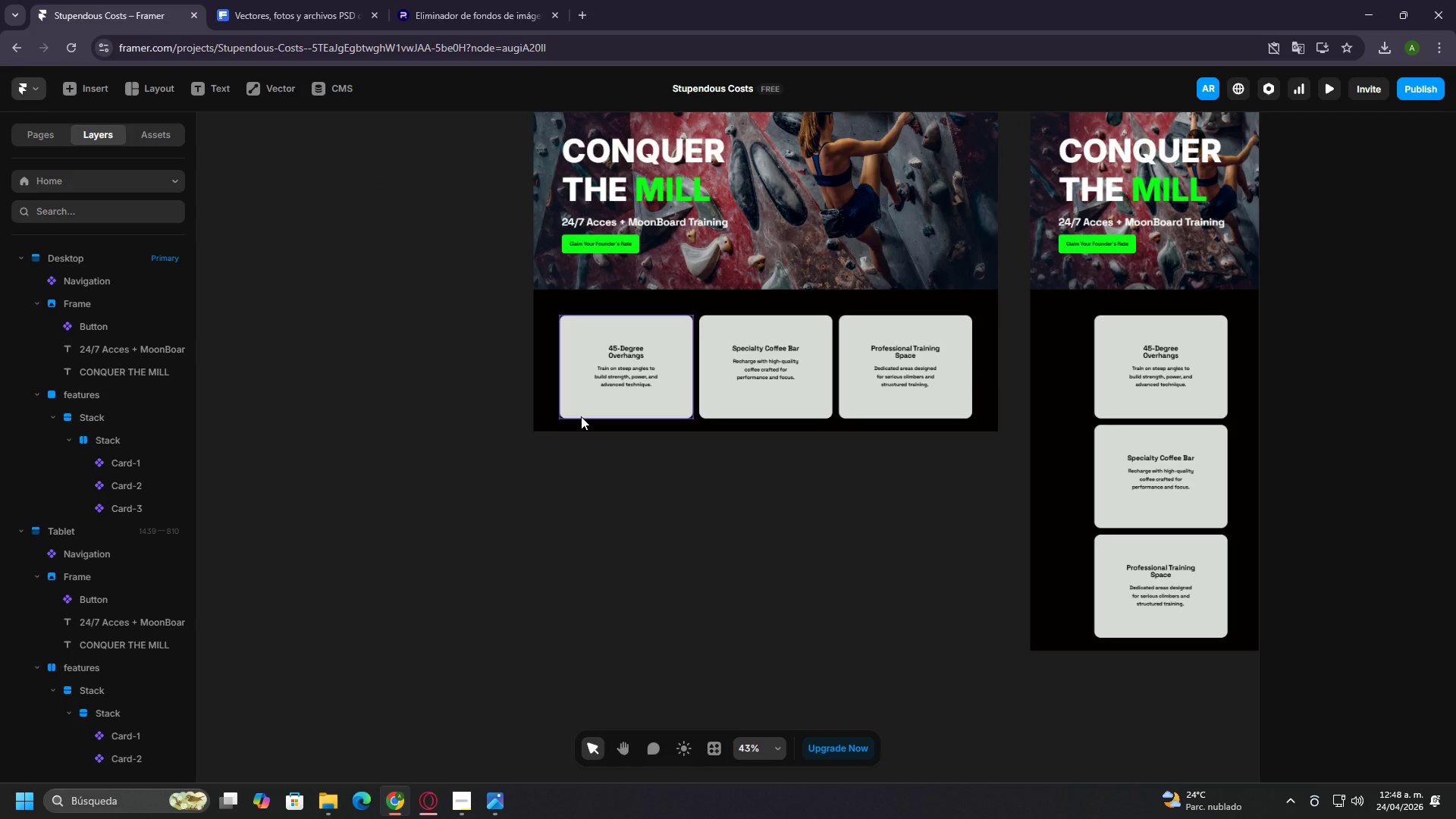 
wait(13.34)
 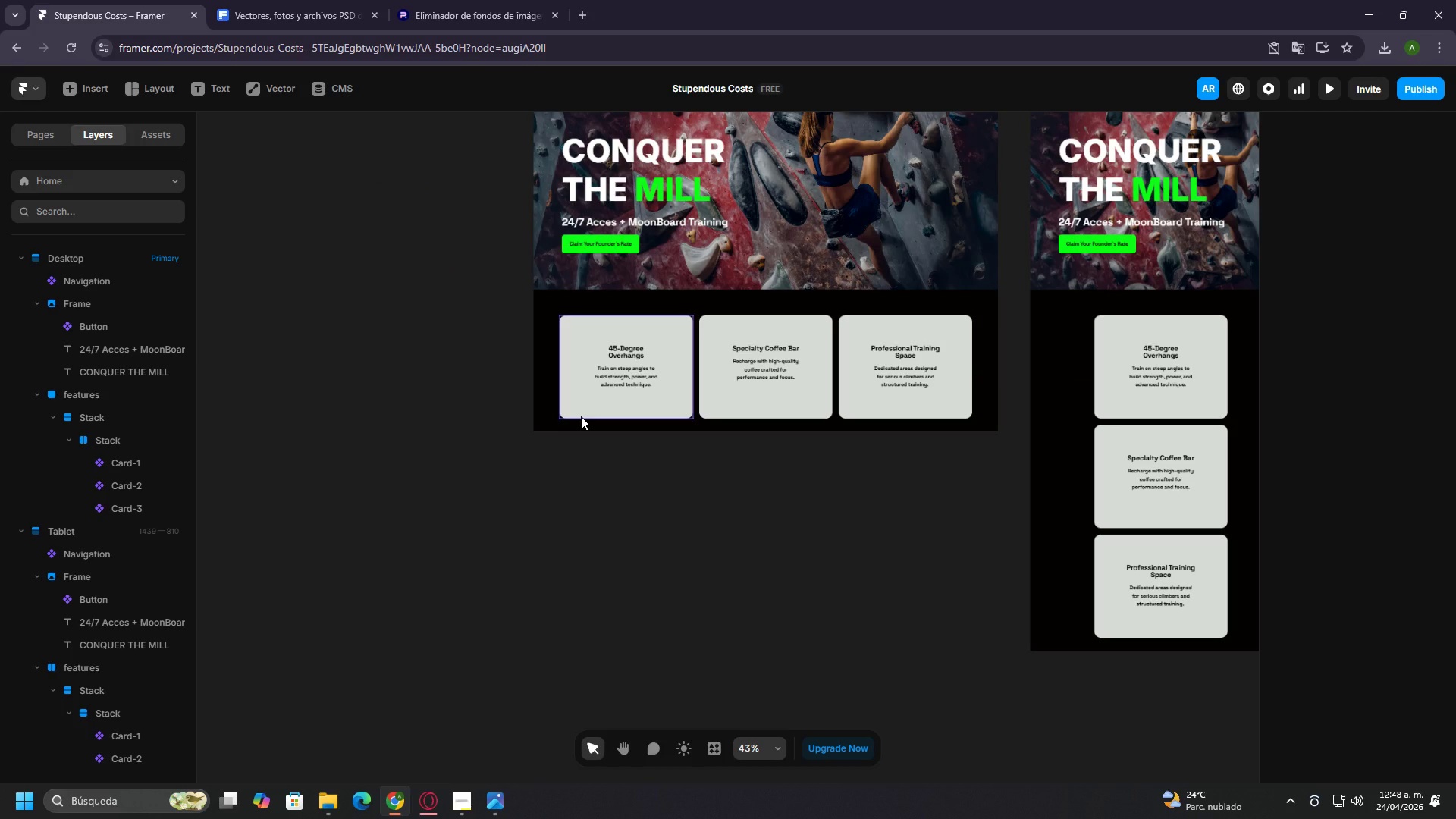 
scroll: coordinate [579, 225], scroll_direction: up, amount: 4.0
 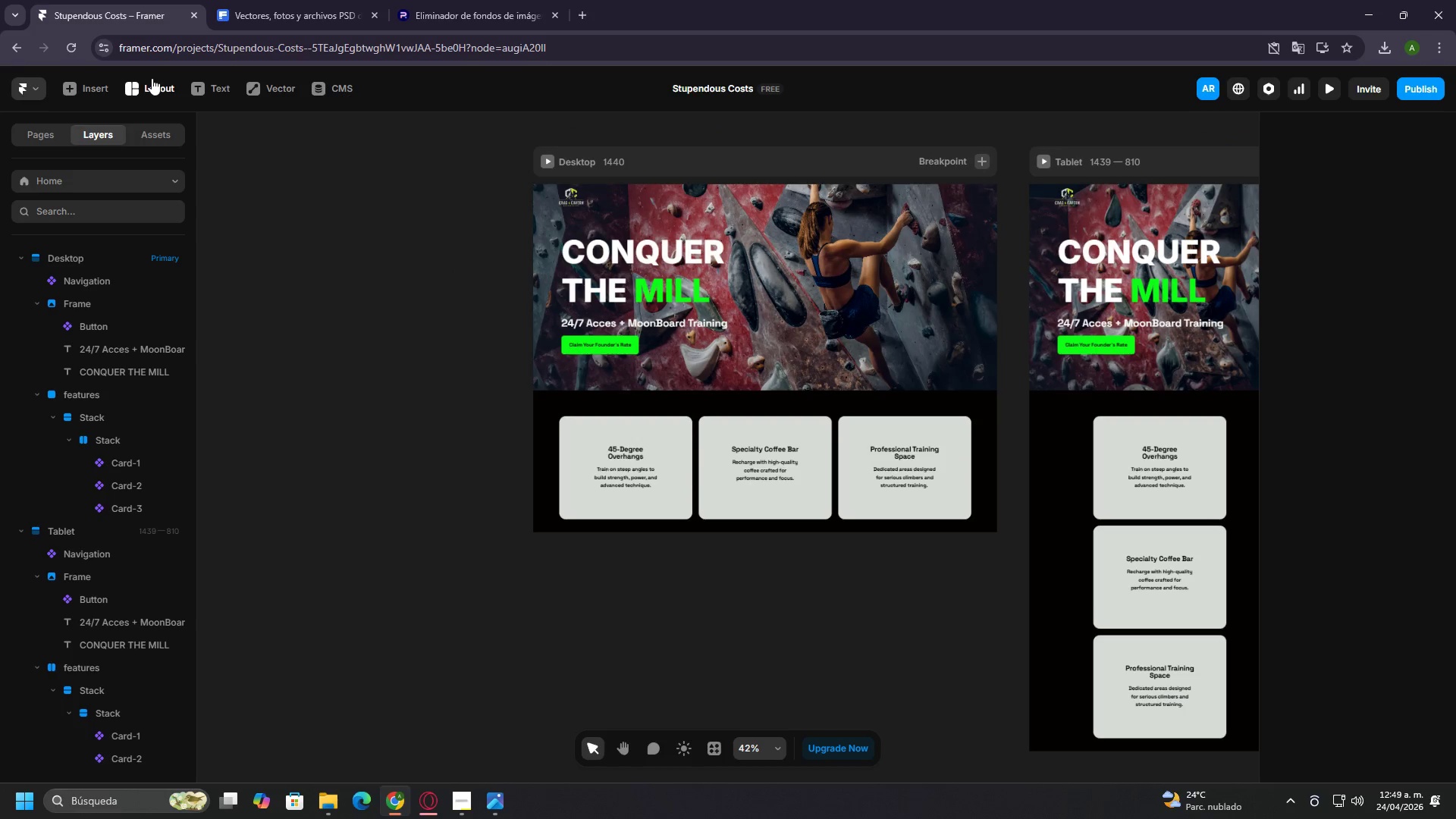 
left_click([86, 84])
 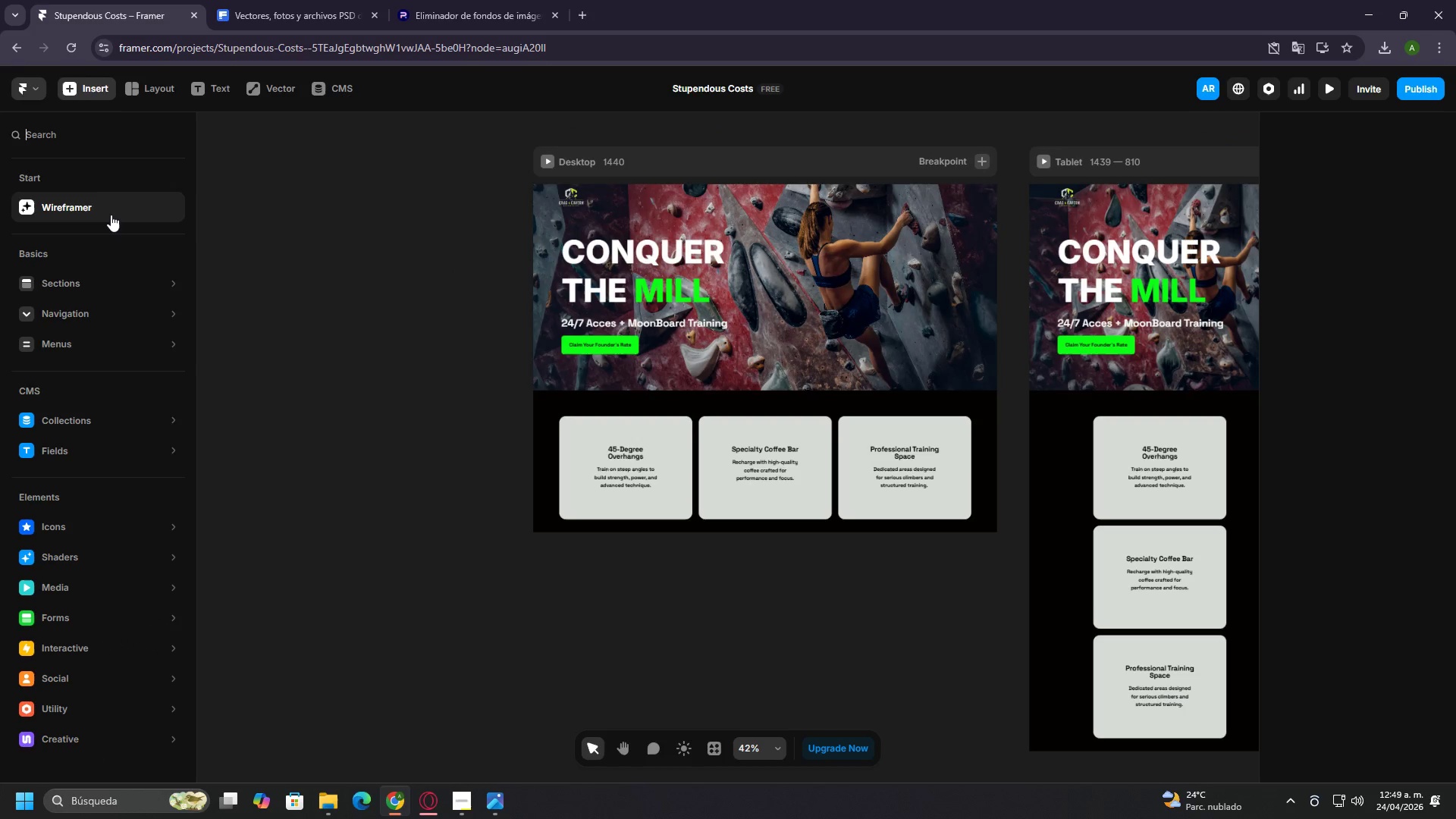 
scroll: coordinate [125, 442], scroll_direction: down, amount: 3.0
 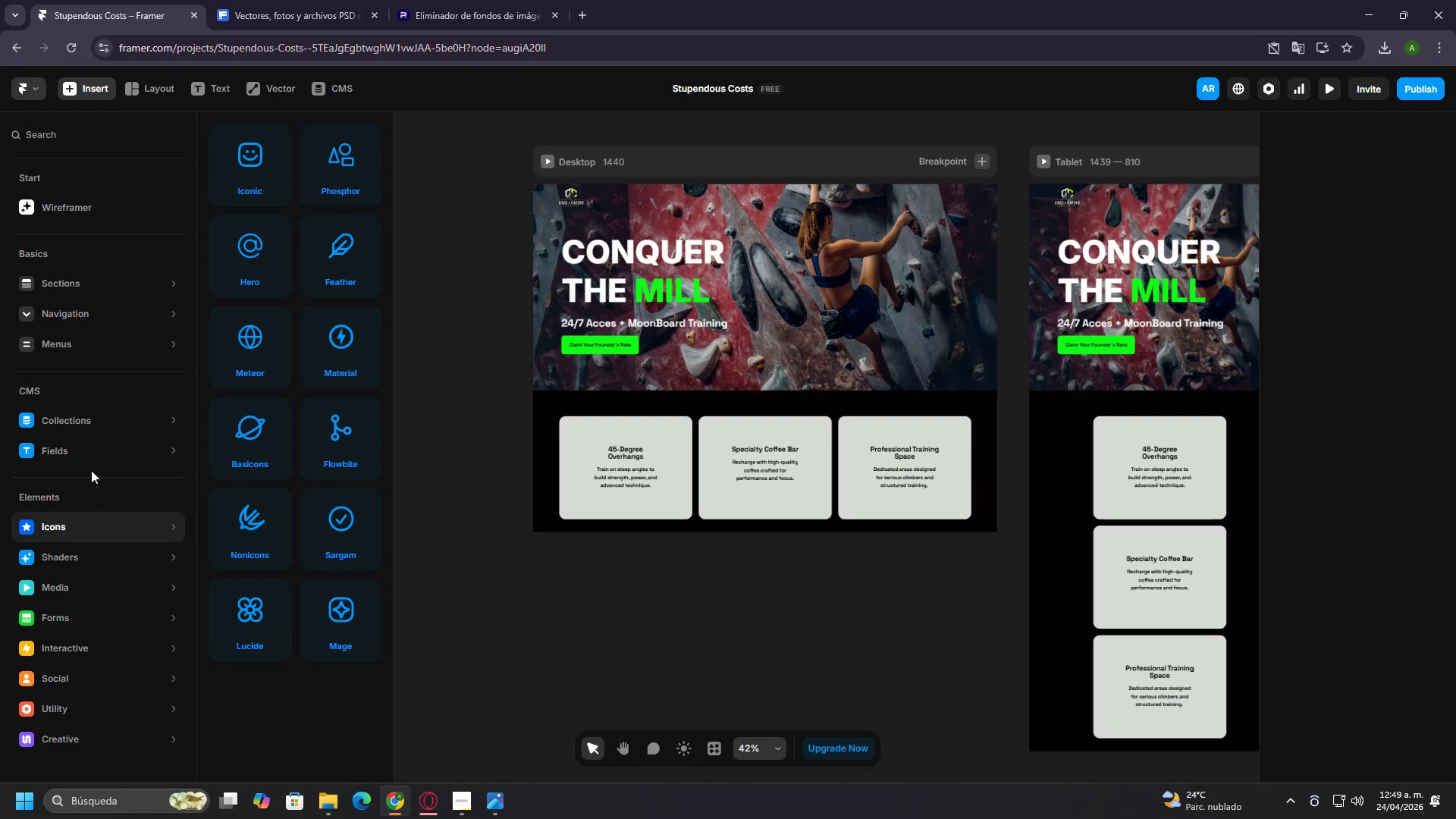 
left_click([160, 89])
 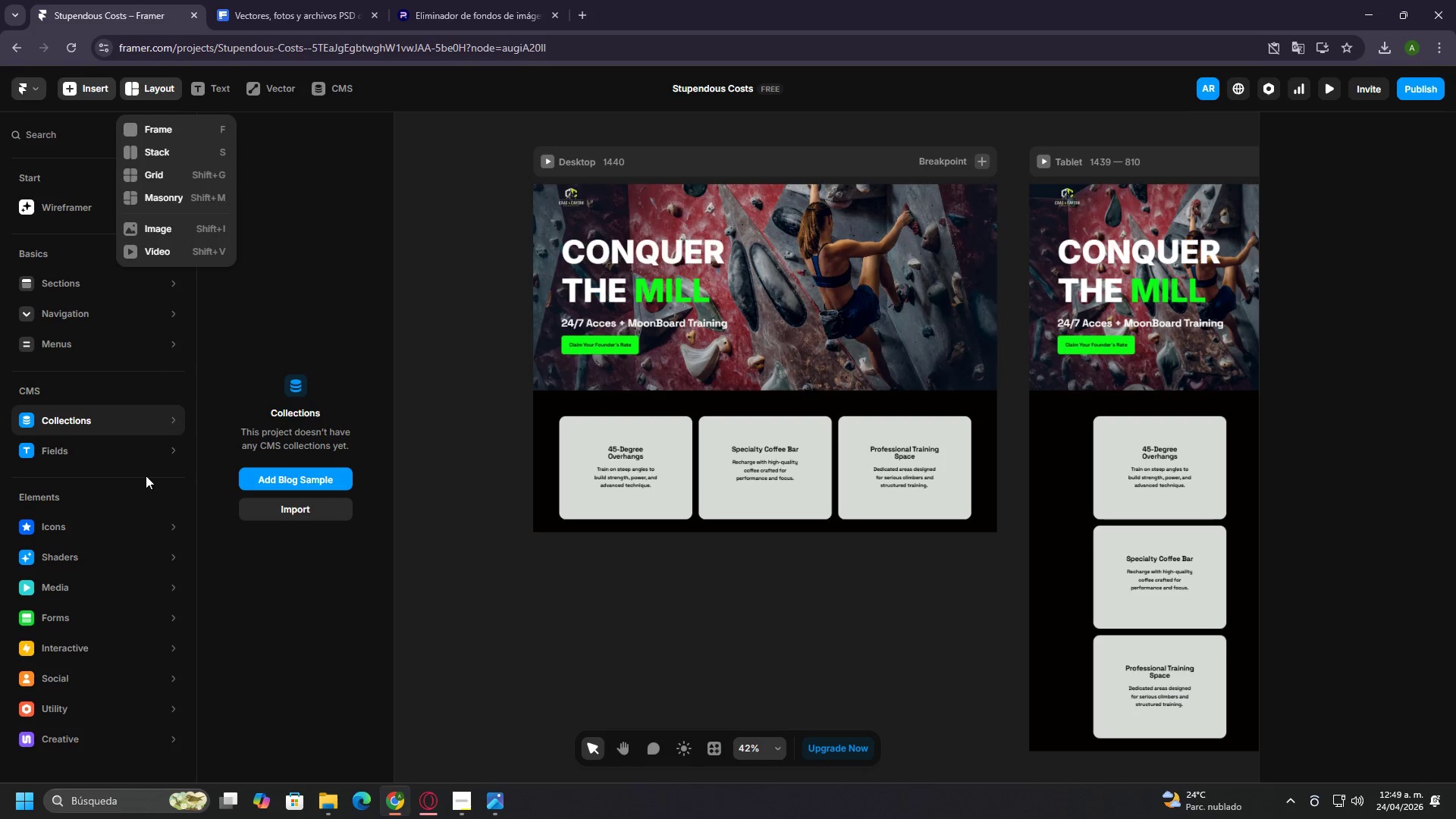 
left_click([95, 537])
 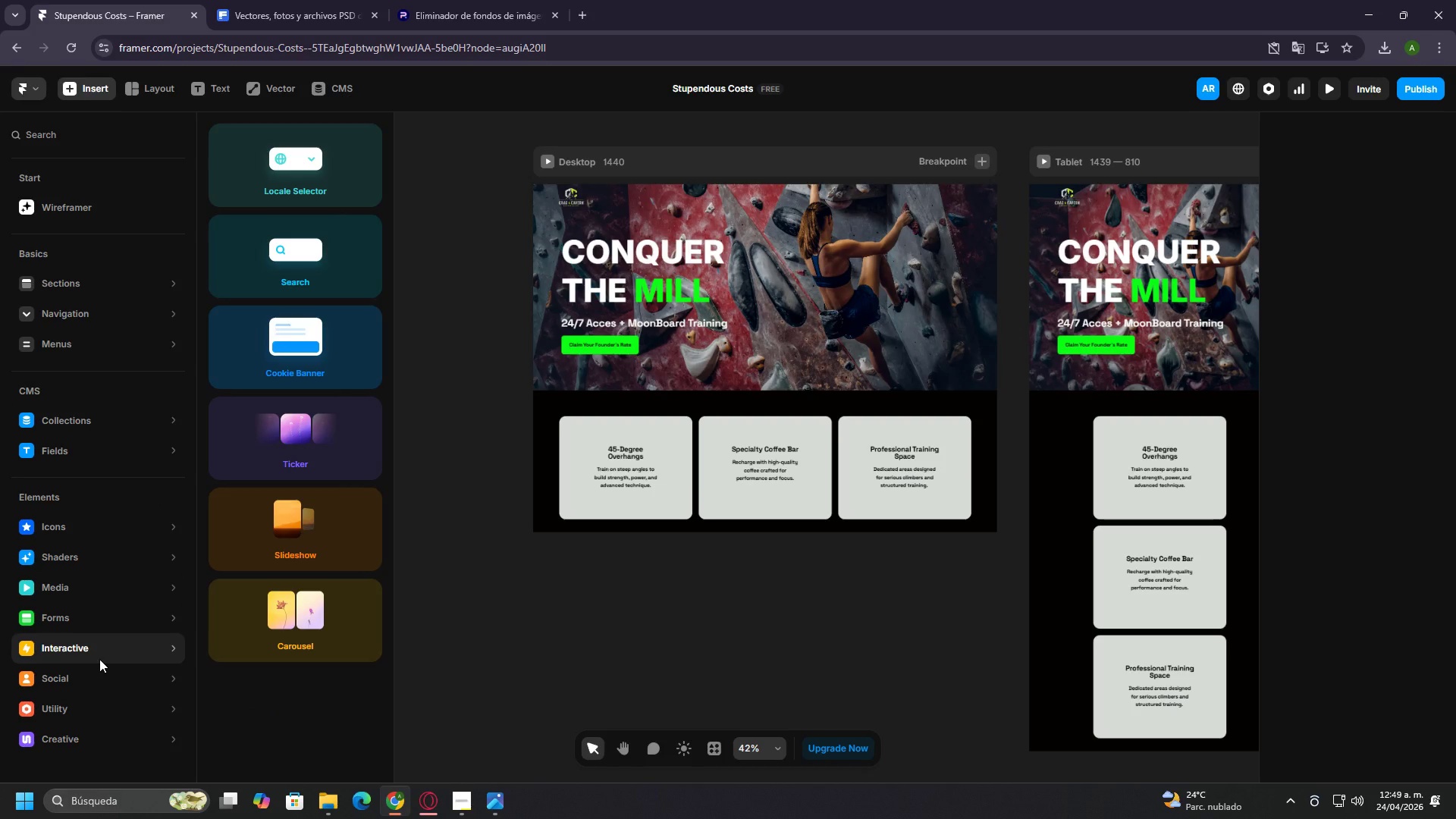 
wait(8.55)
 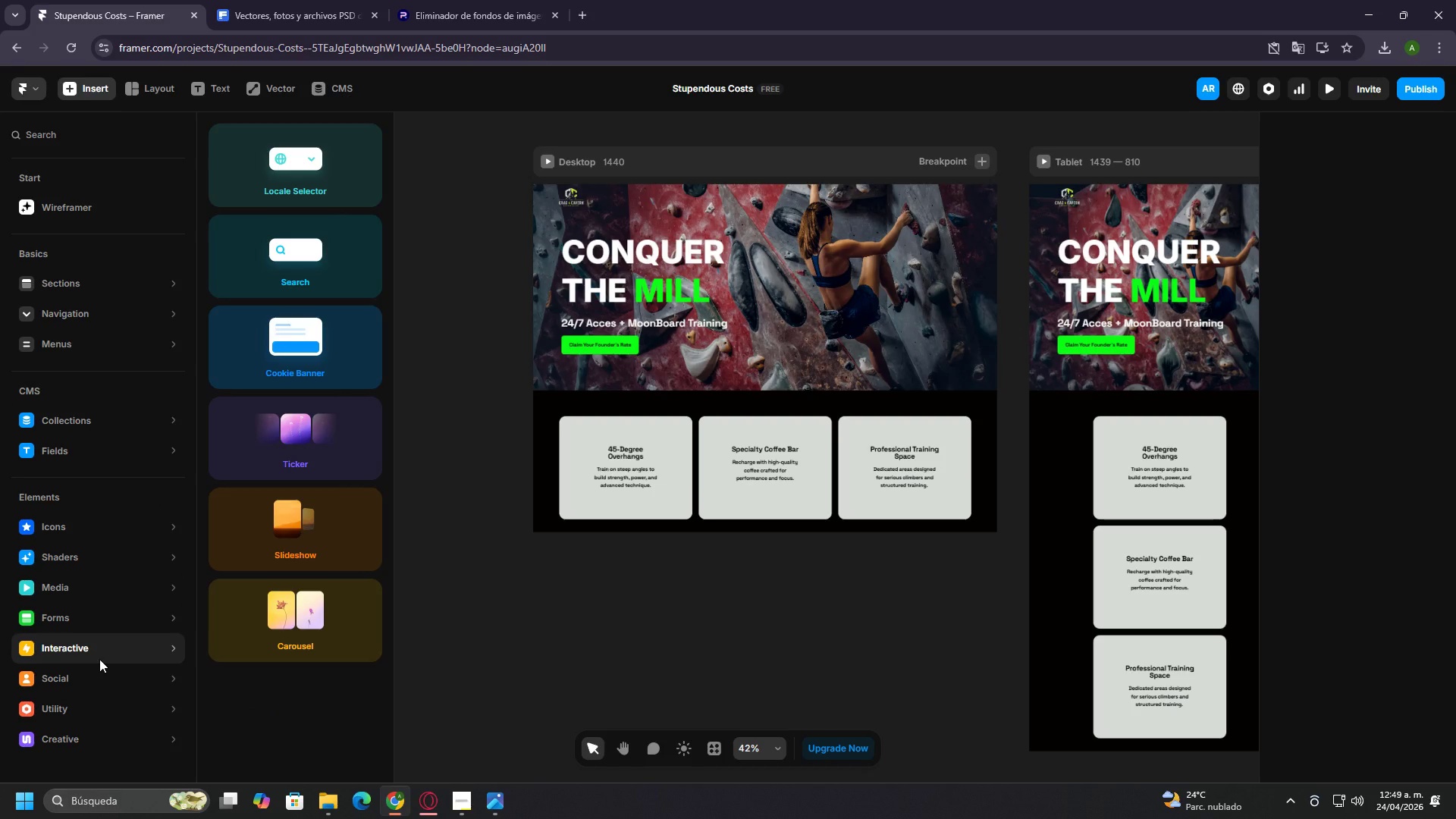 
scroll: coordinate [271, 658], scroll_direction: down, amount: 2.0
 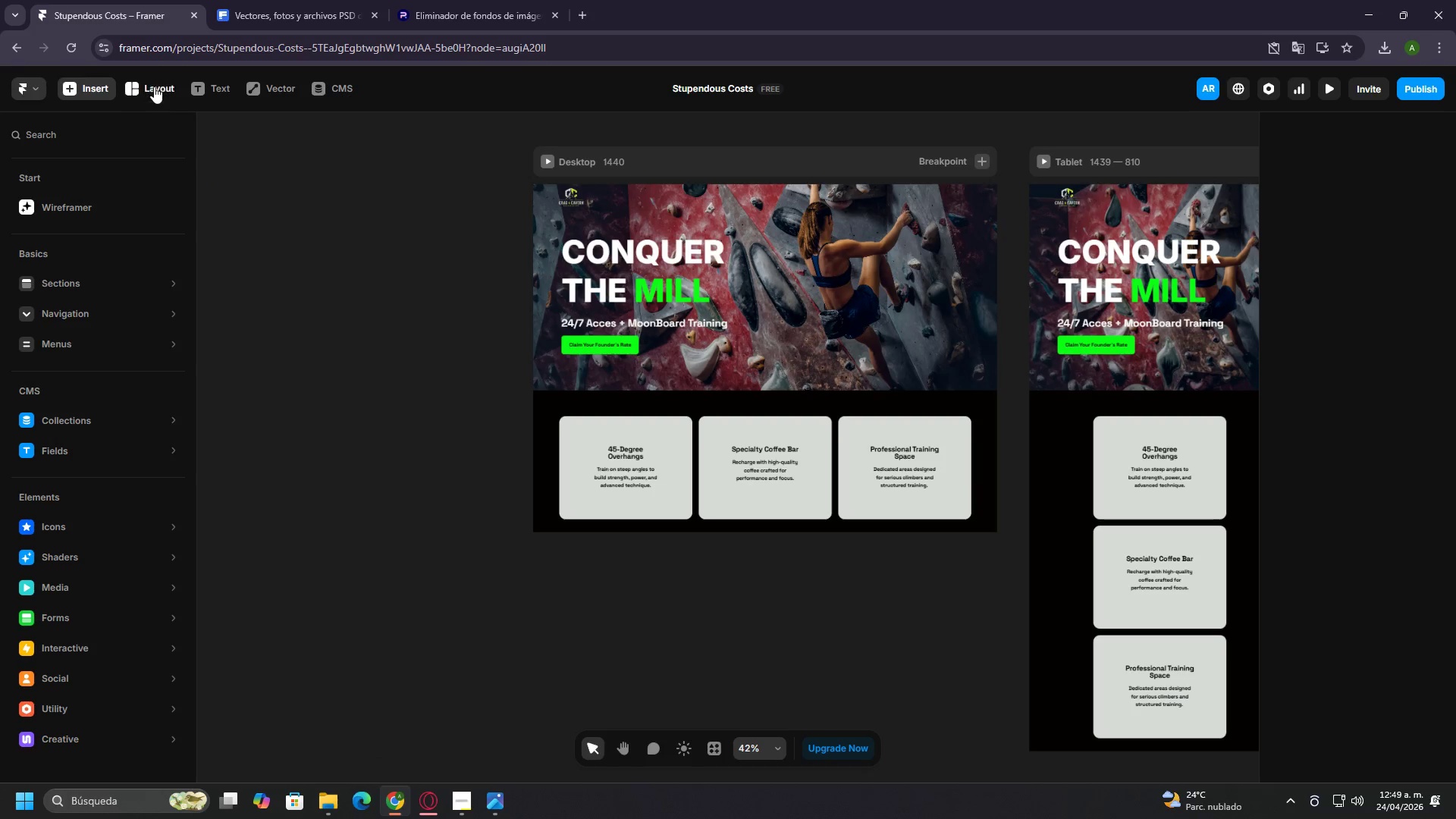 
left_click([154, 86])
 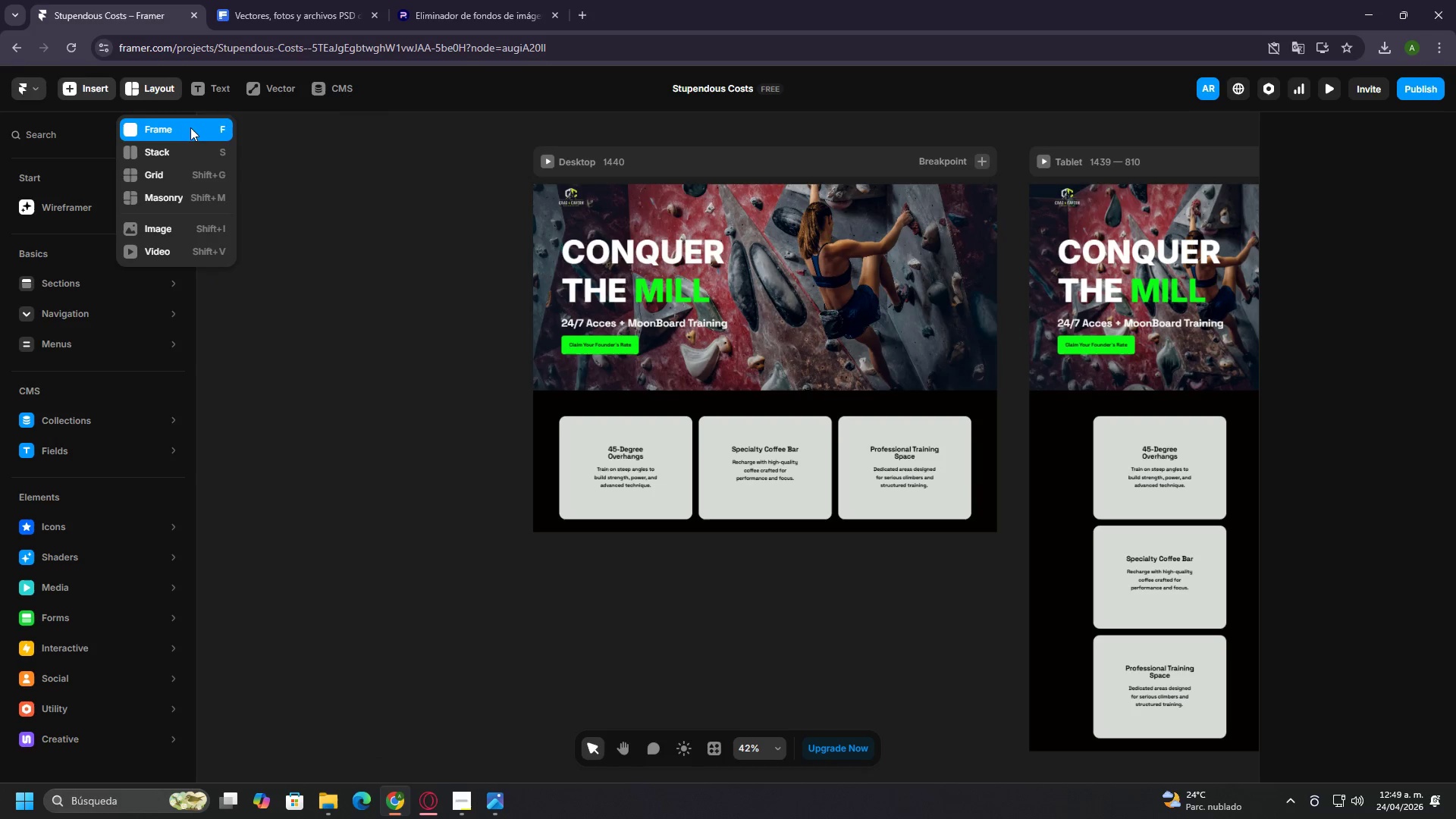 
left_click([186, 127])
 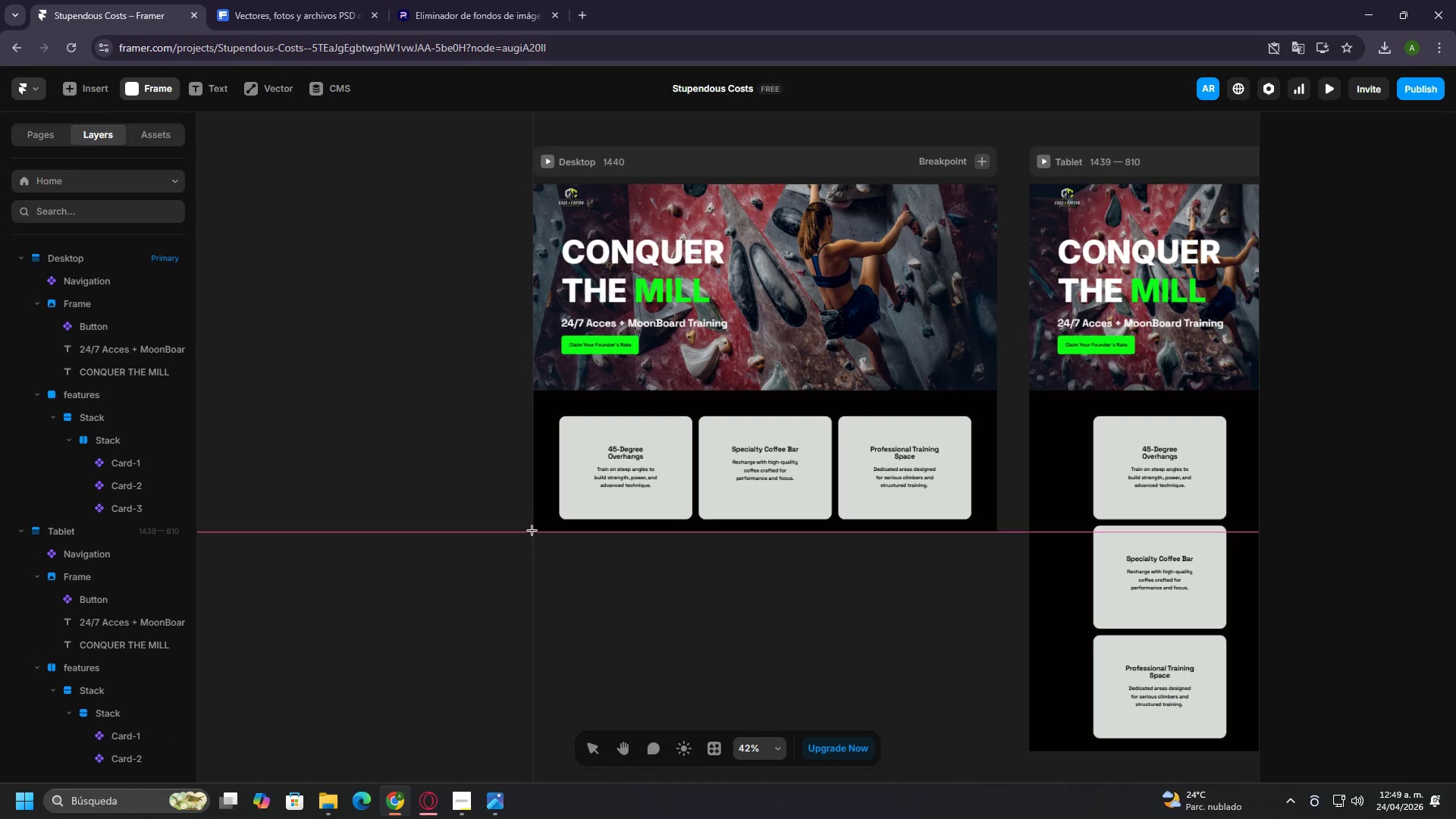 
left_click_drag(start_coordinate=[532, 530], to_coordinate=[997, 671])
 